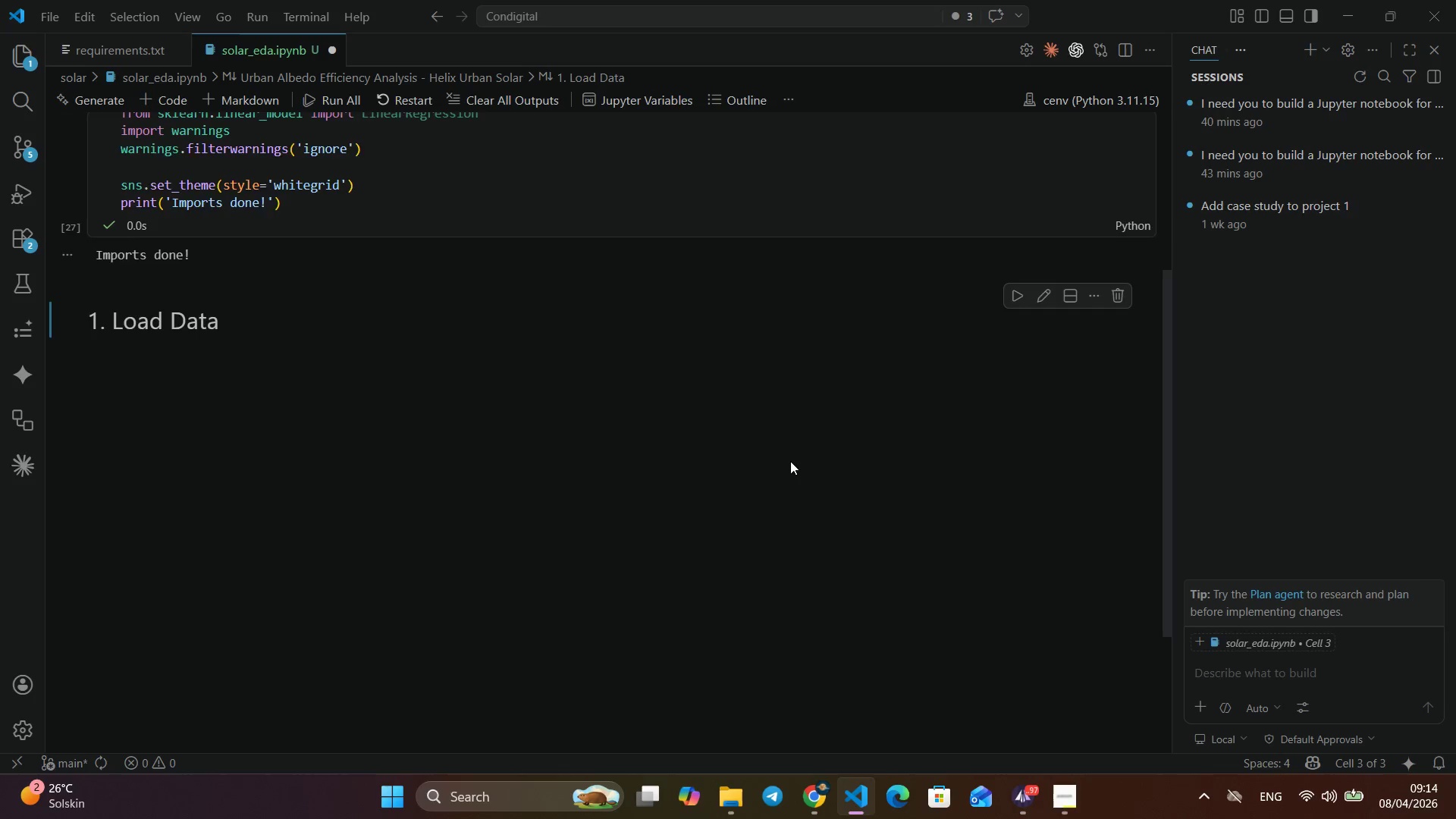 
left_click([1040, 519])
 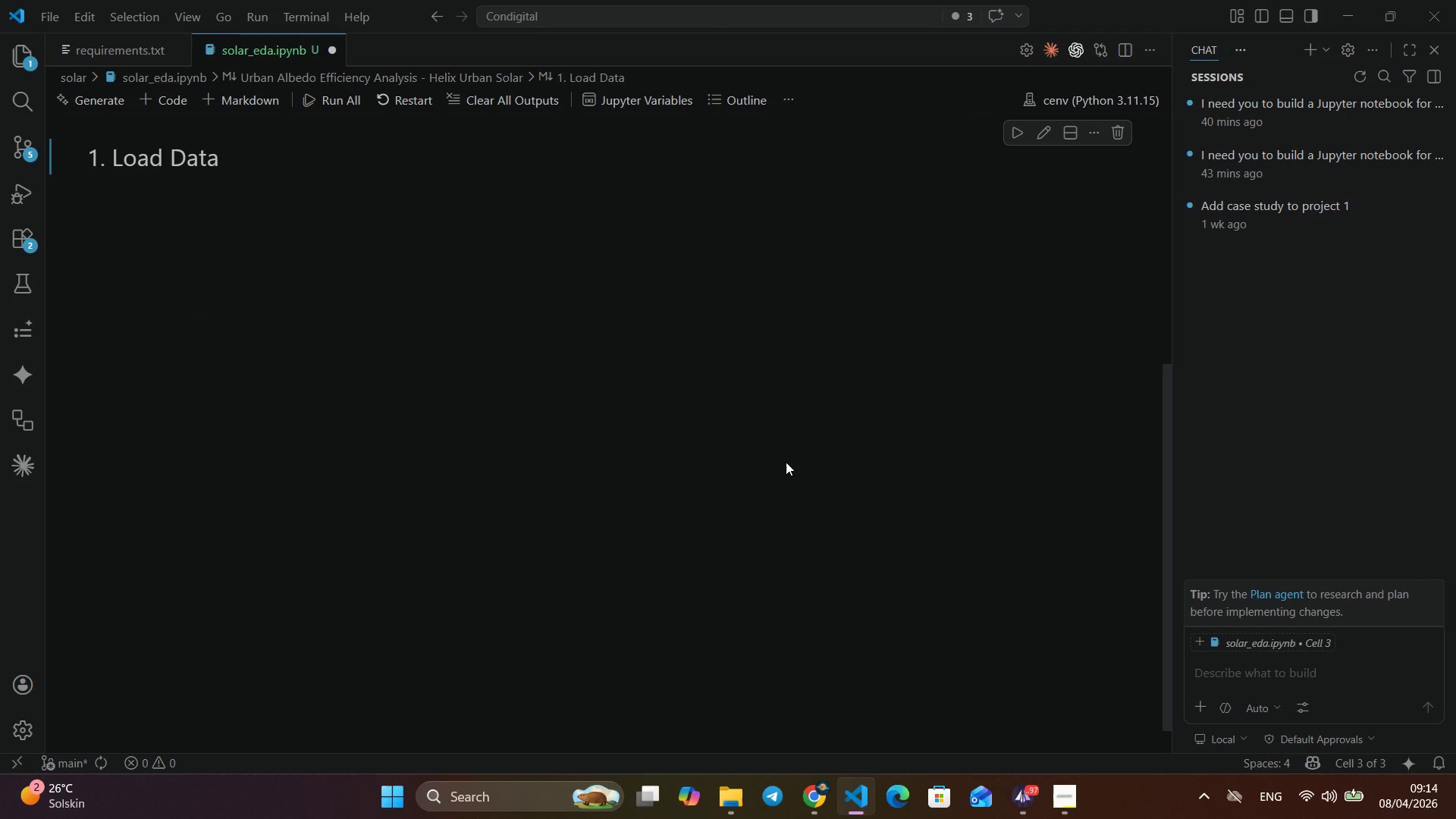 
scroll: coordinate [786, 462], scroll_direction: down, amount: 11.0
 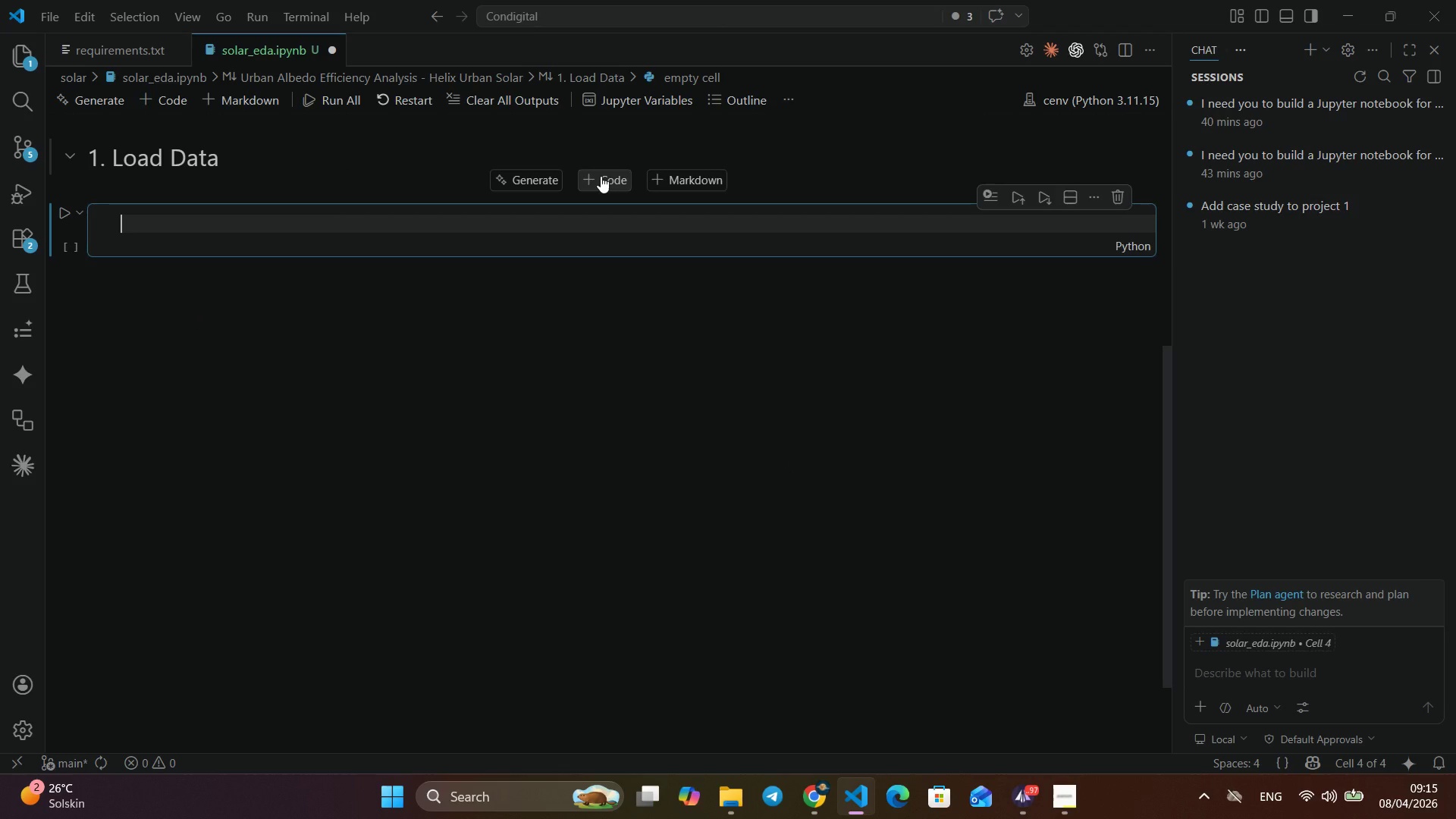 
wait(10.46)
 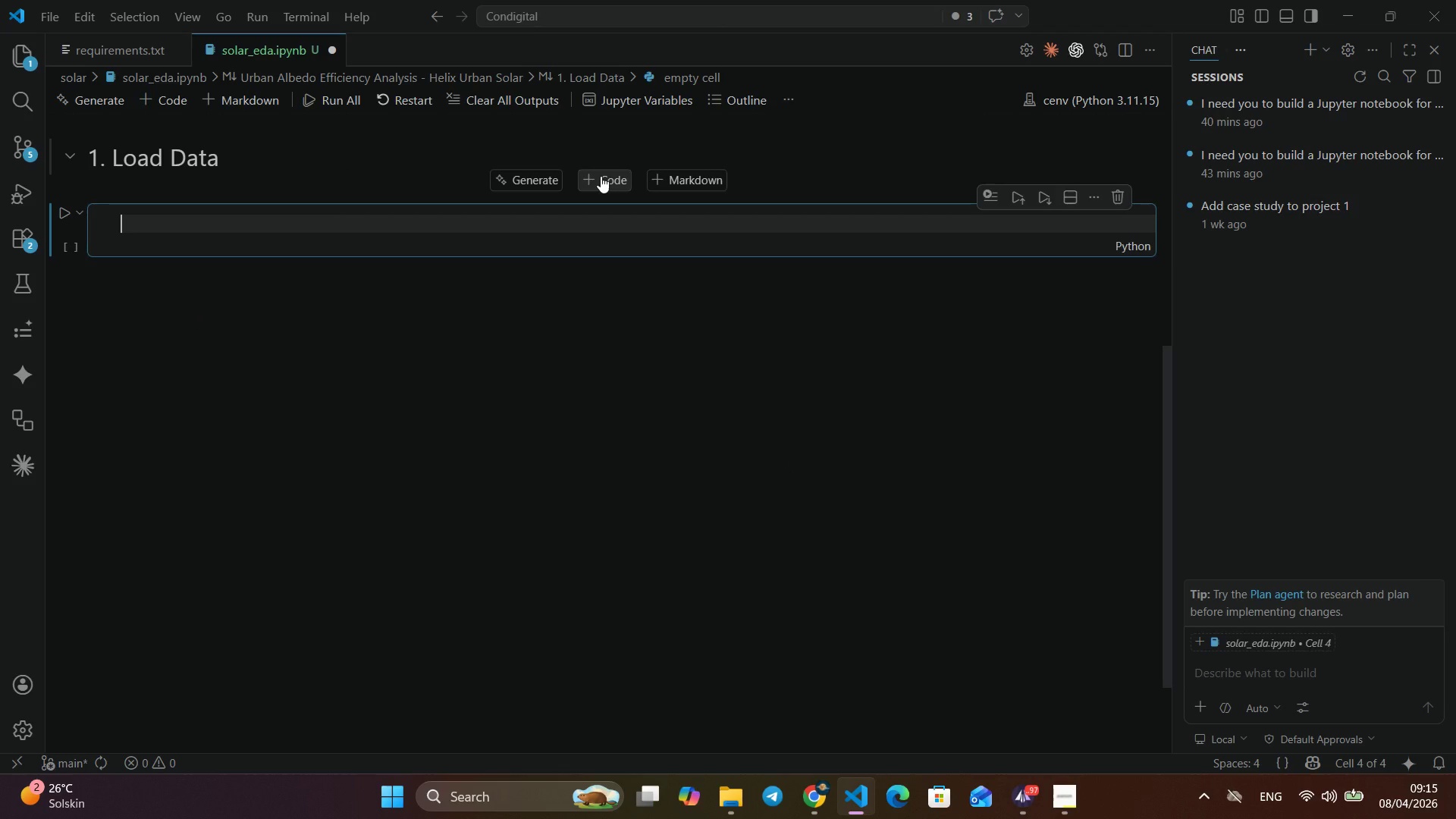 
left_click([12, 46])
 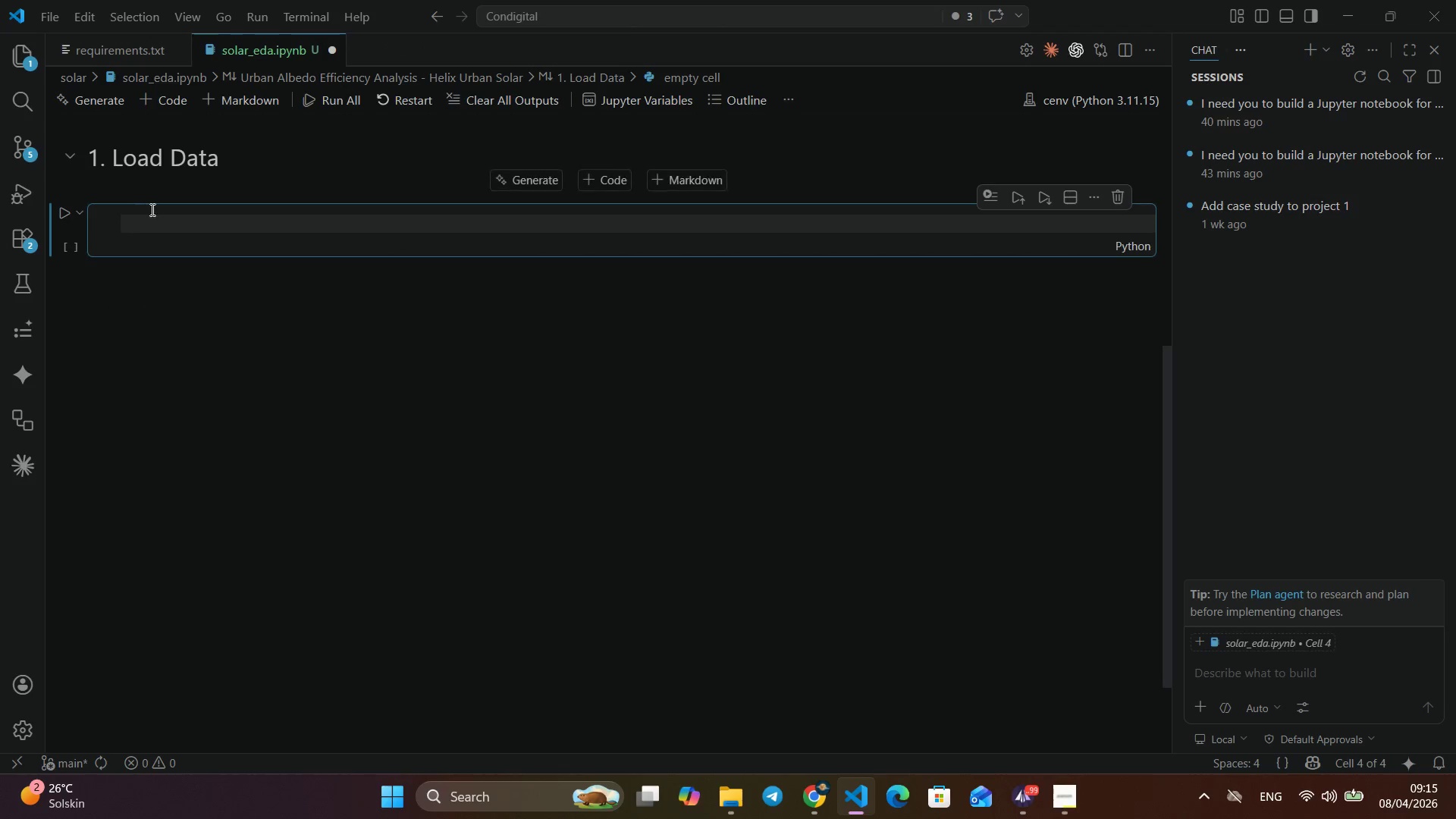 
left_click([12, 46])
 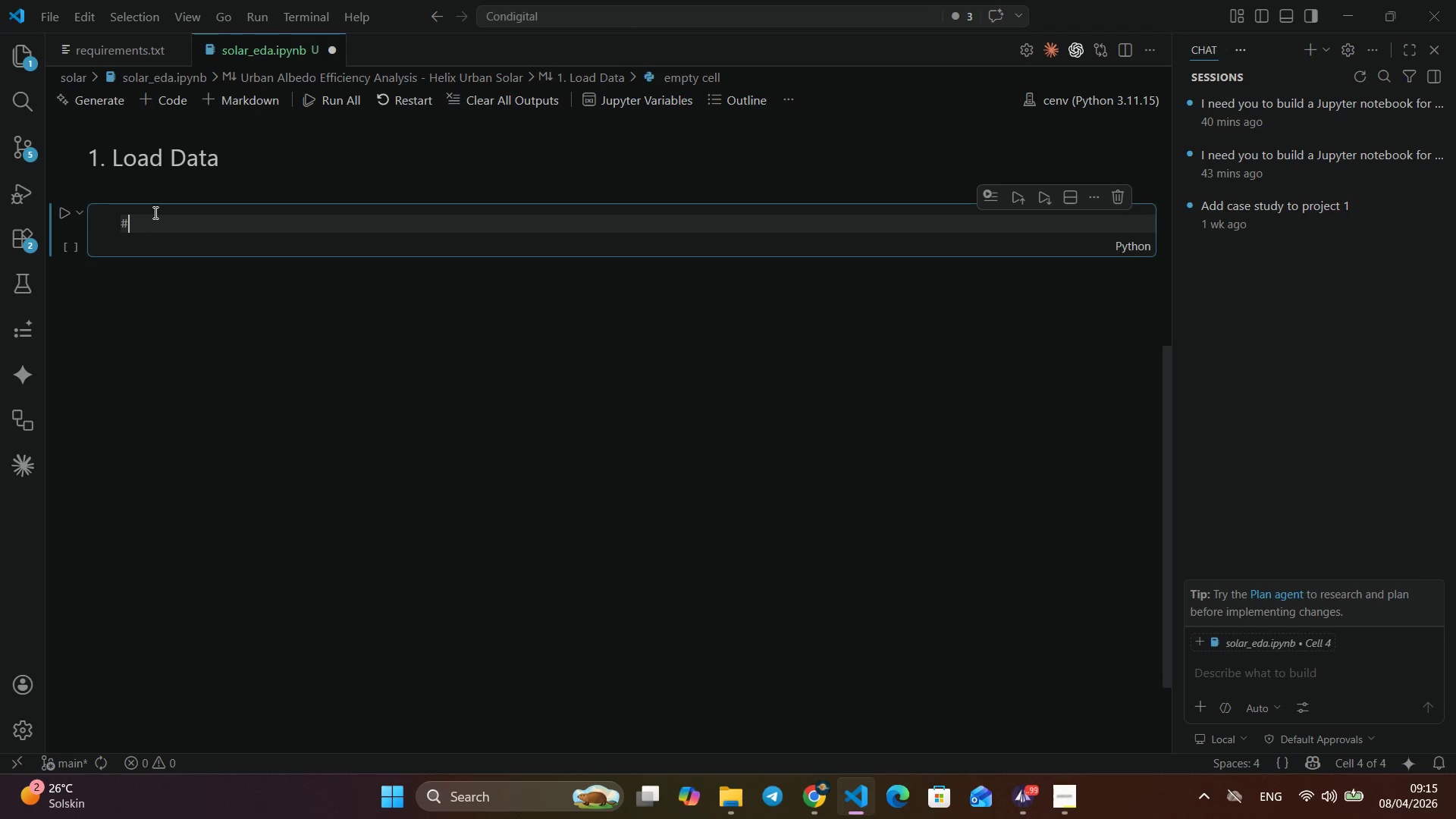 
type(# Load all 4 files)
 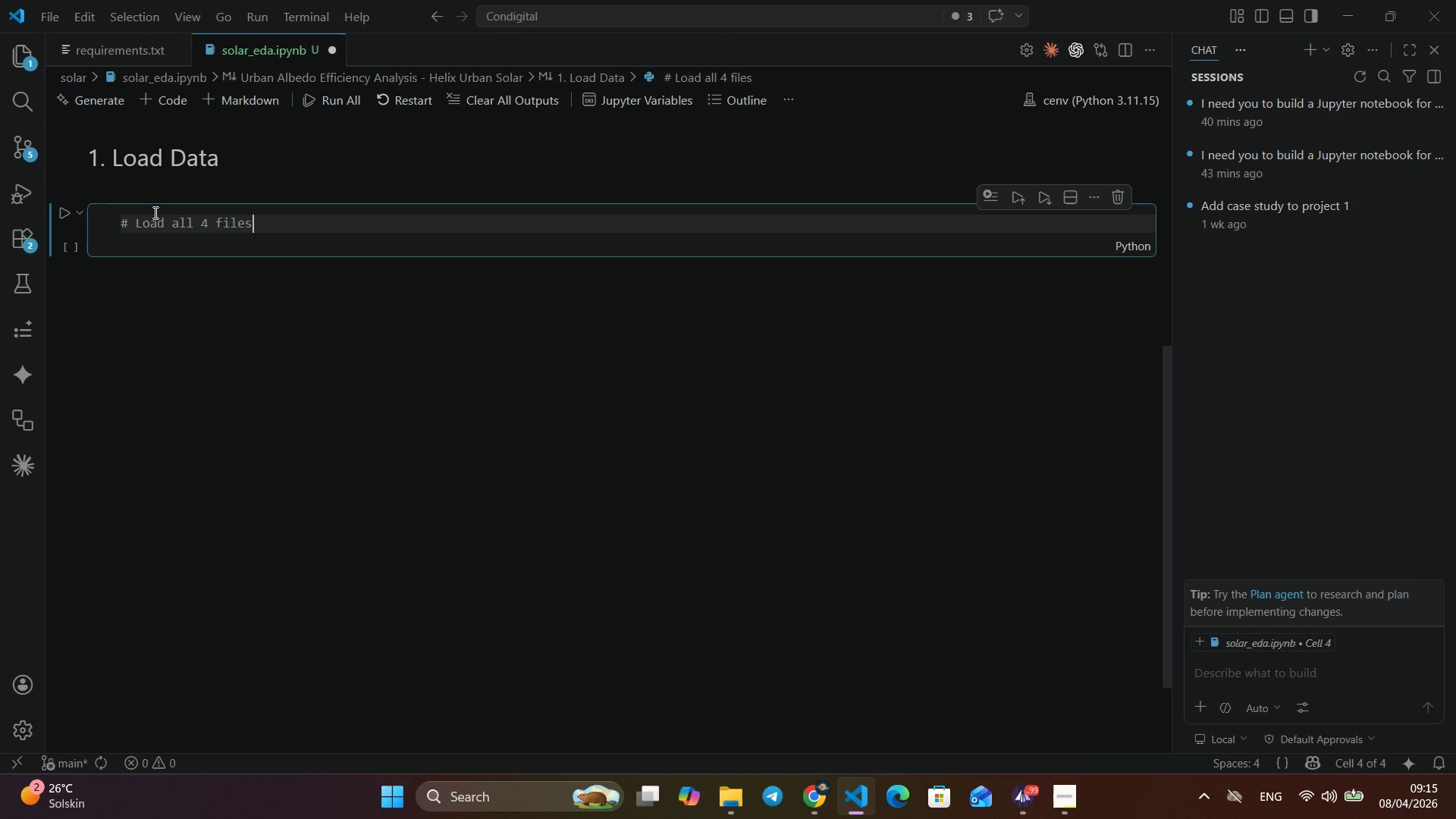 
key(Control+ControlLeft)
 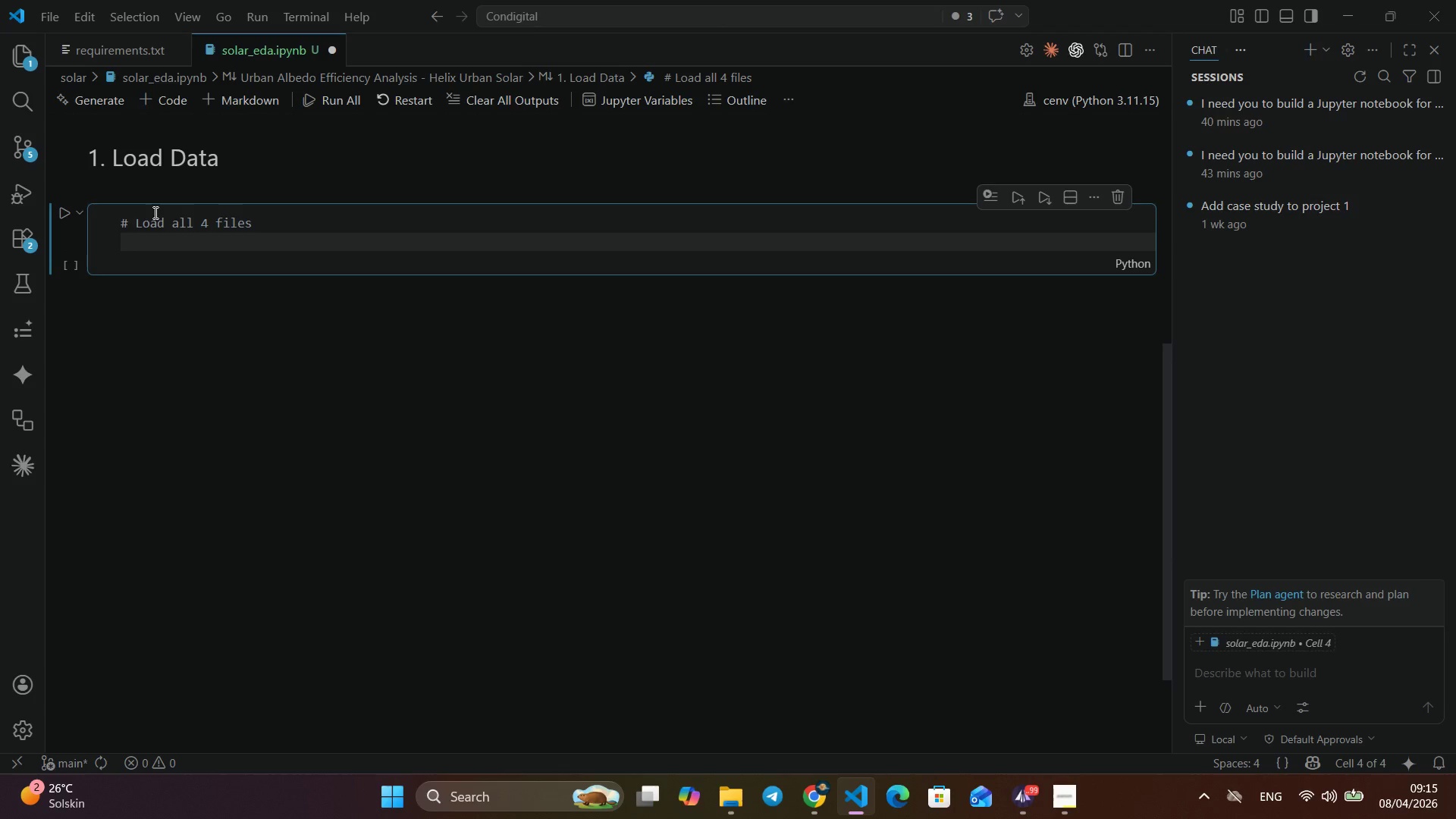 
key(Enter)
 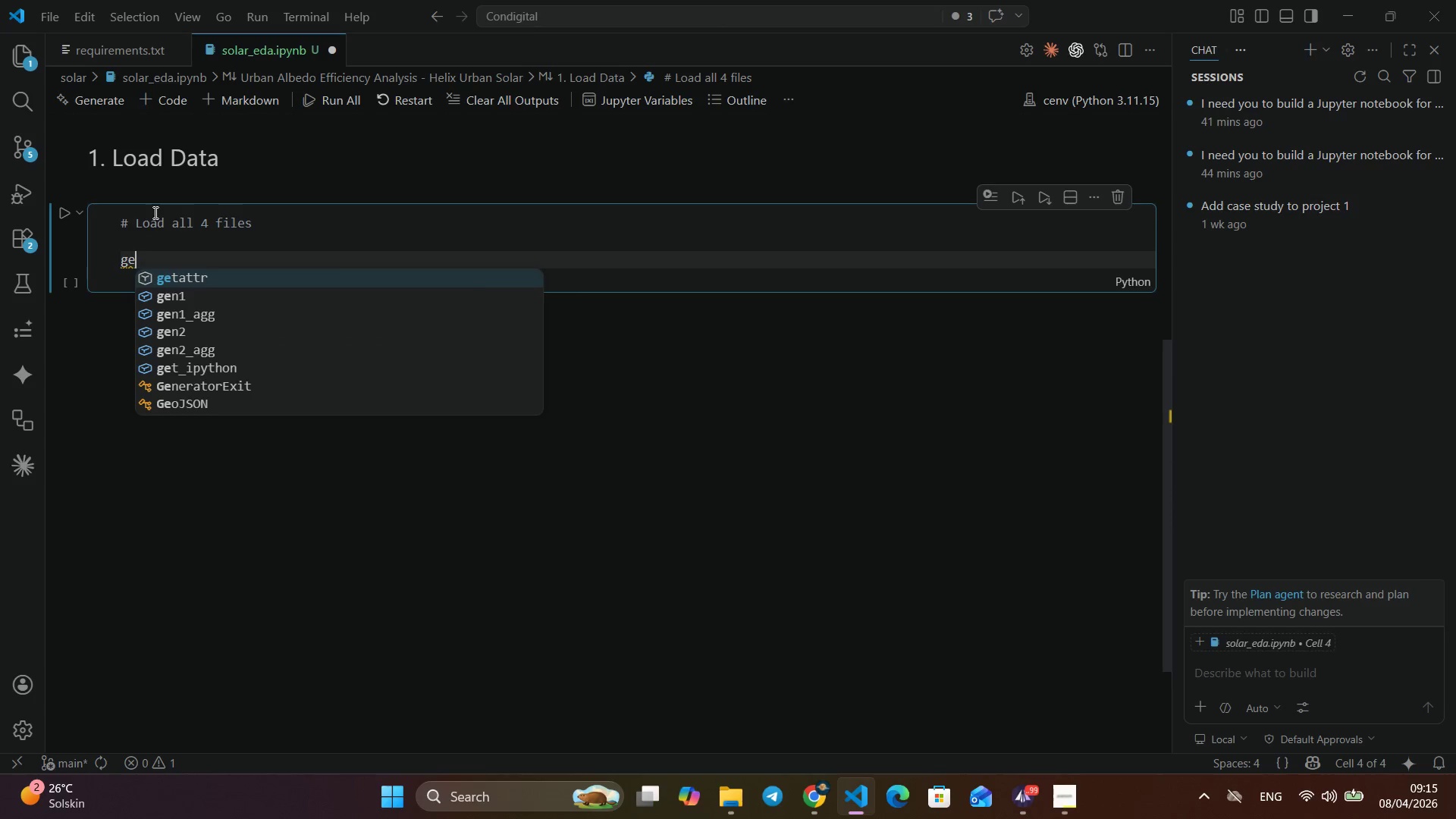 
key(Enter)
 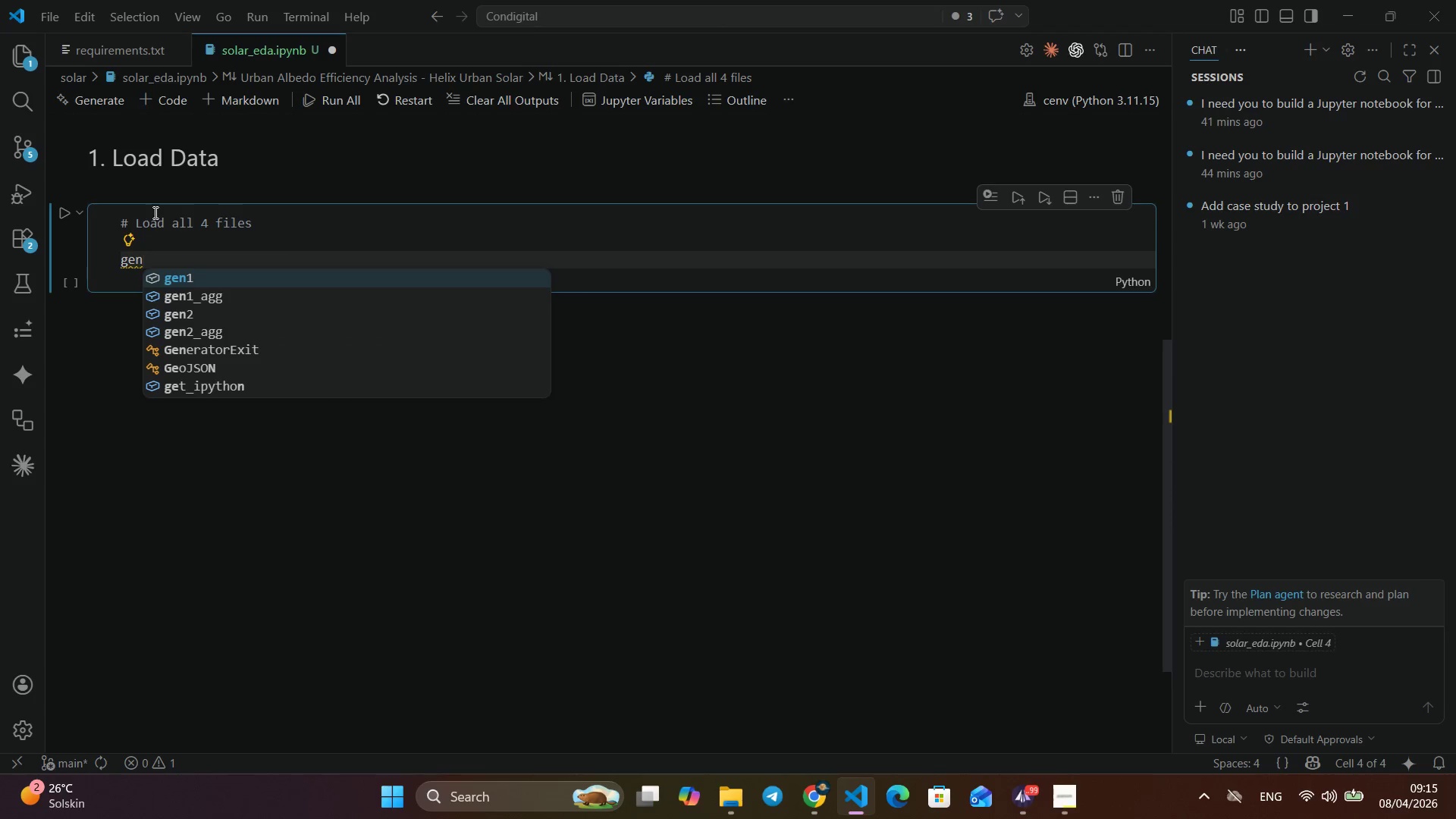 
type(gen1 = pd.rea)
 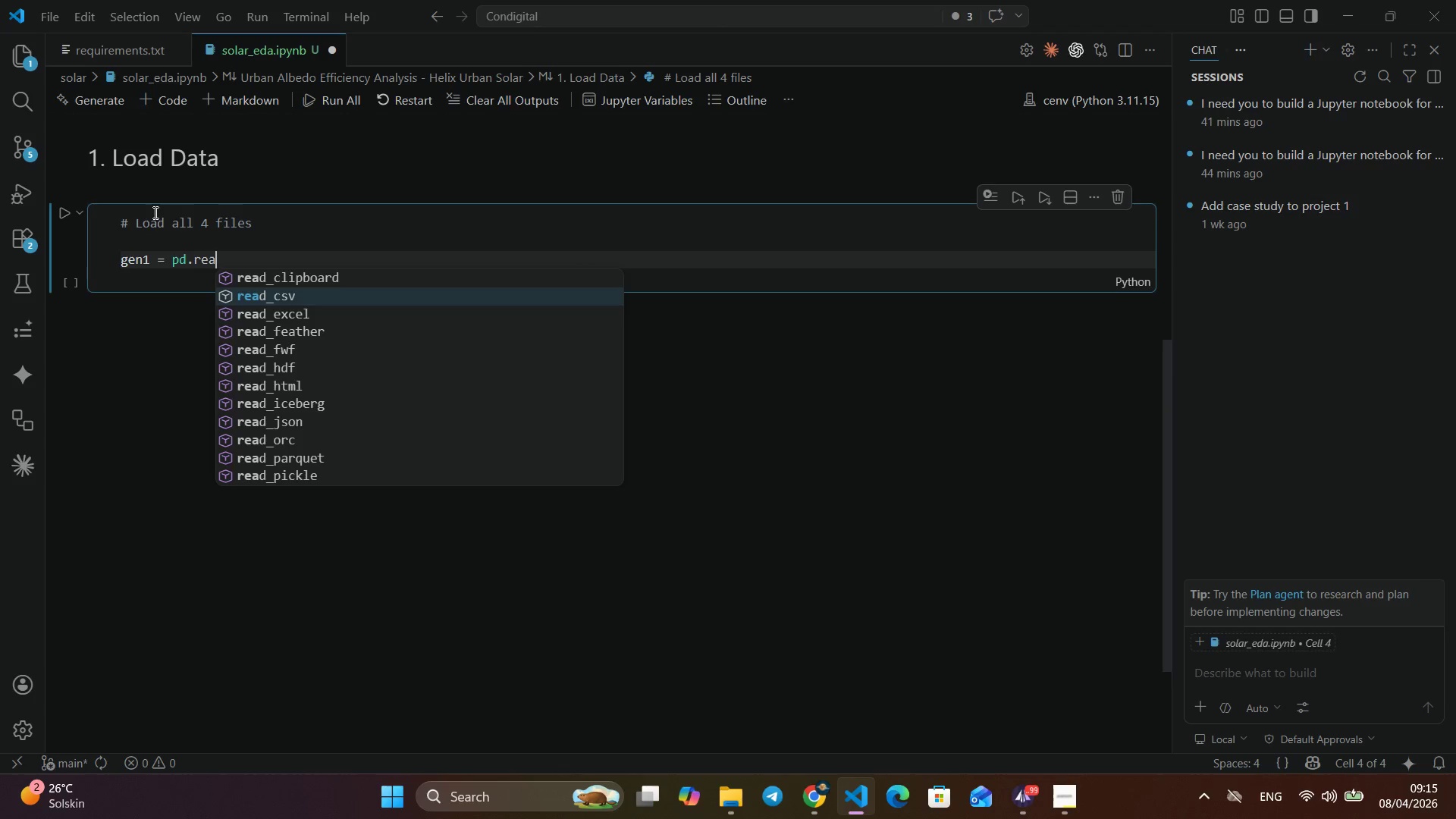 
key(ArrowDown)
 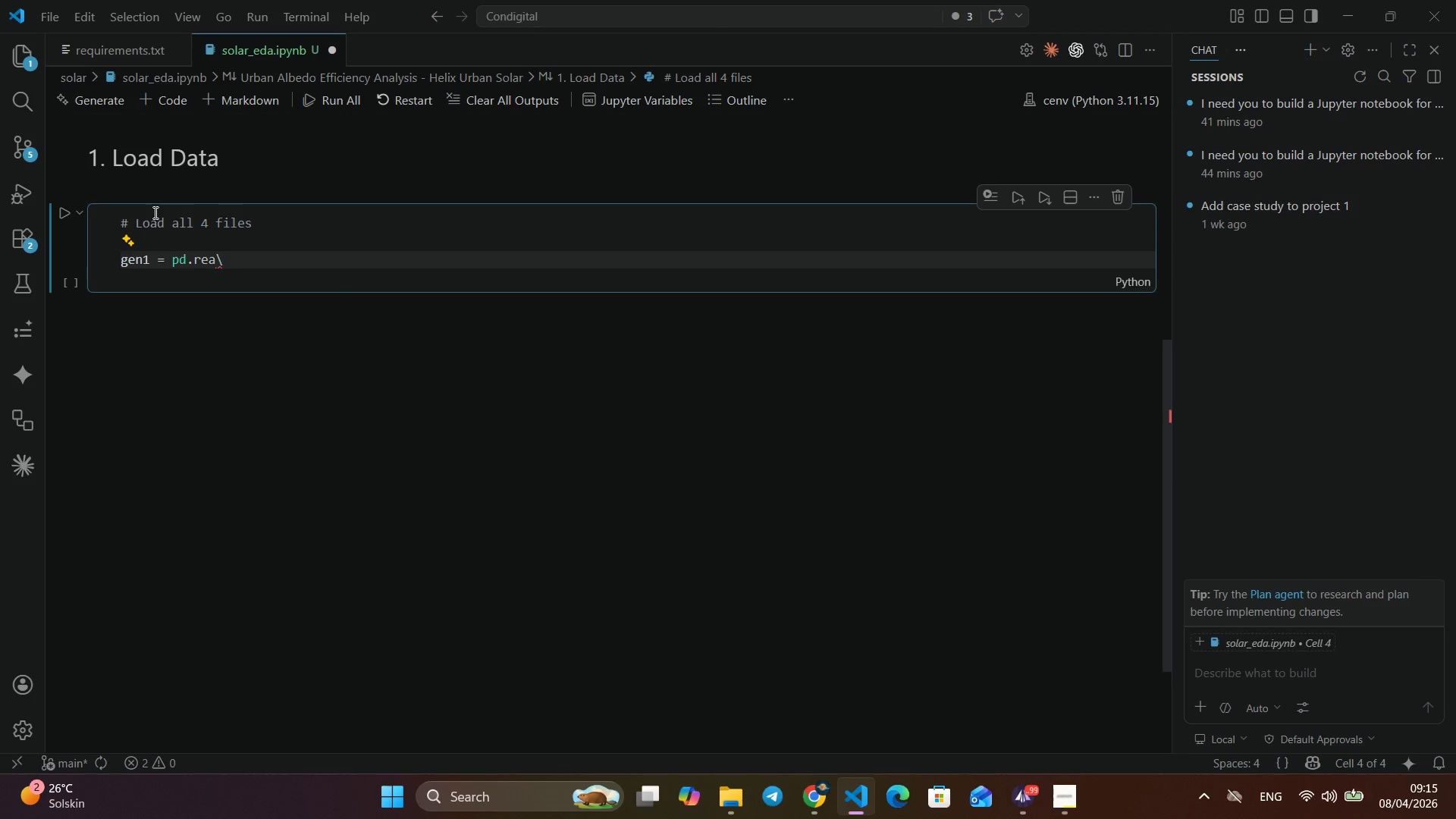 
key(Backslash)
 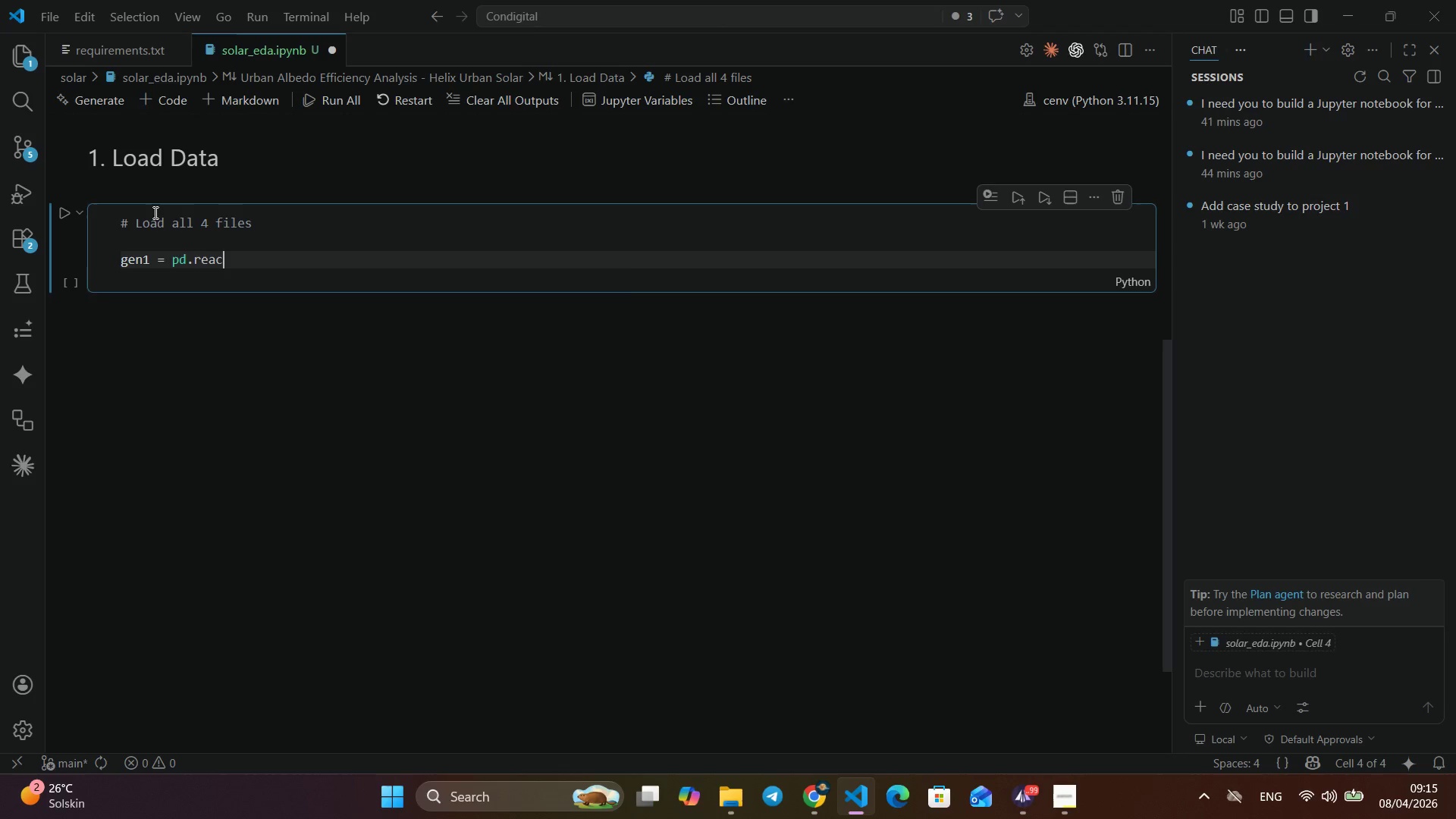 
key(Backspace)
 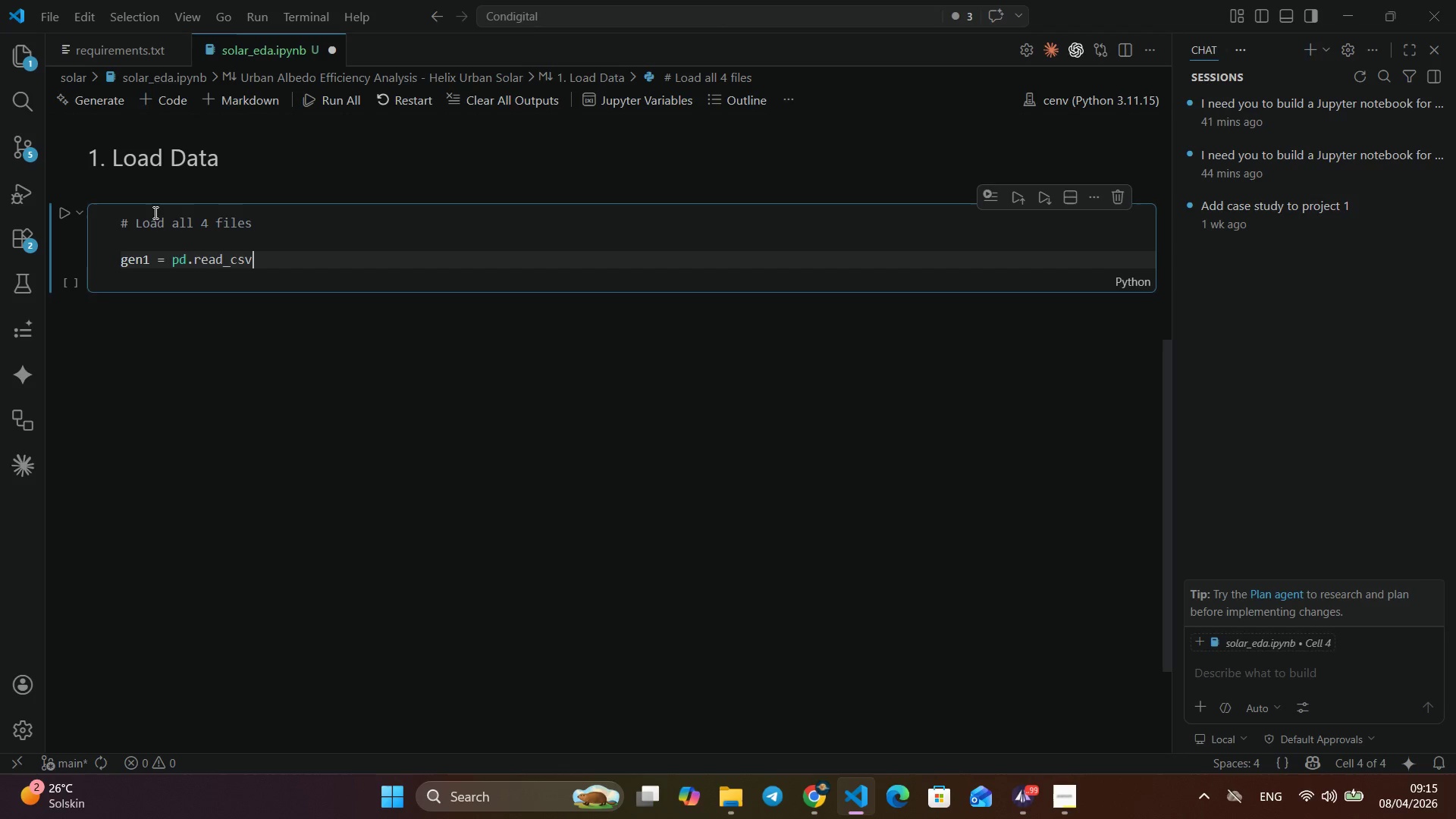 
key(C)
 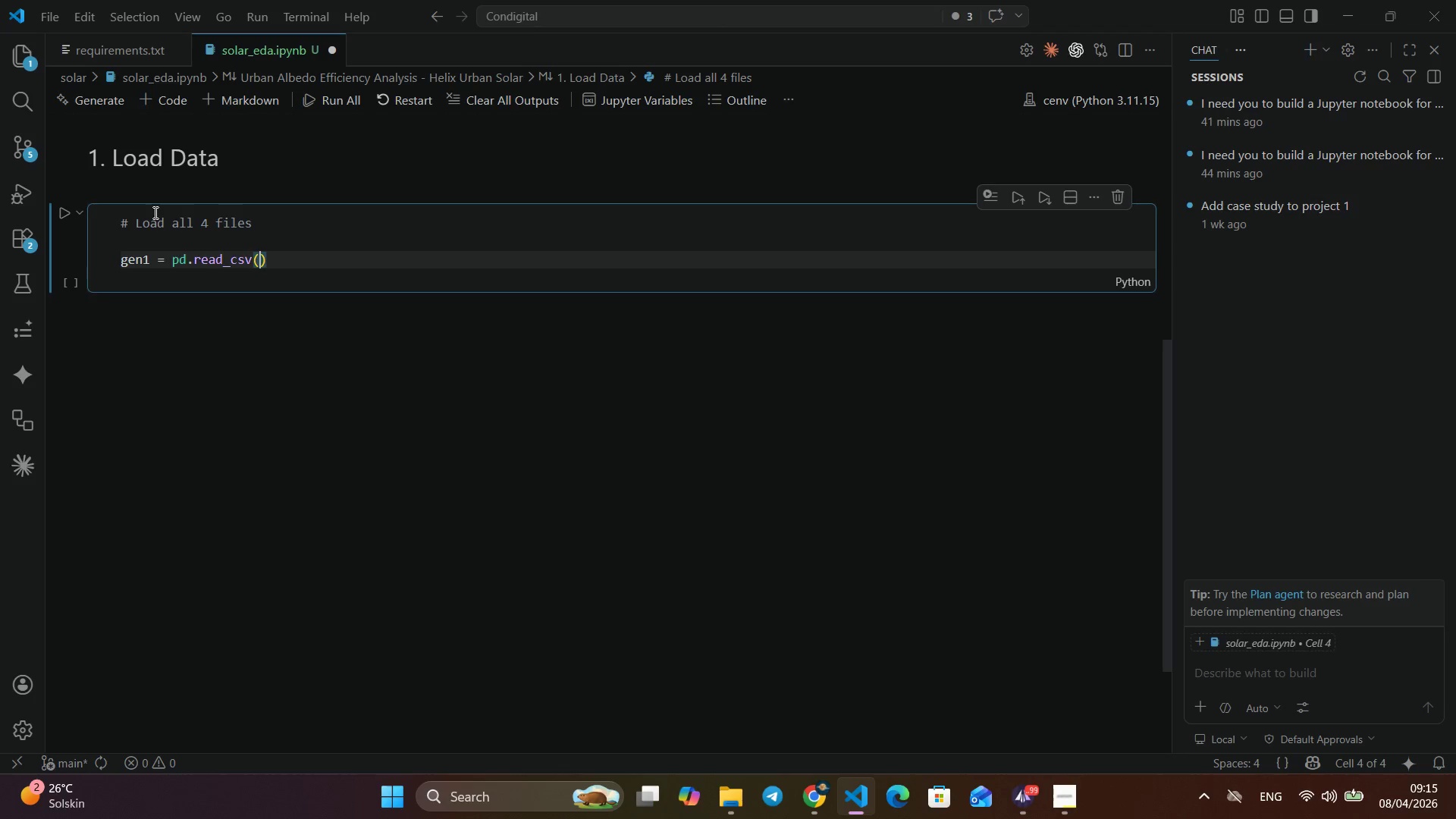 
key(Enter)
 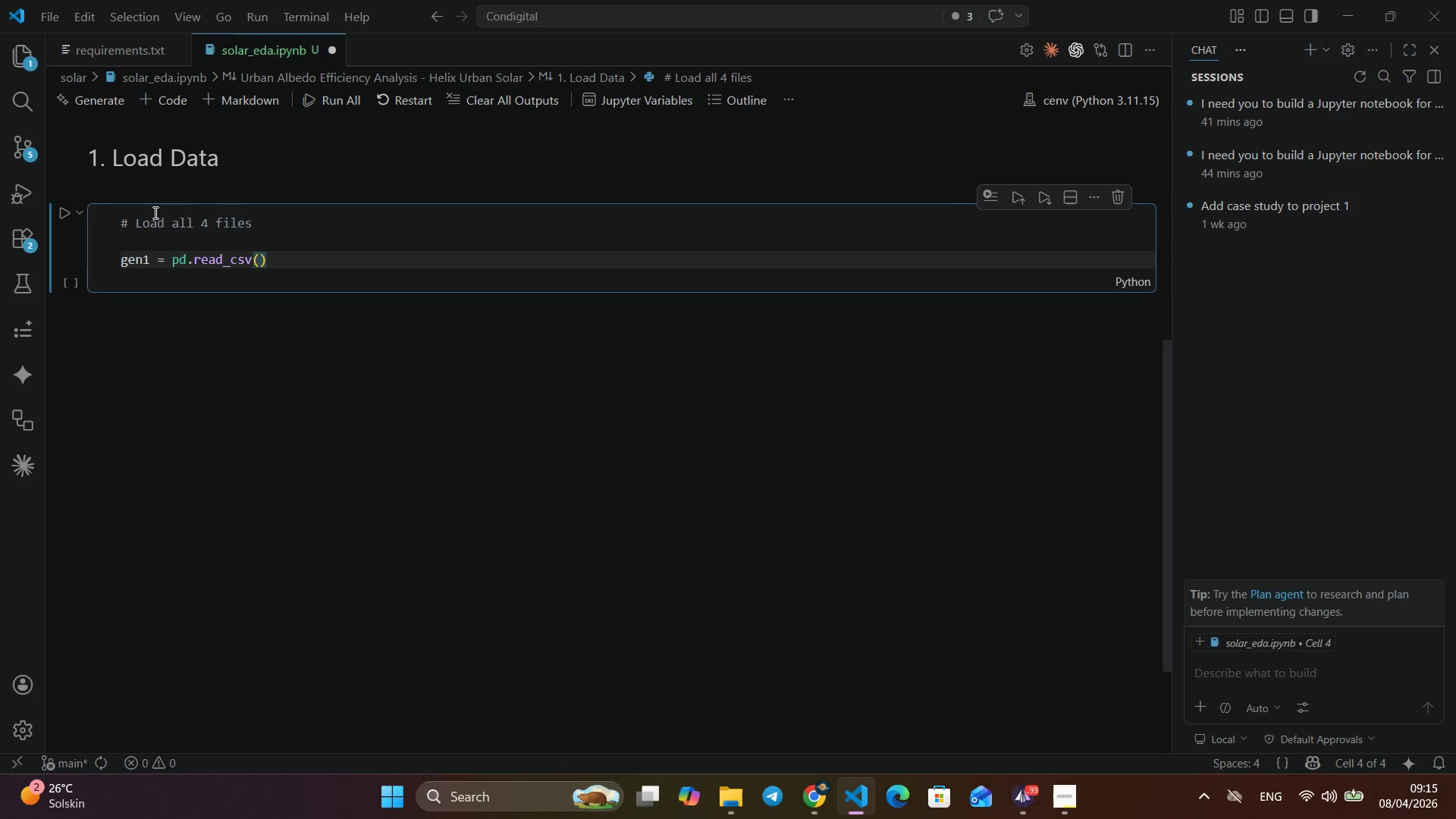 
type(('Plant)
 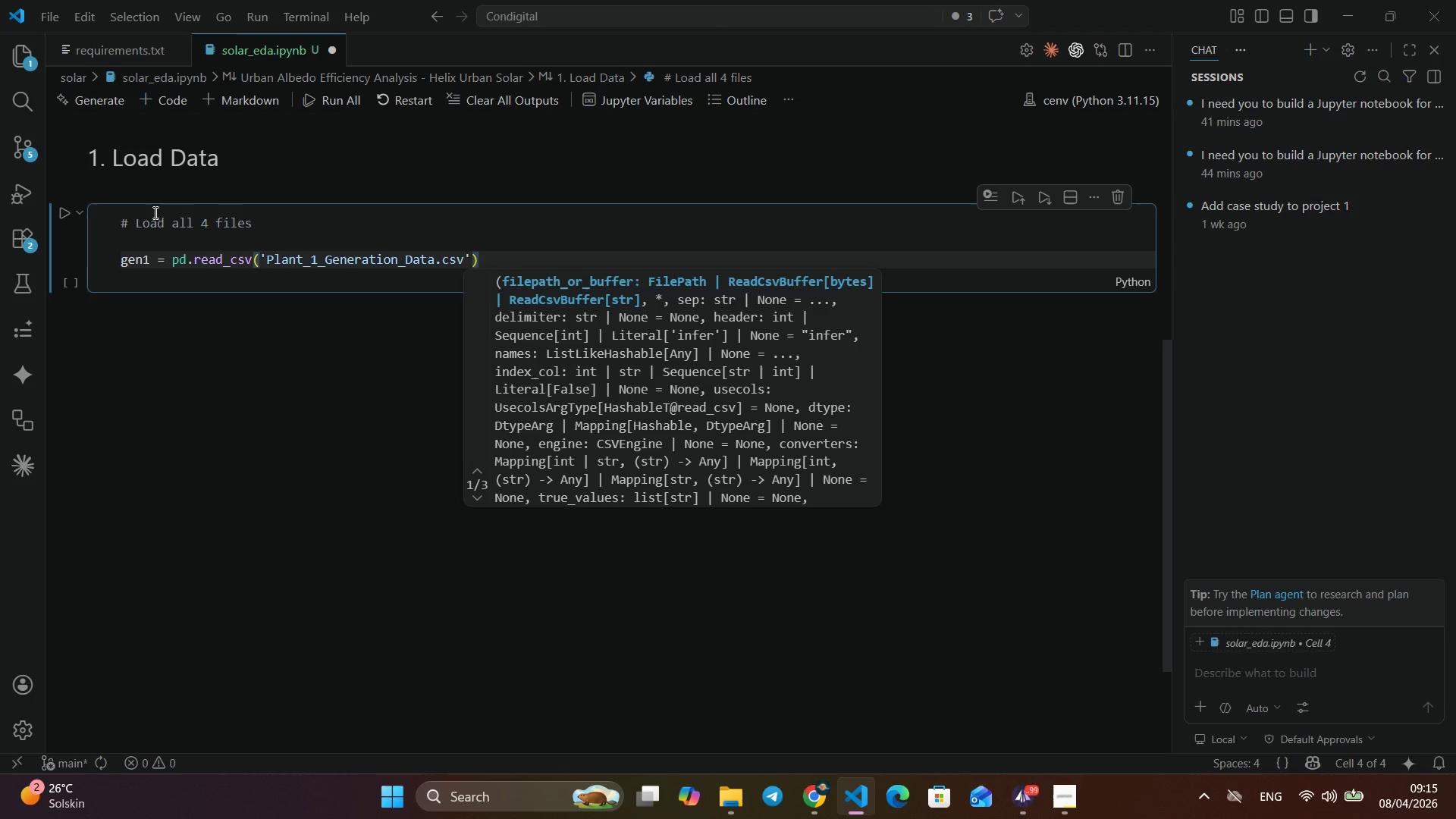 
key(Enter)
 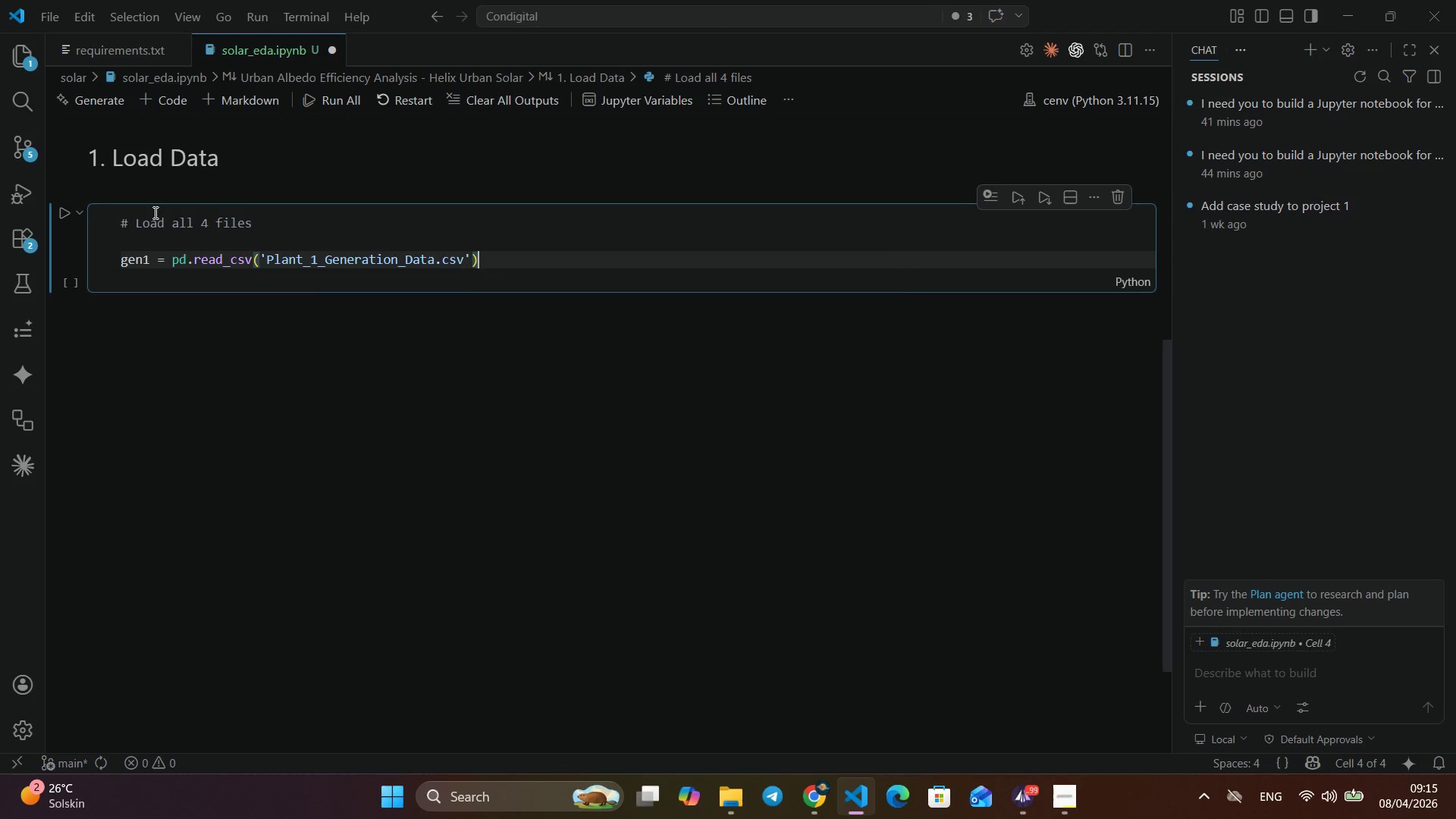 
key(ArrowRight)
 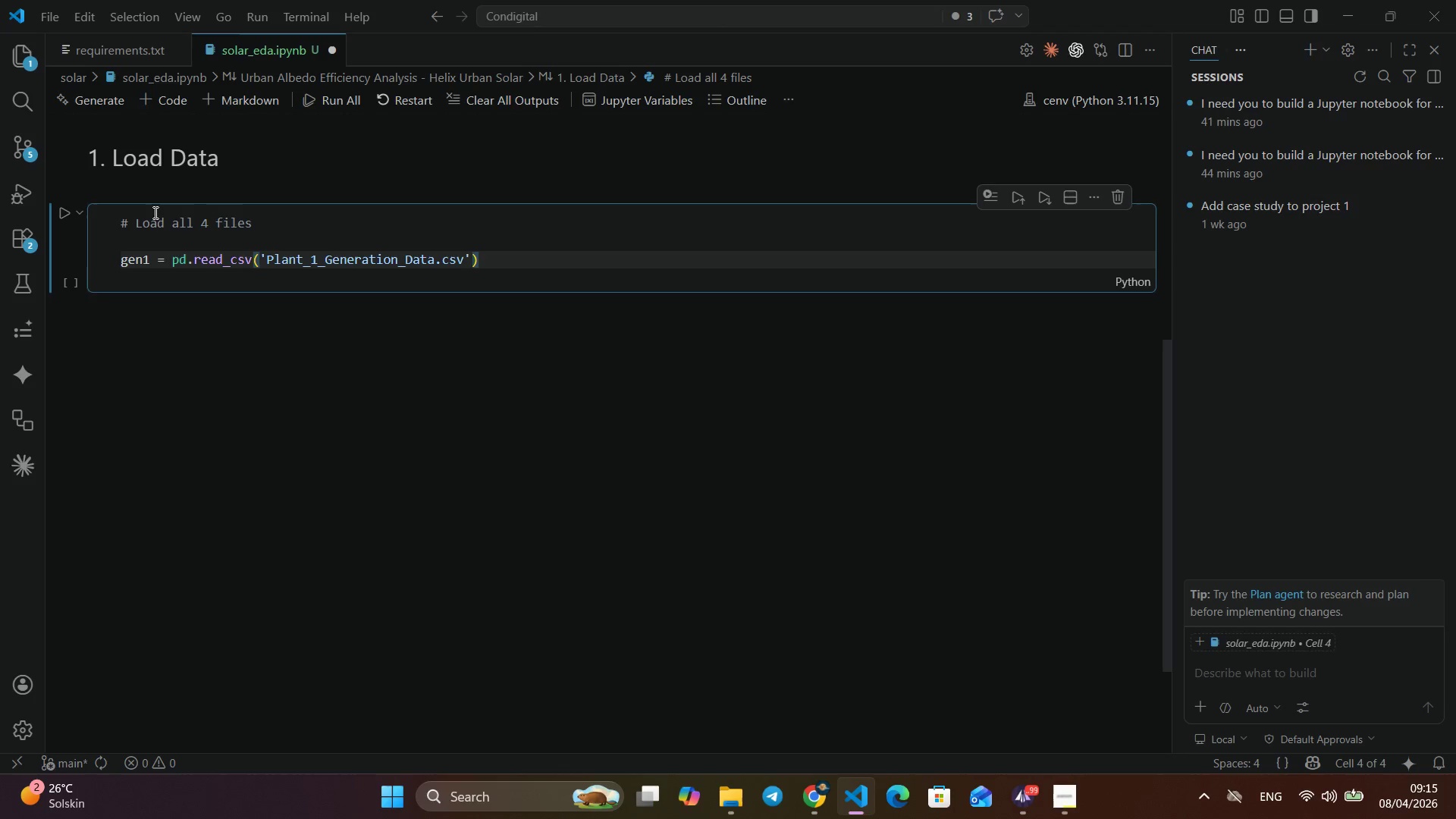 
key(ArrowRight)
 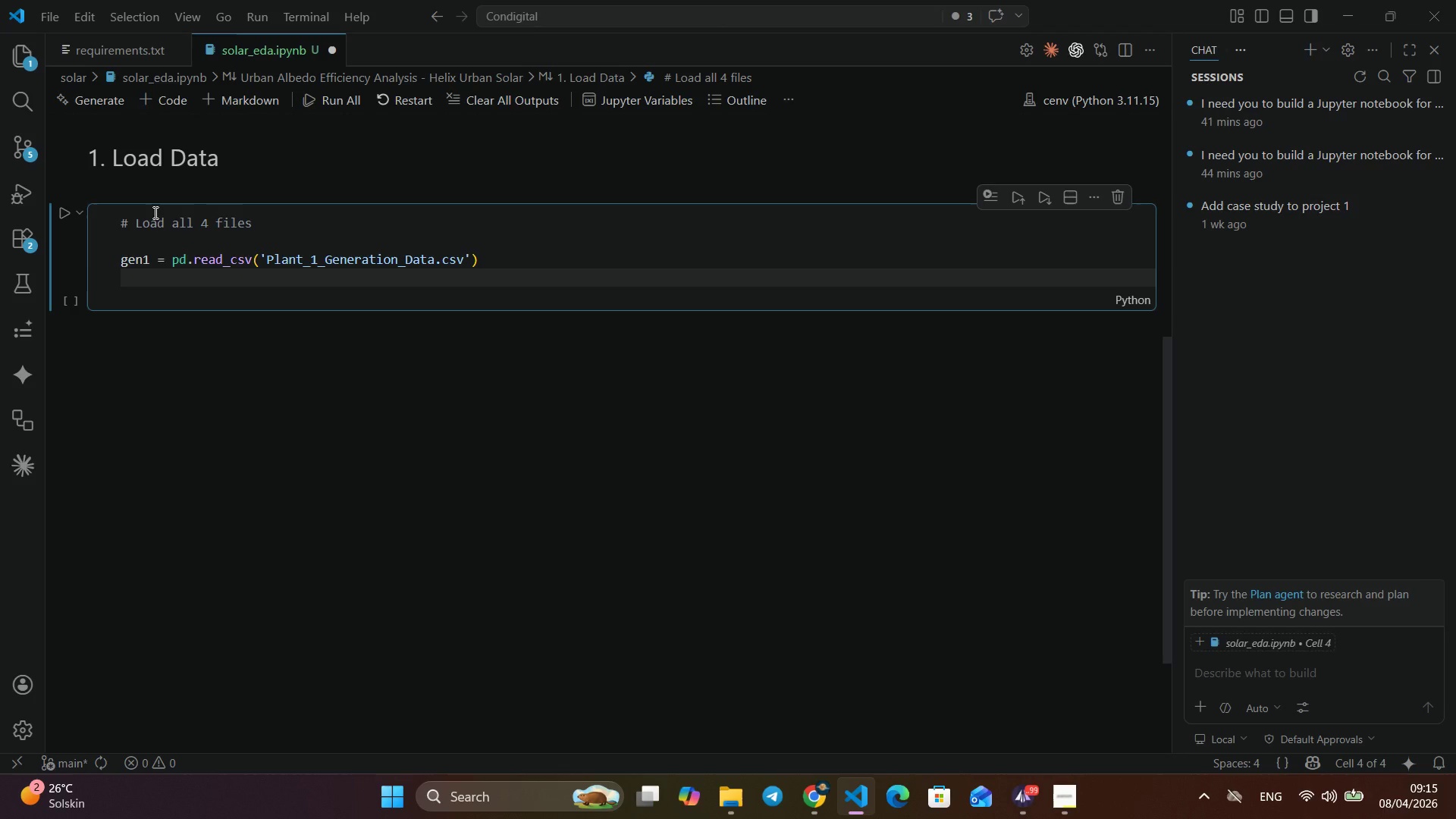 
key(Enter)
 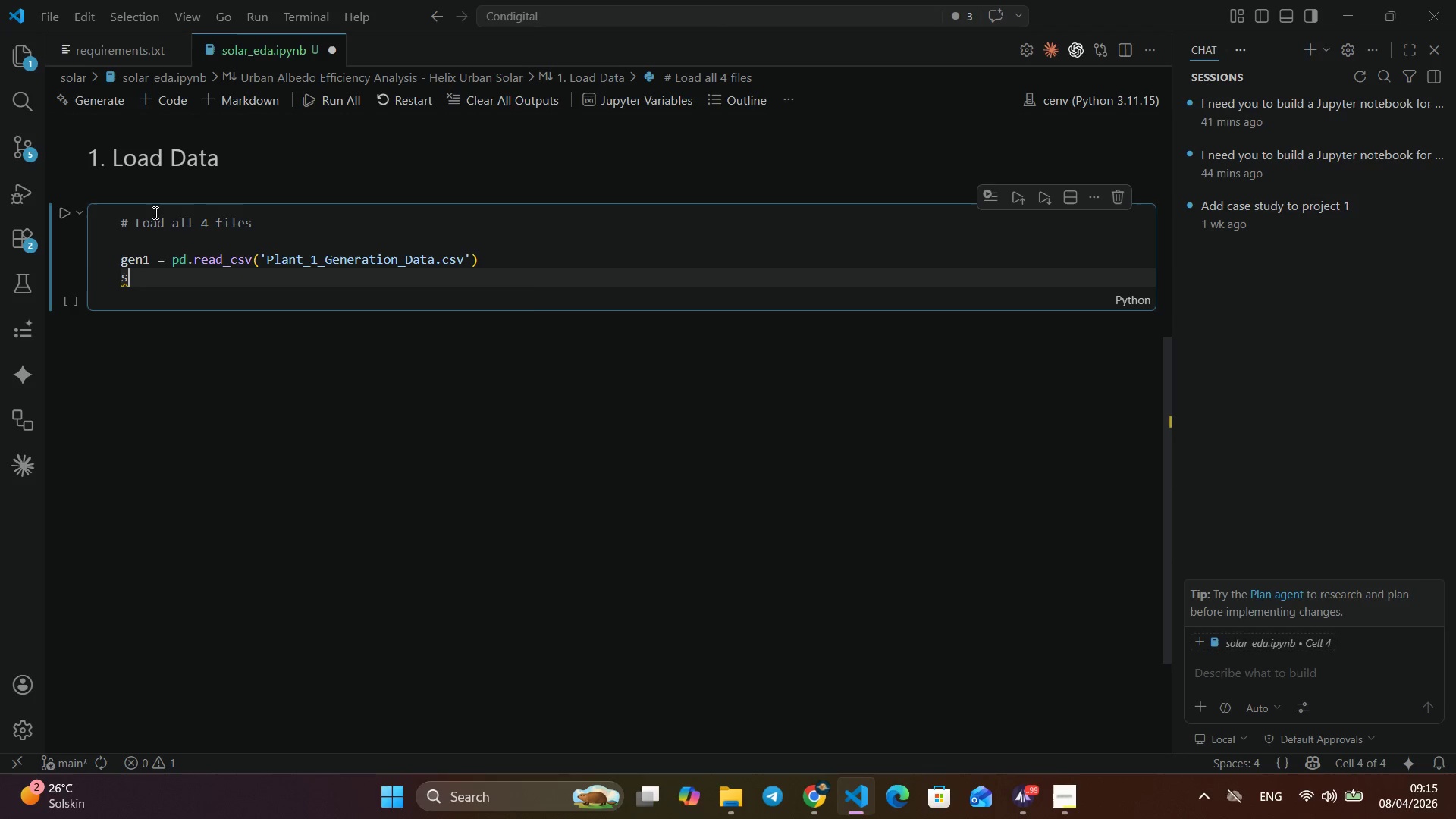 
type(sen)
 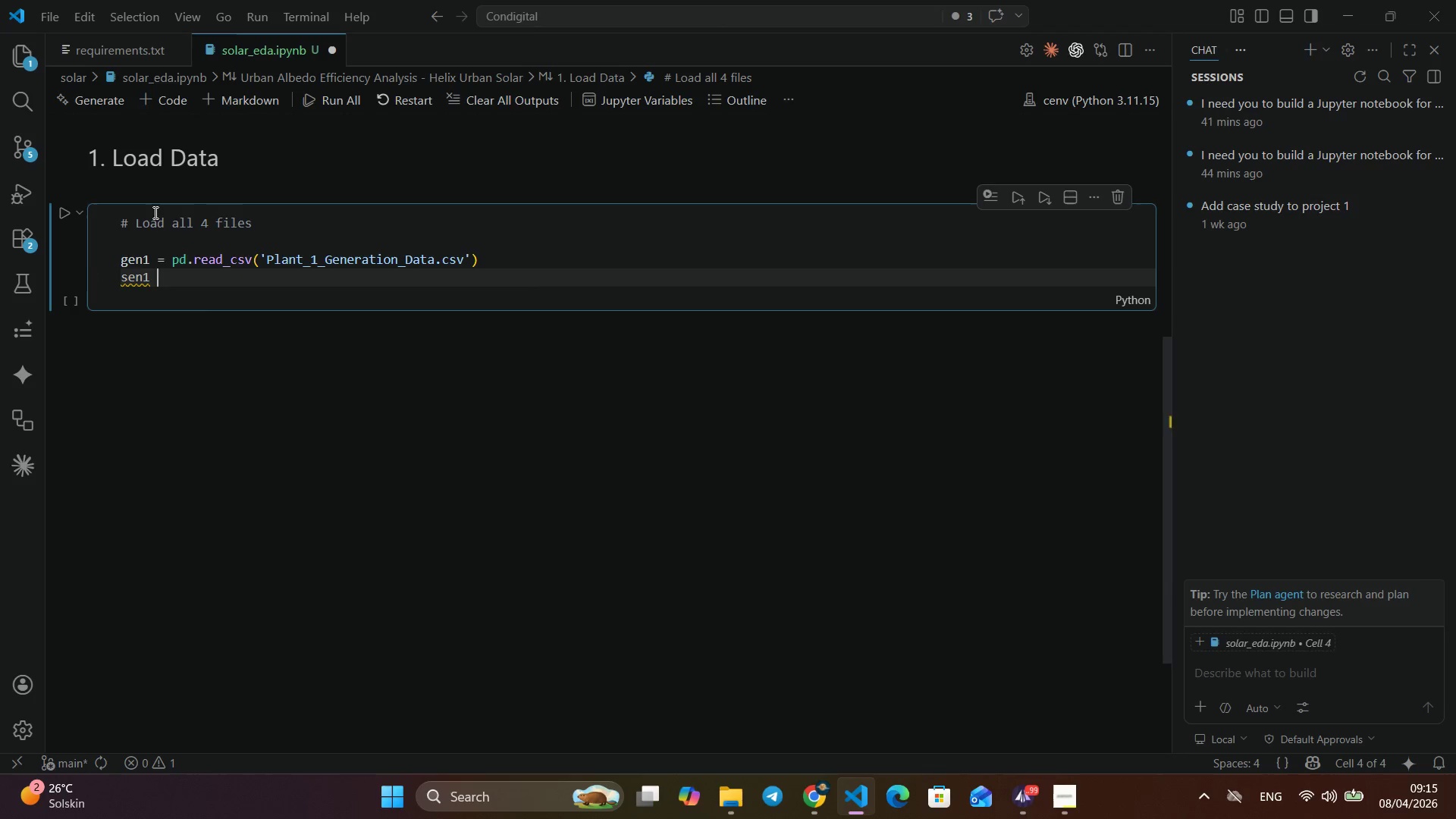 
key(Enter)
 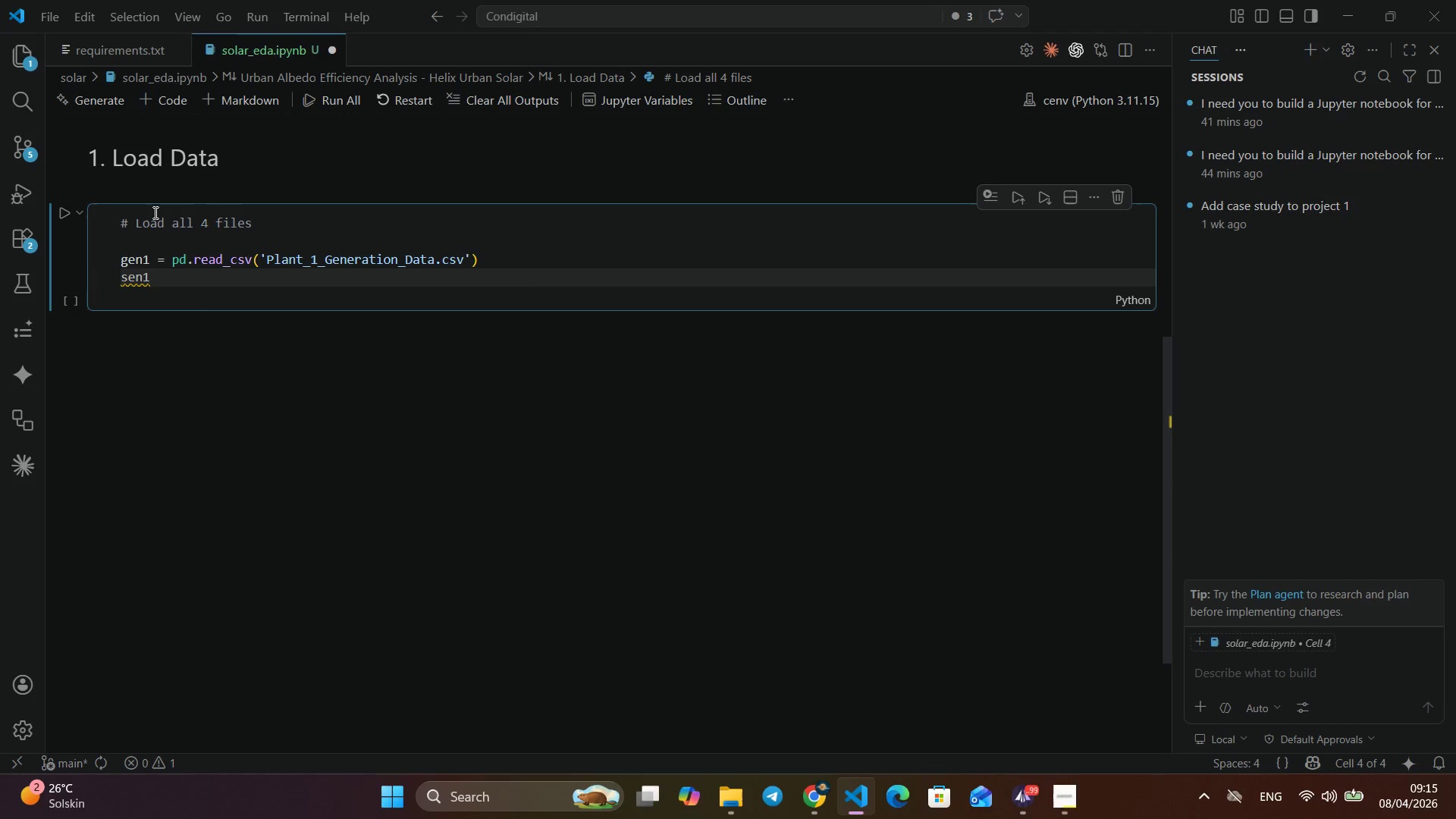 
type( = pd.recs)
 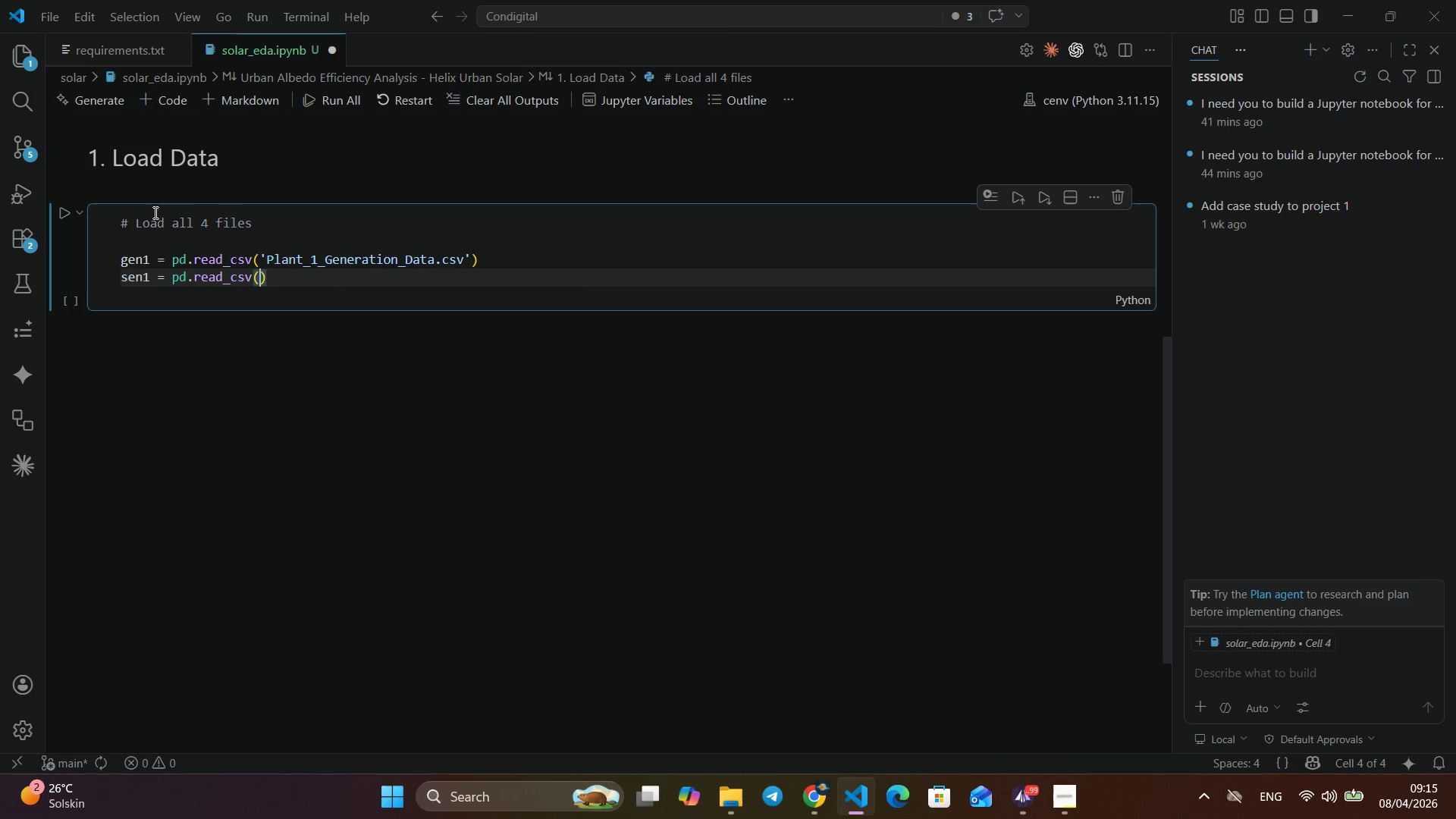 
key(Enter)
 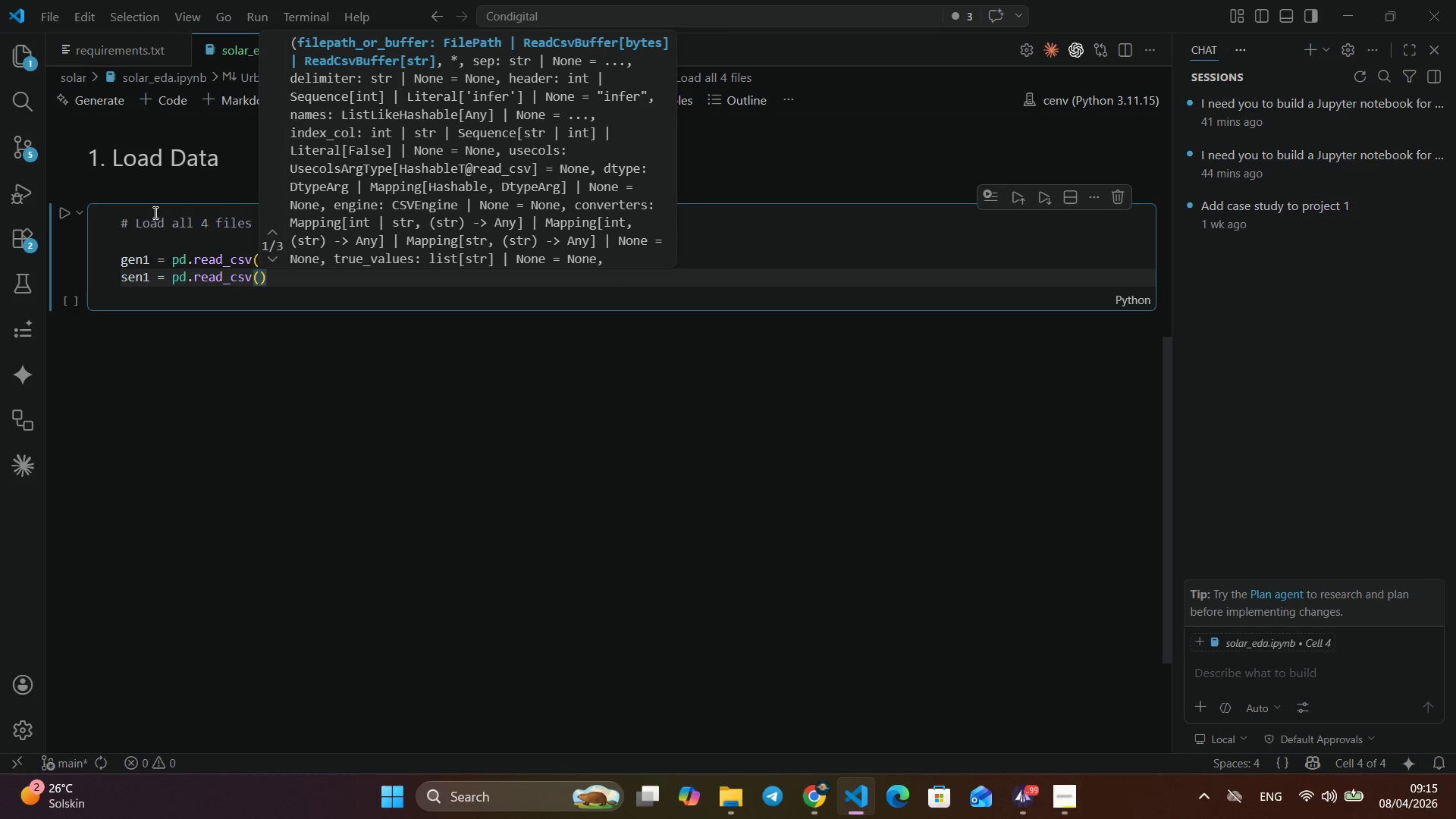 
type(('Pla)
 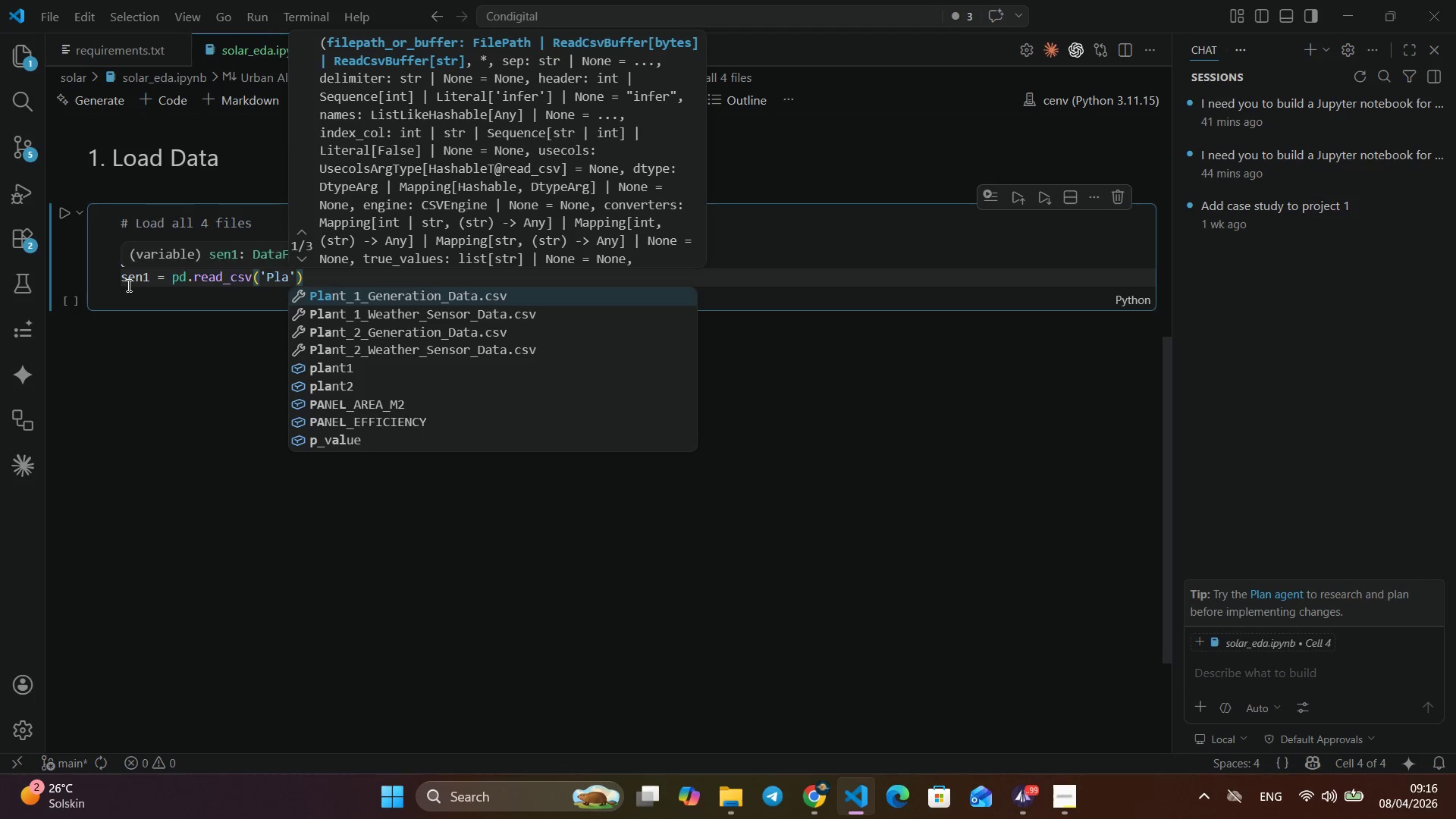 
key(ArrowDown)
 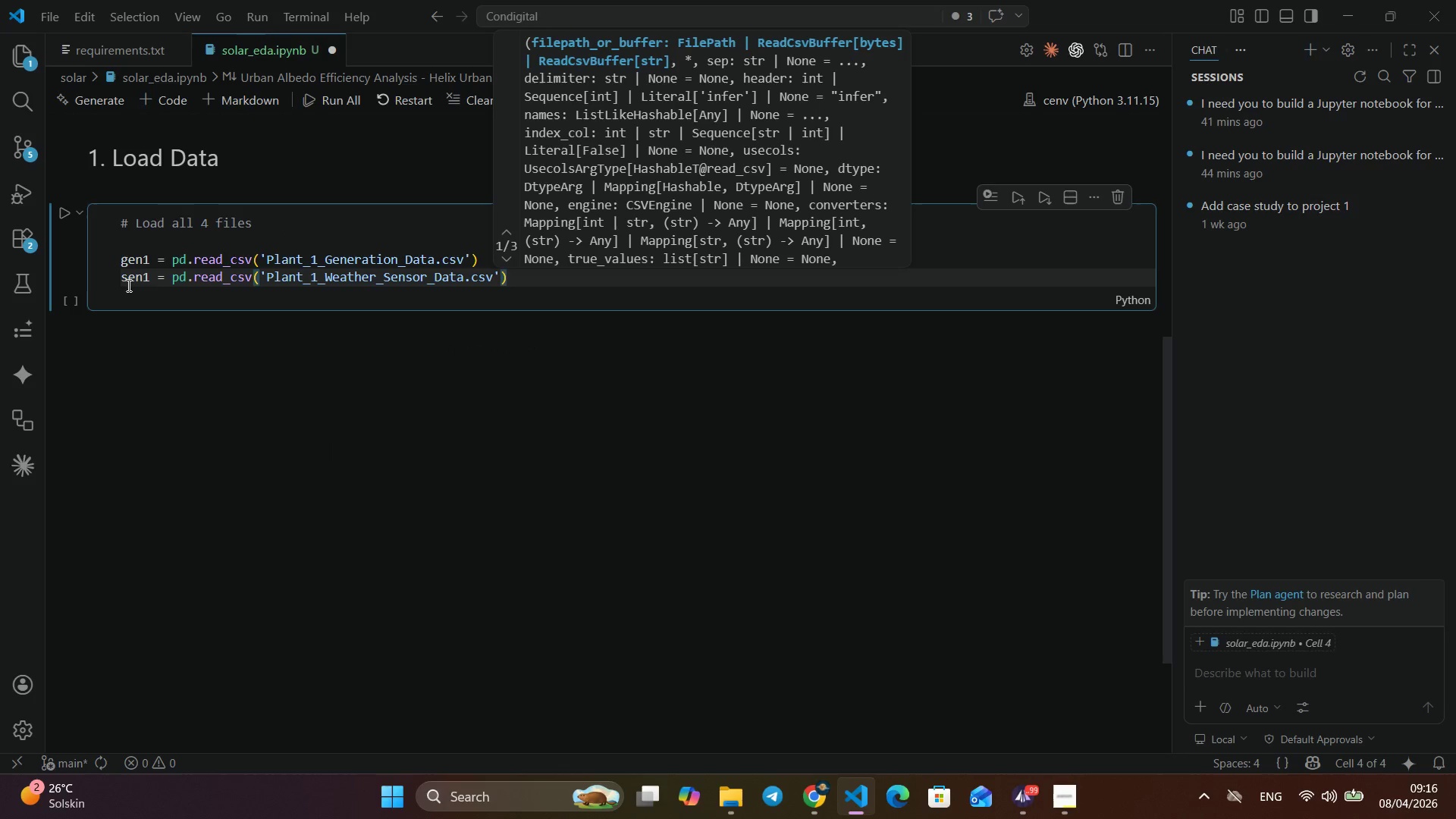 
key(Enter)
 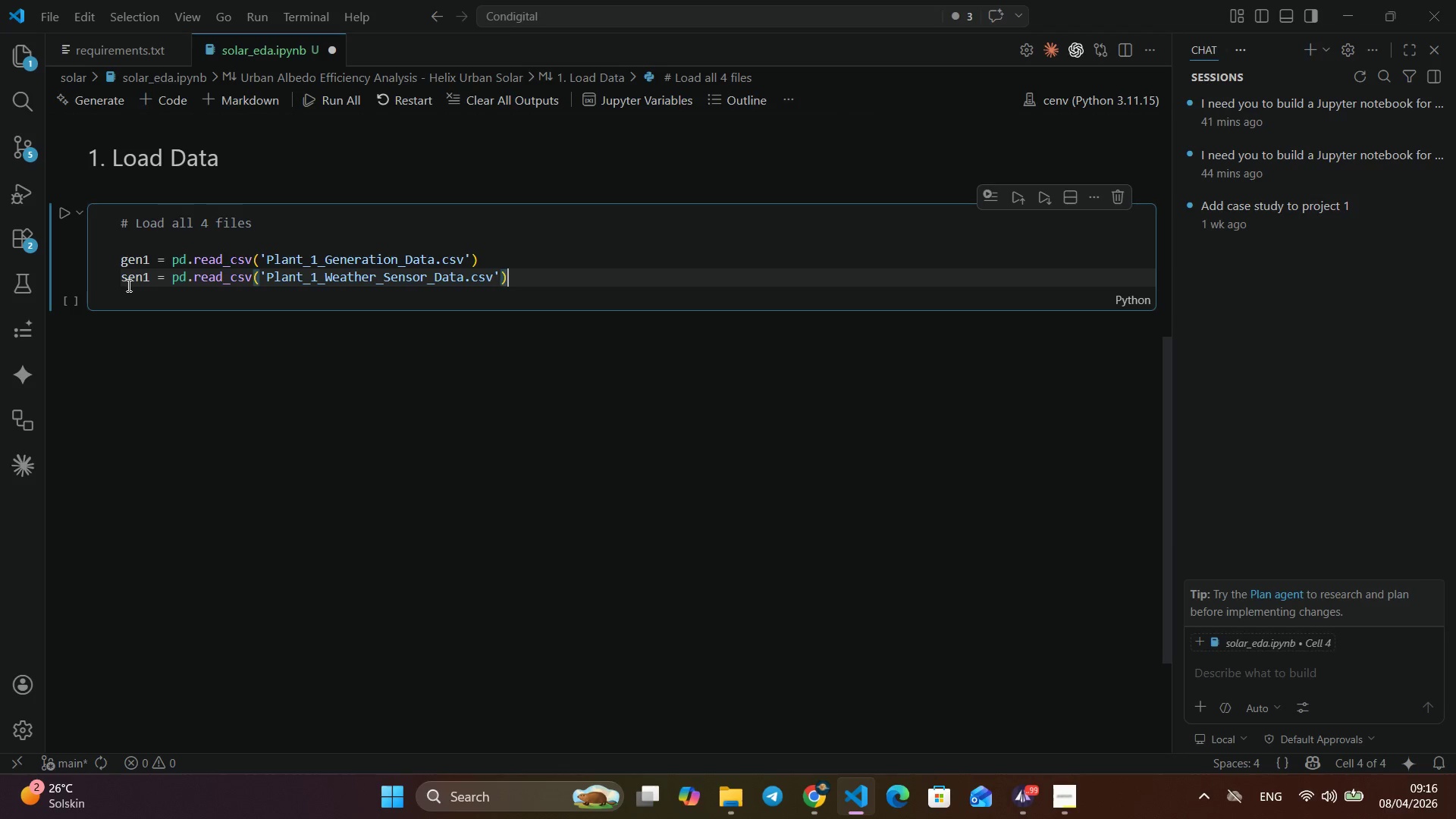 
key(ArrowRight)
 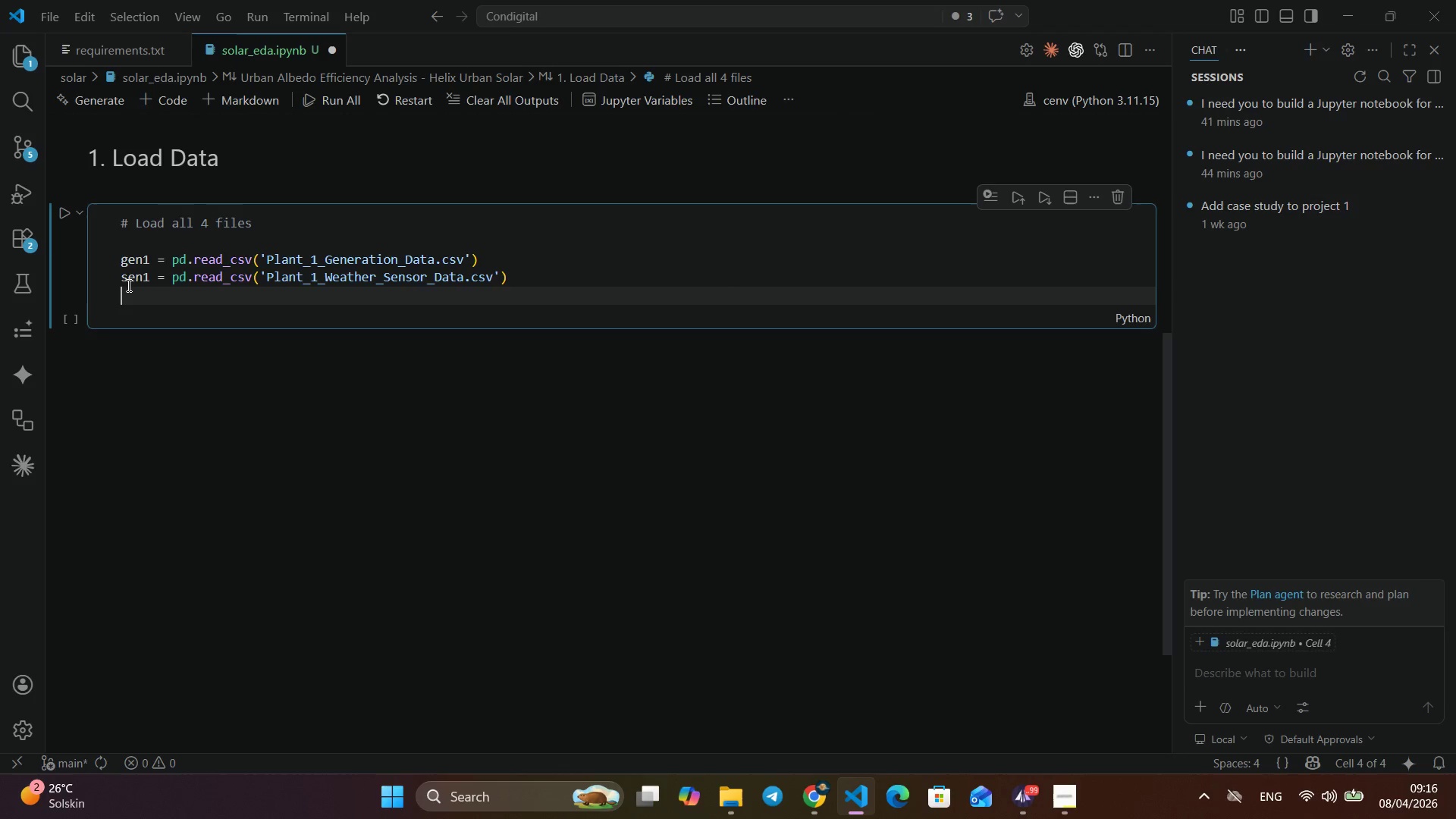 
key(ArrowRight)
 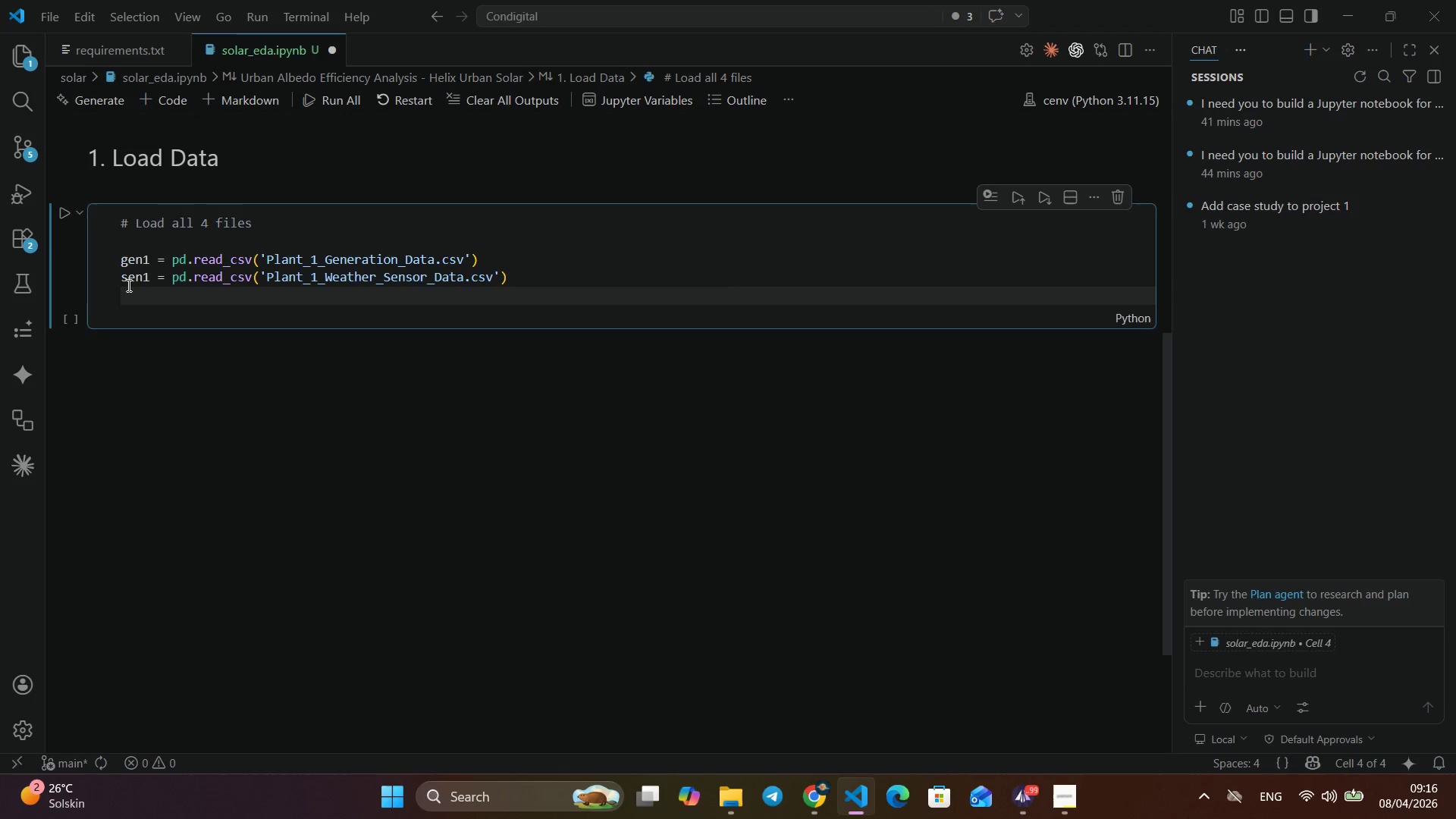 
key(Enter)
 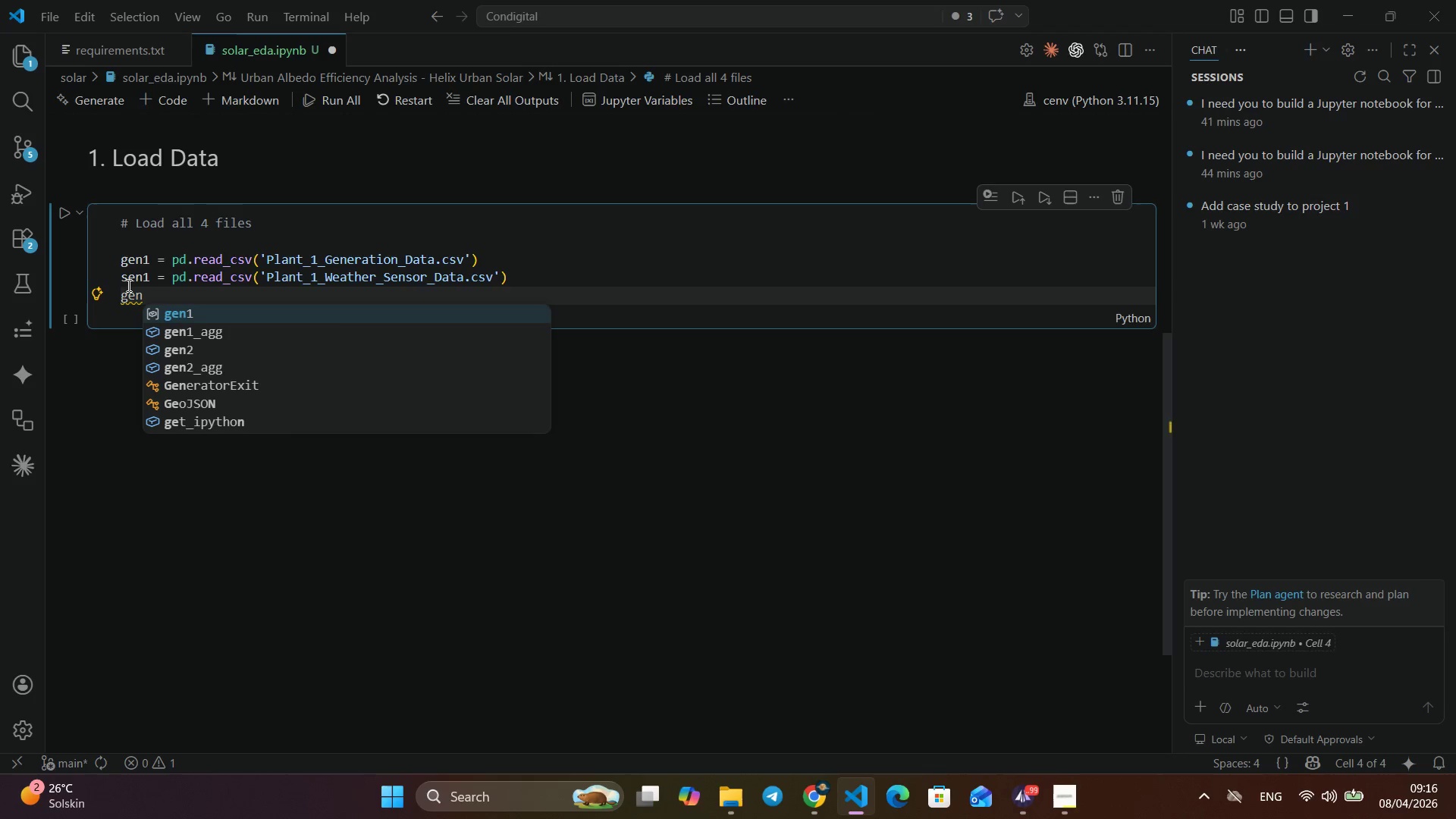 
type(gen2 = pd.readcs)
 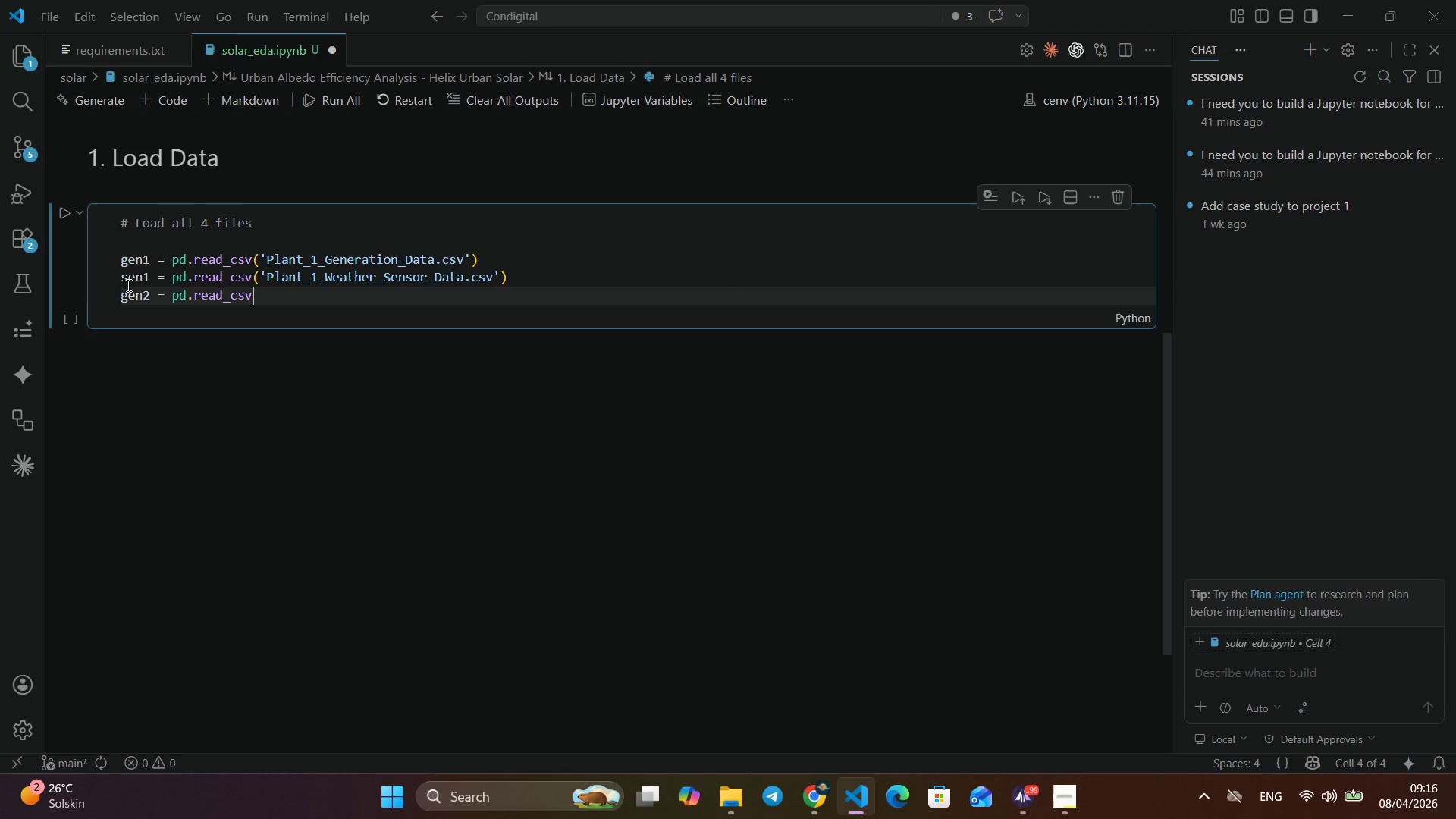 
key(Enter)
 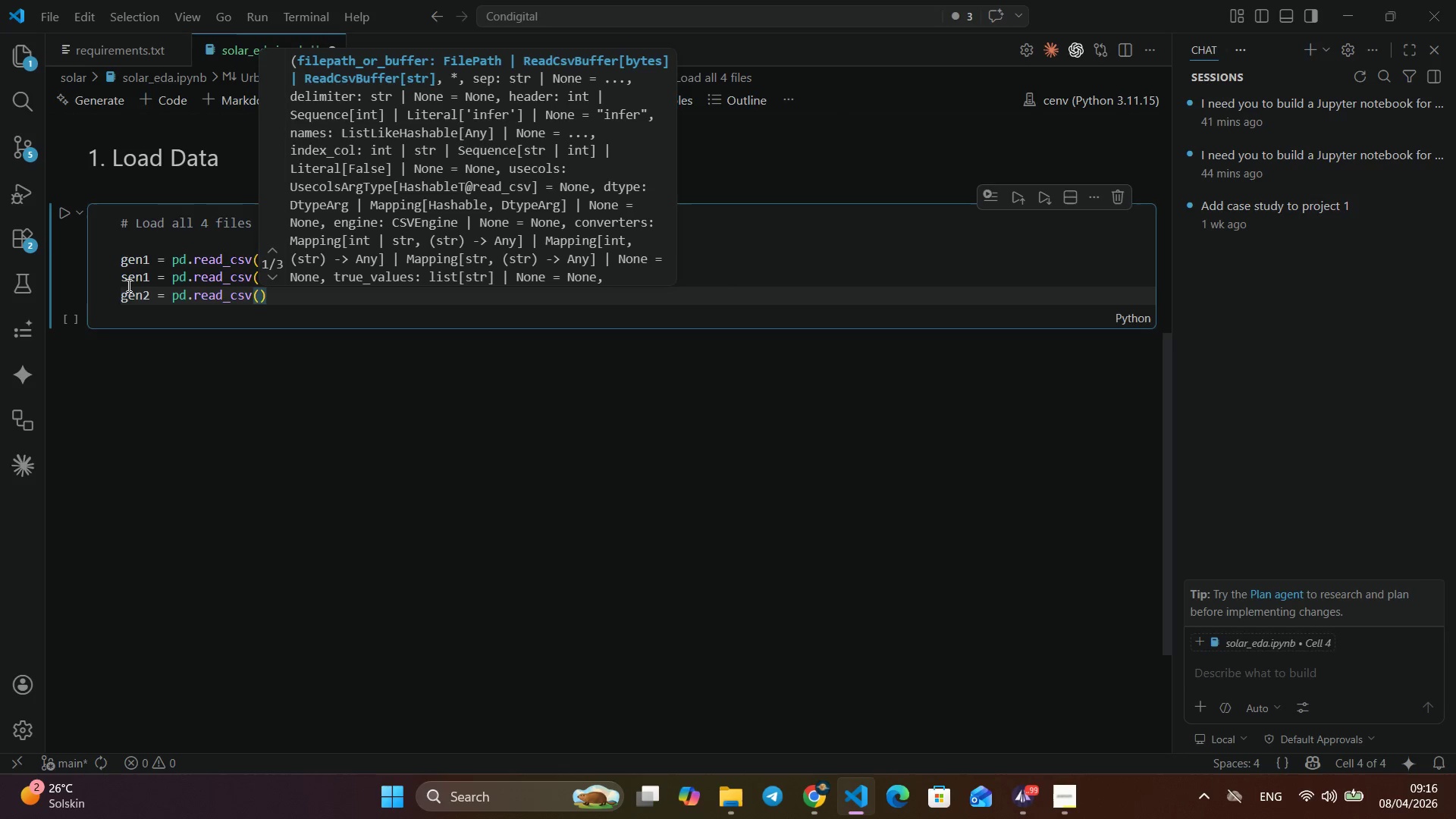 
type(('Pla2)
 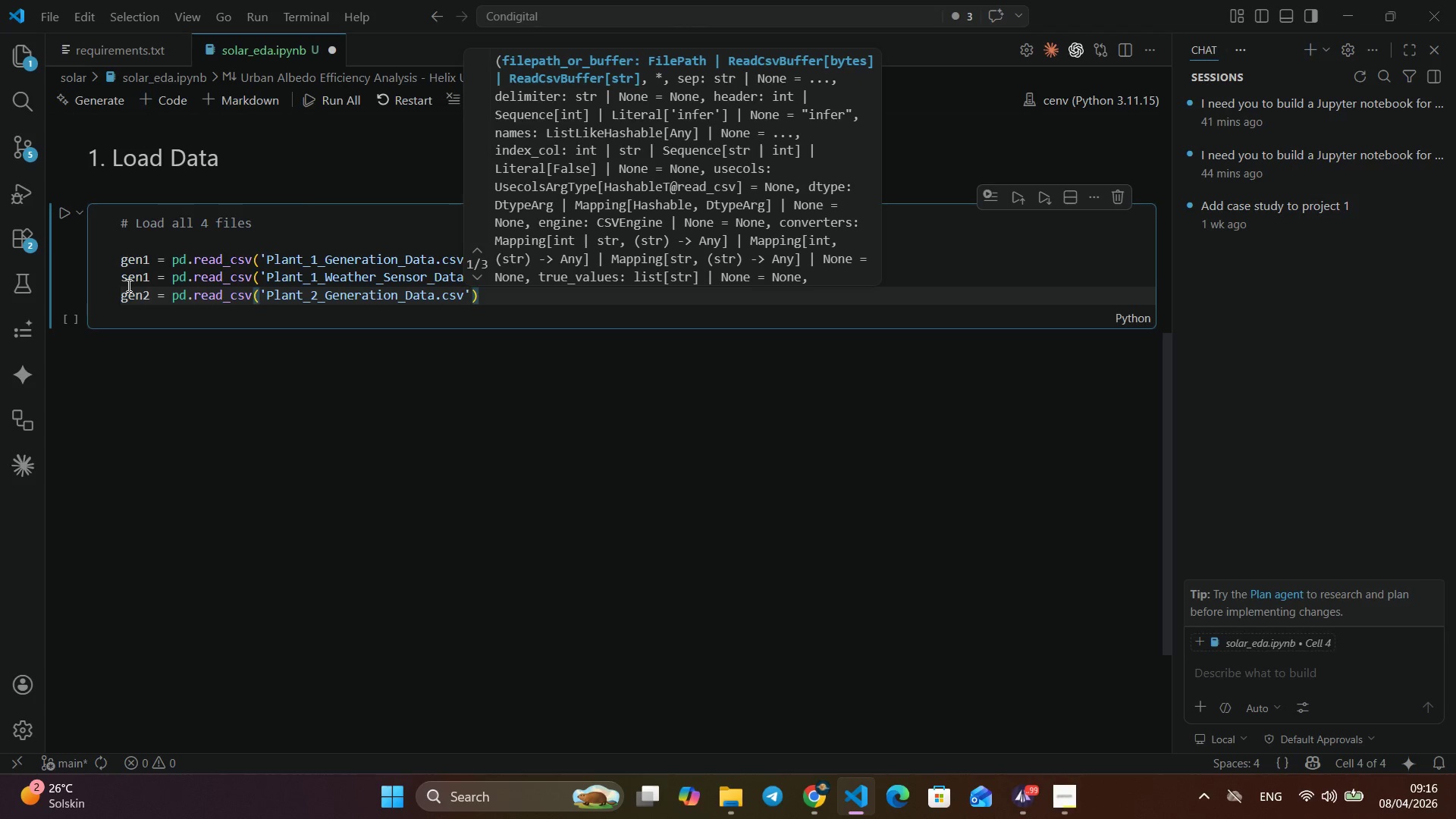 
key(Enter)
 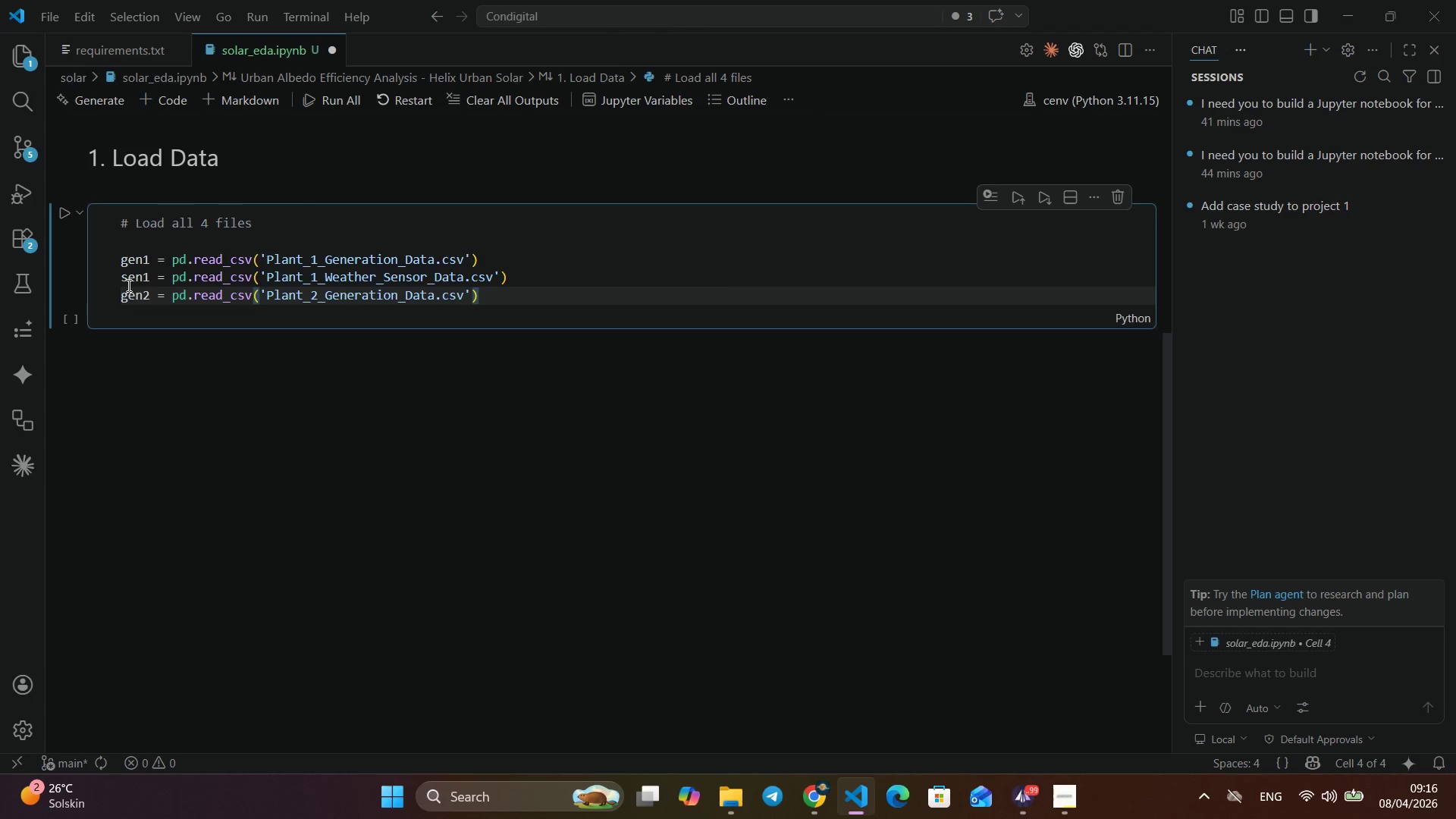 
key(ArrowRight)
 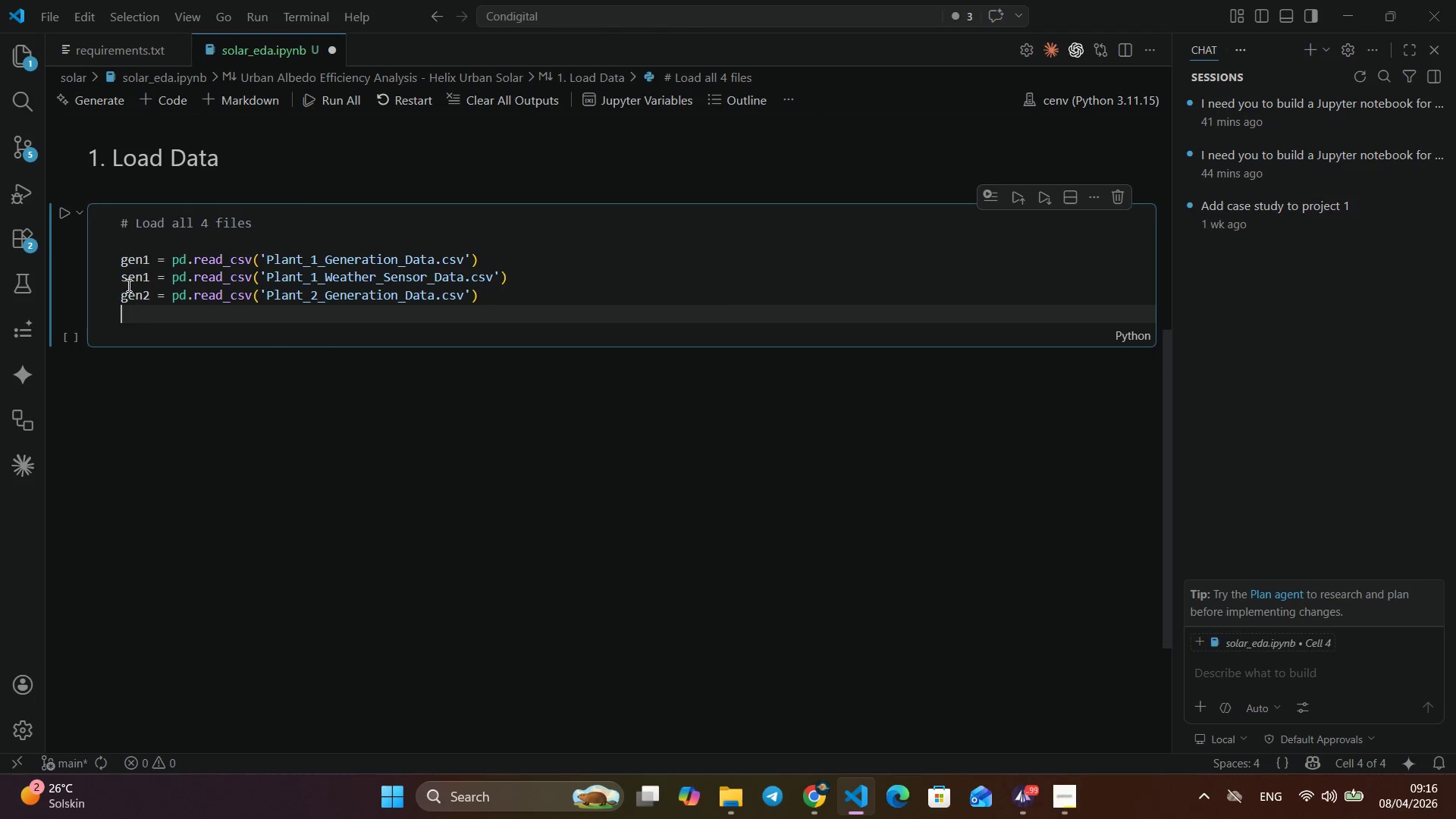 
key(ArrowRight)
 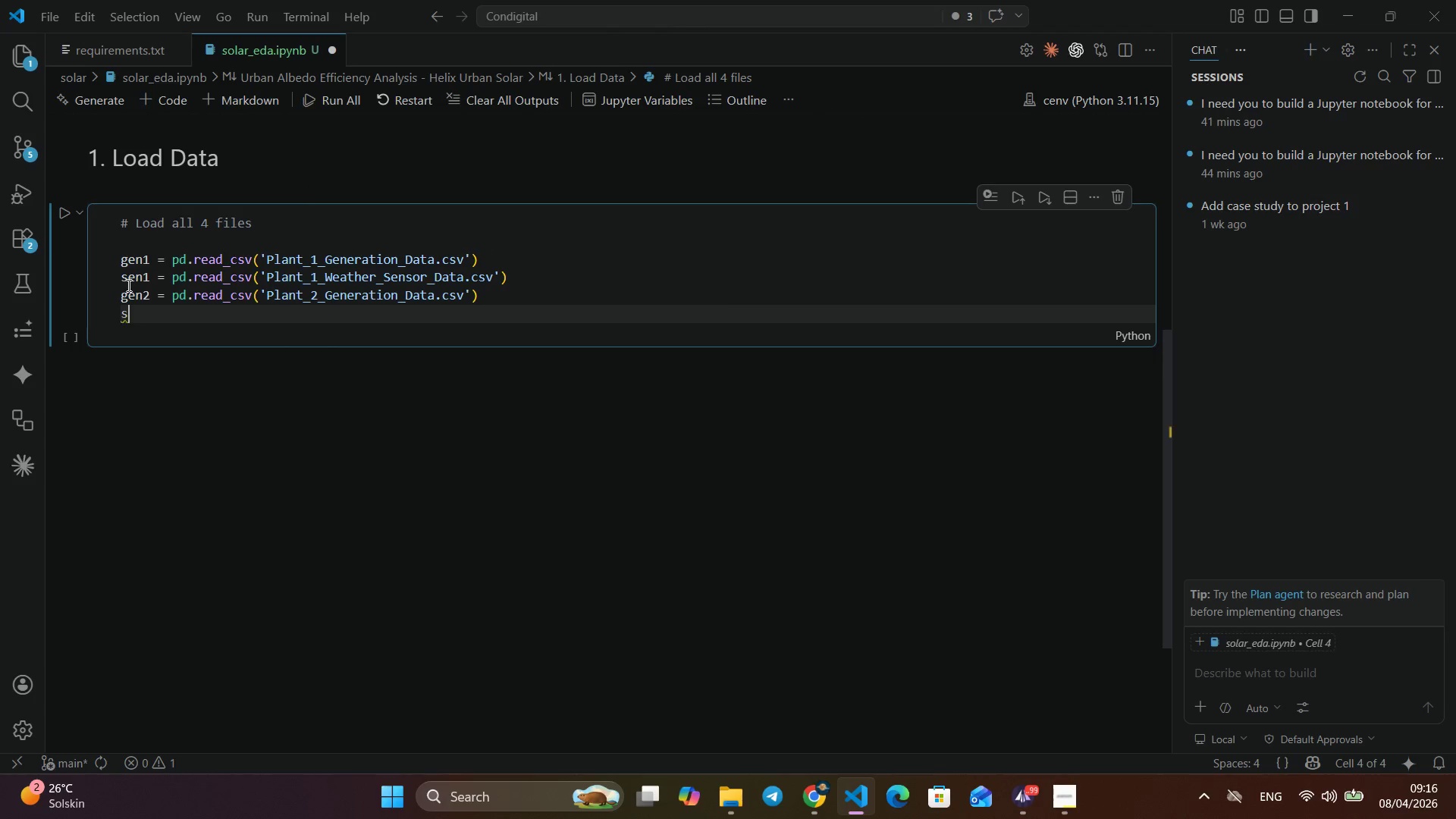 
key(Enter)
 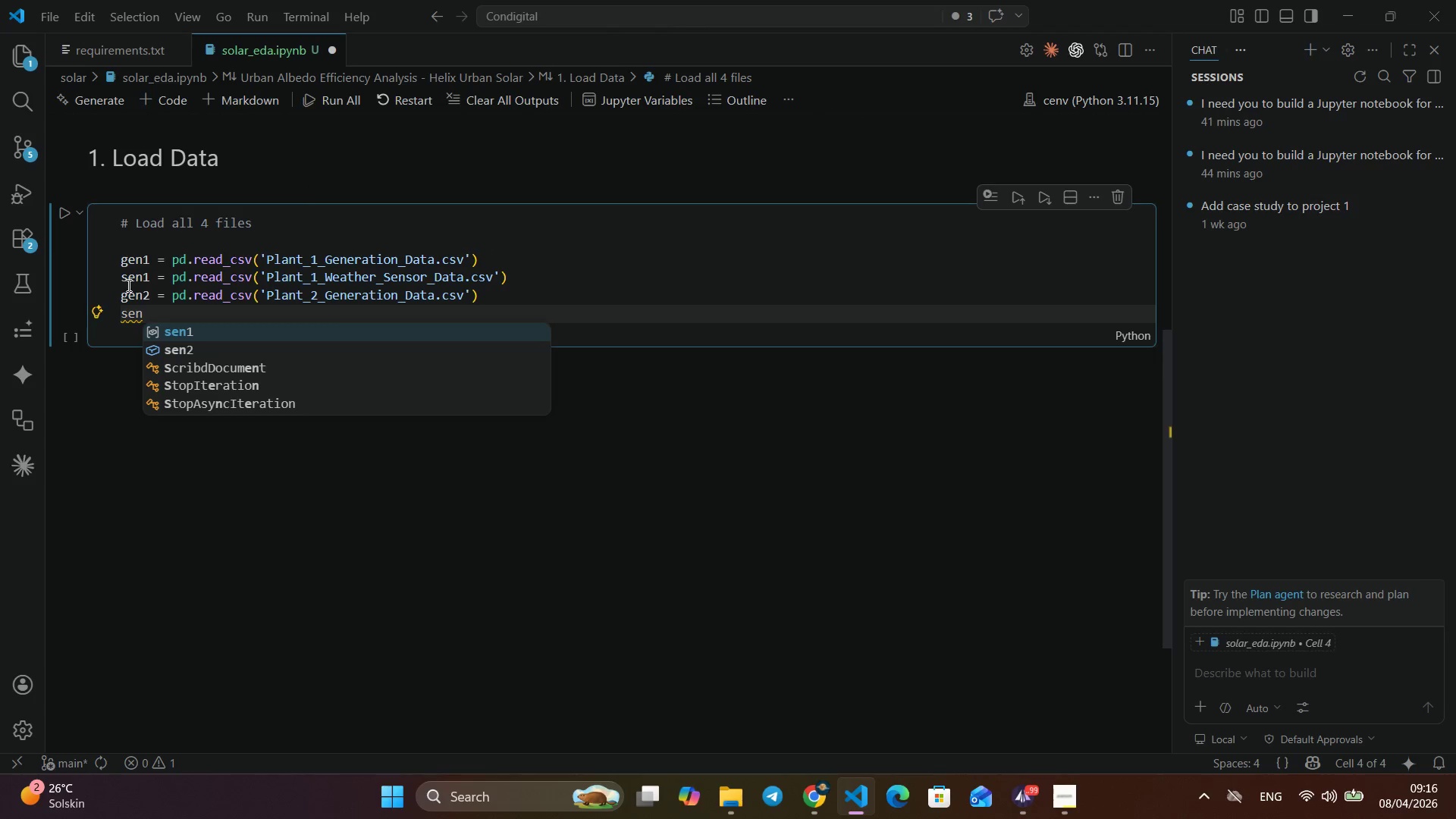 
type(sen2)
 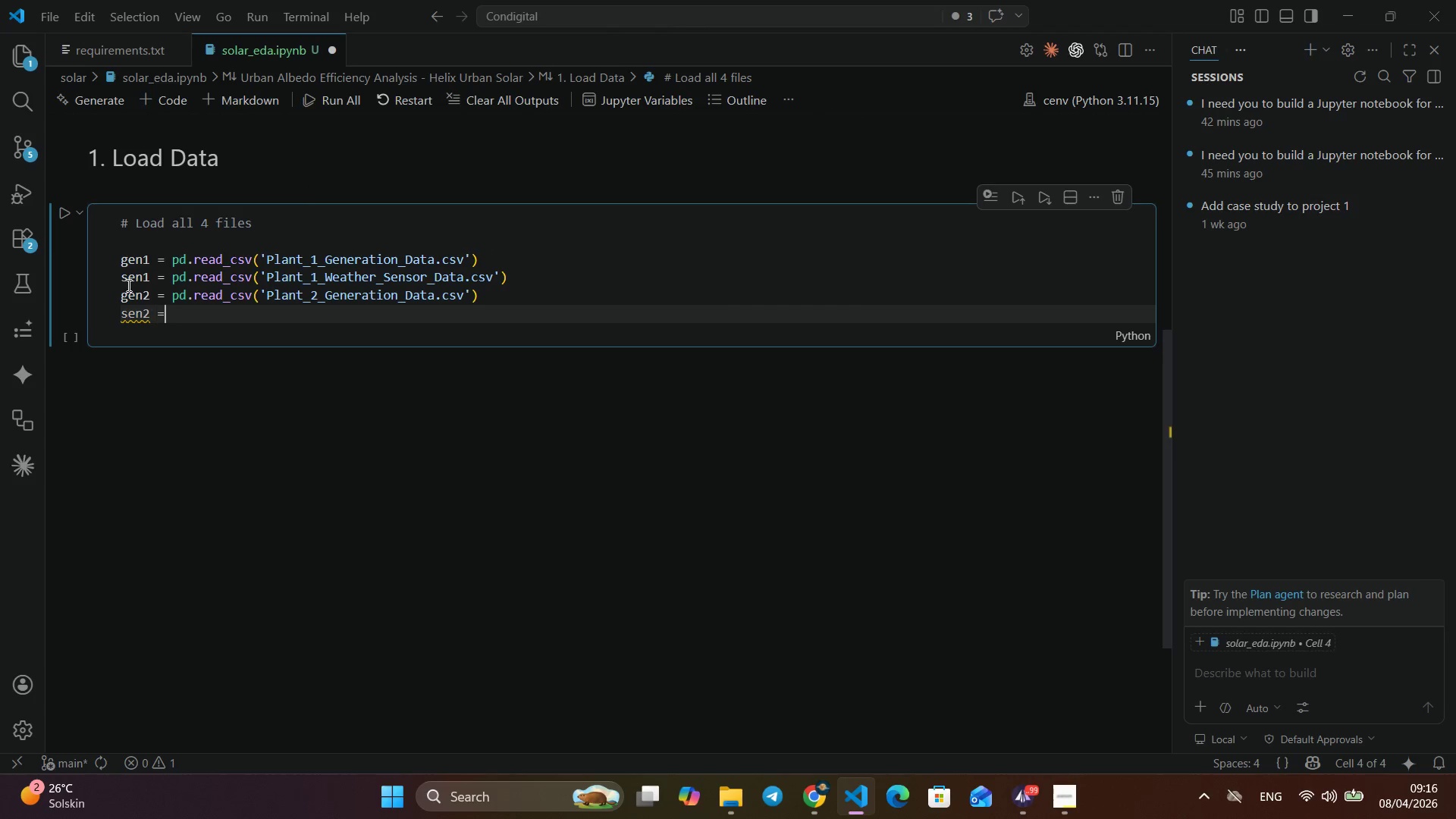 
key(Enter)
 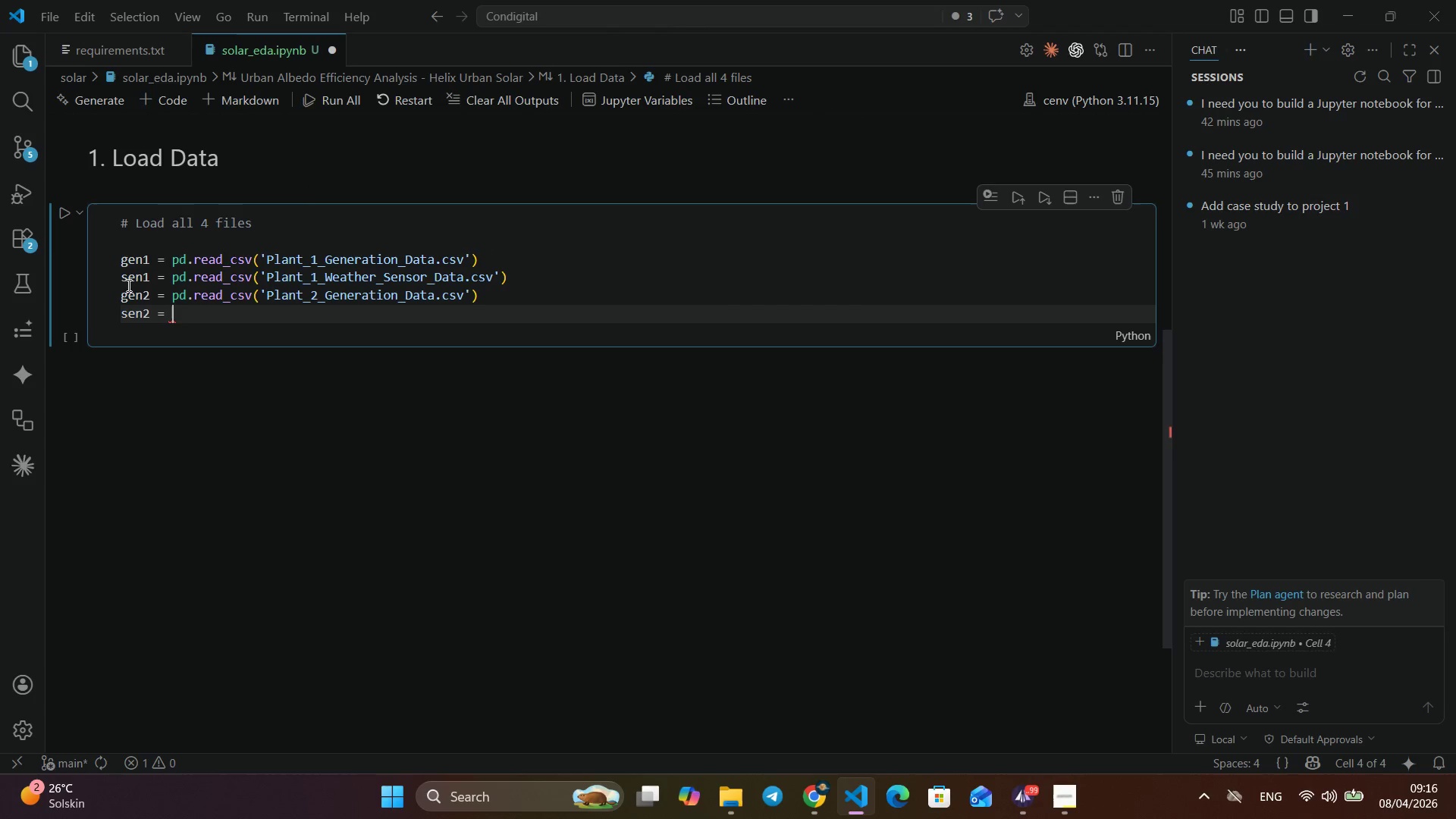 
type( = pd.read.)
key(Backspace)
type(_)
 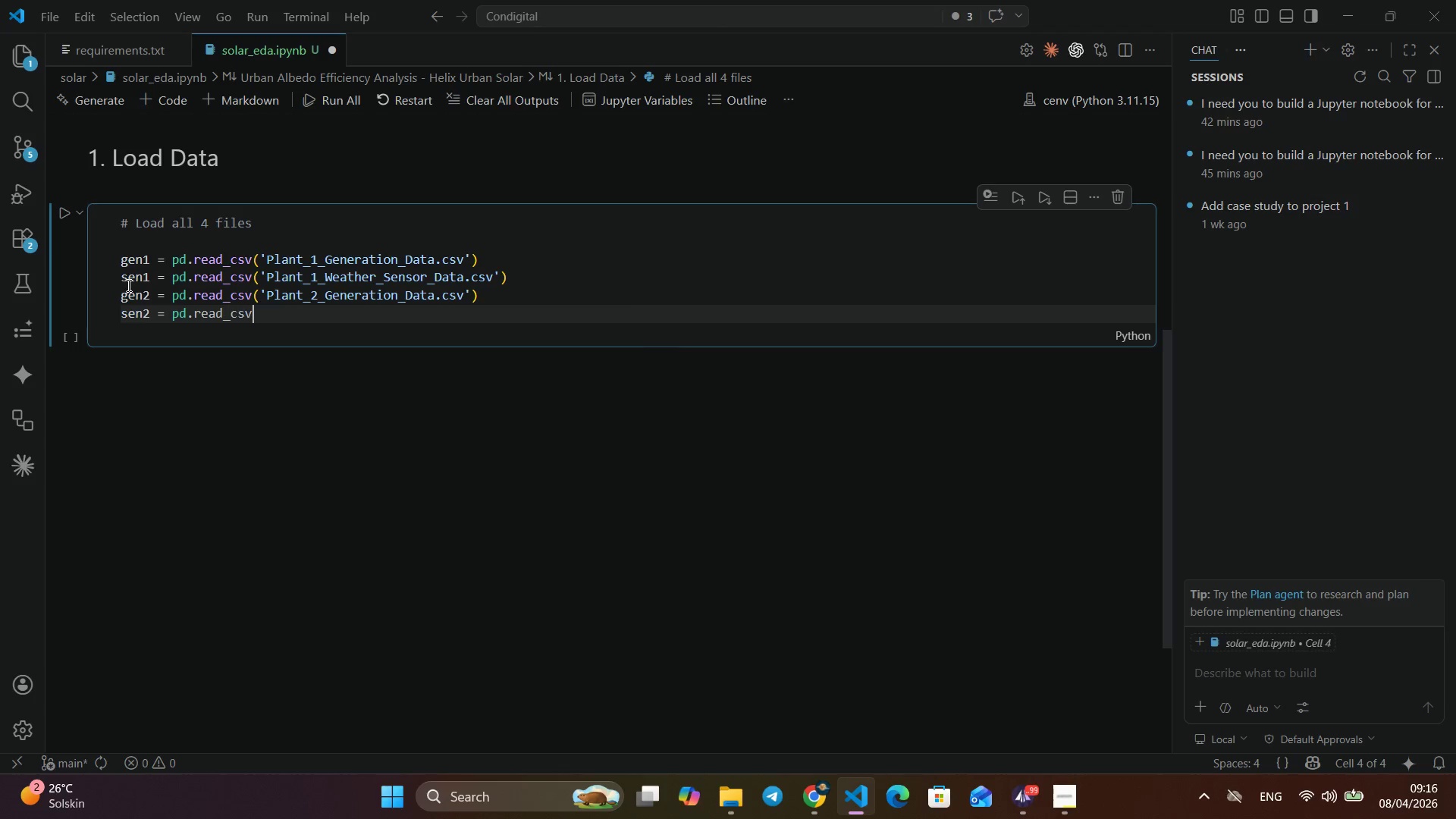 
key(ArrowDown)
 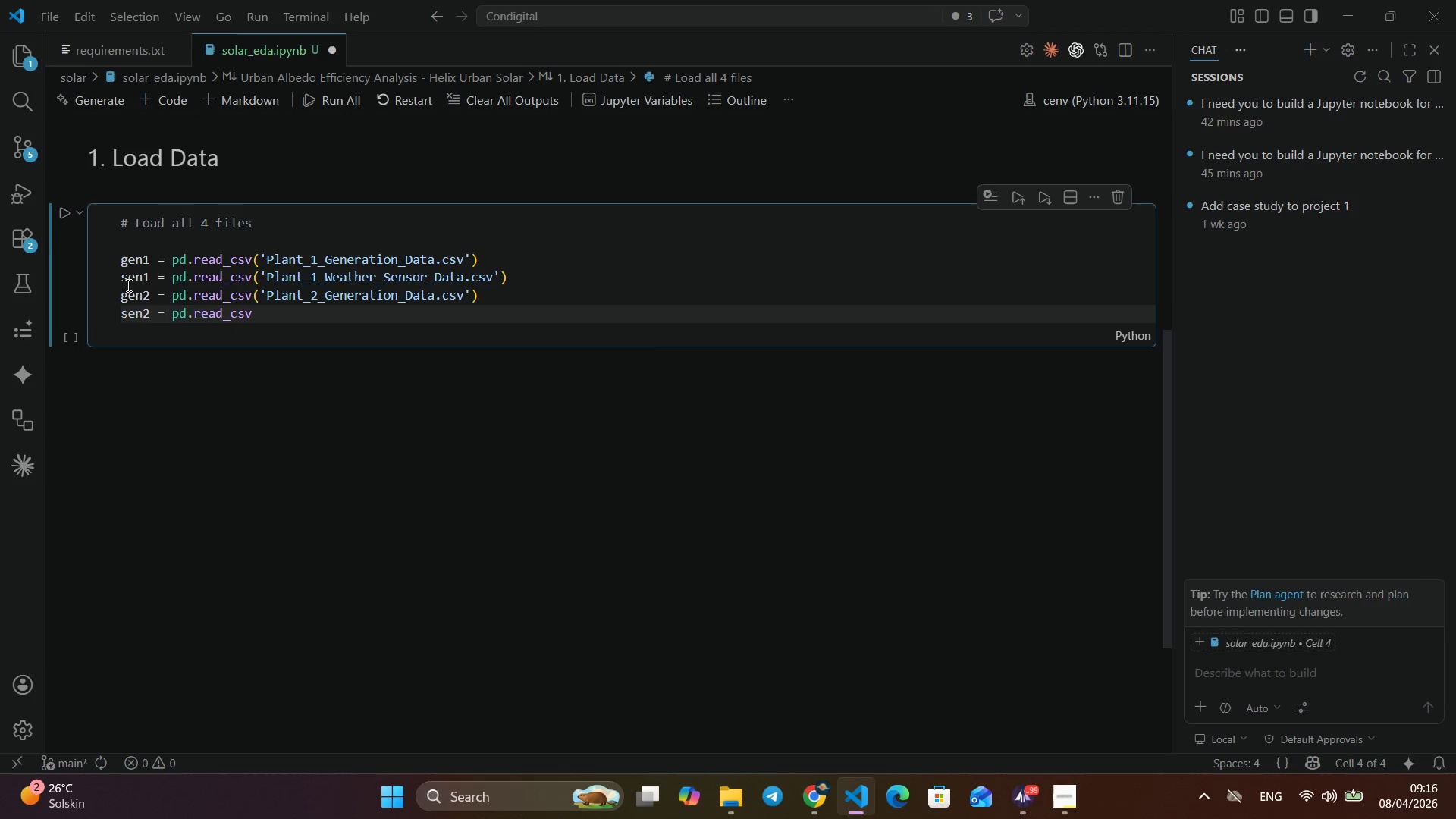 
key(Enter)
 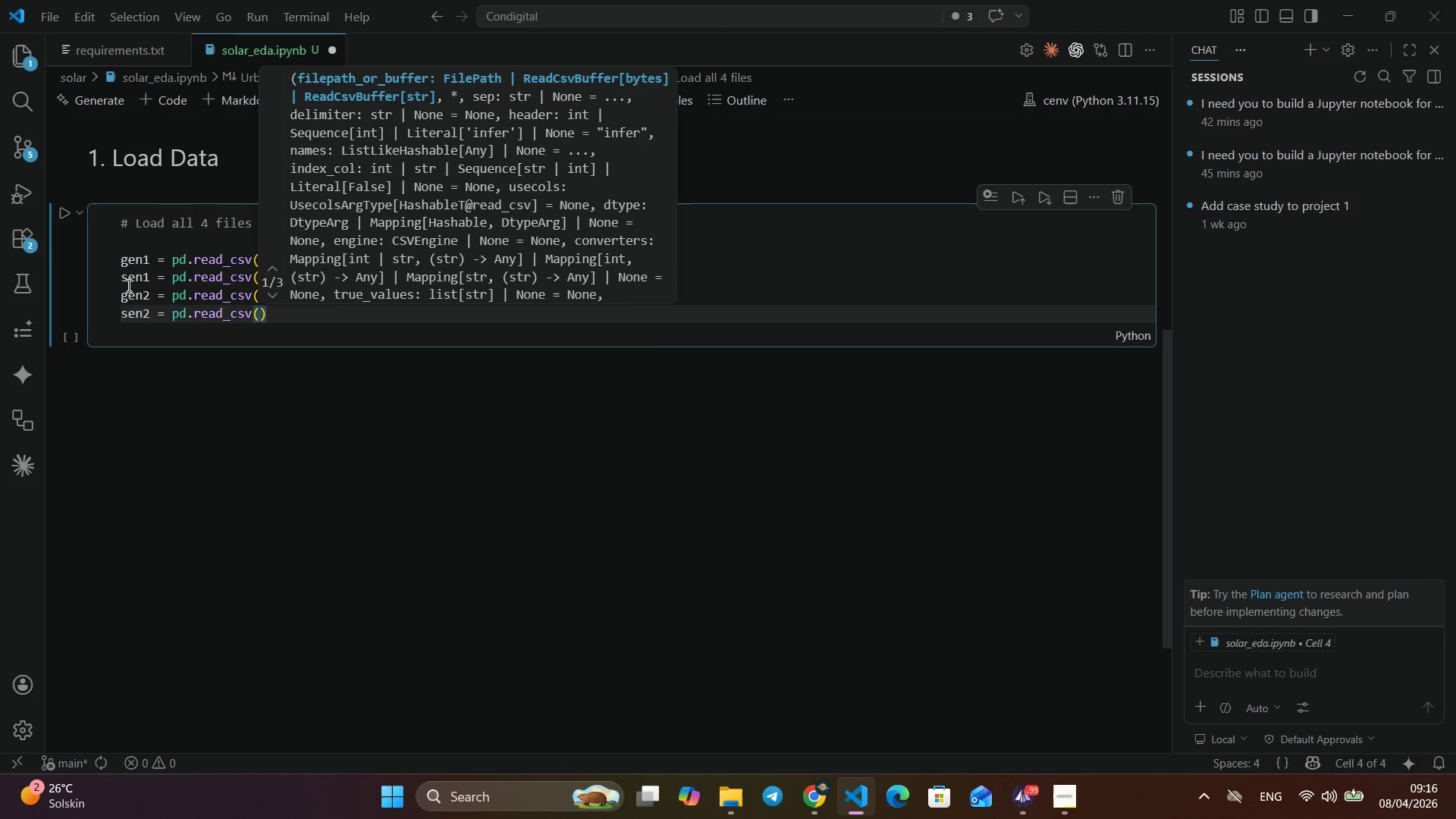 
type(('Pla)
 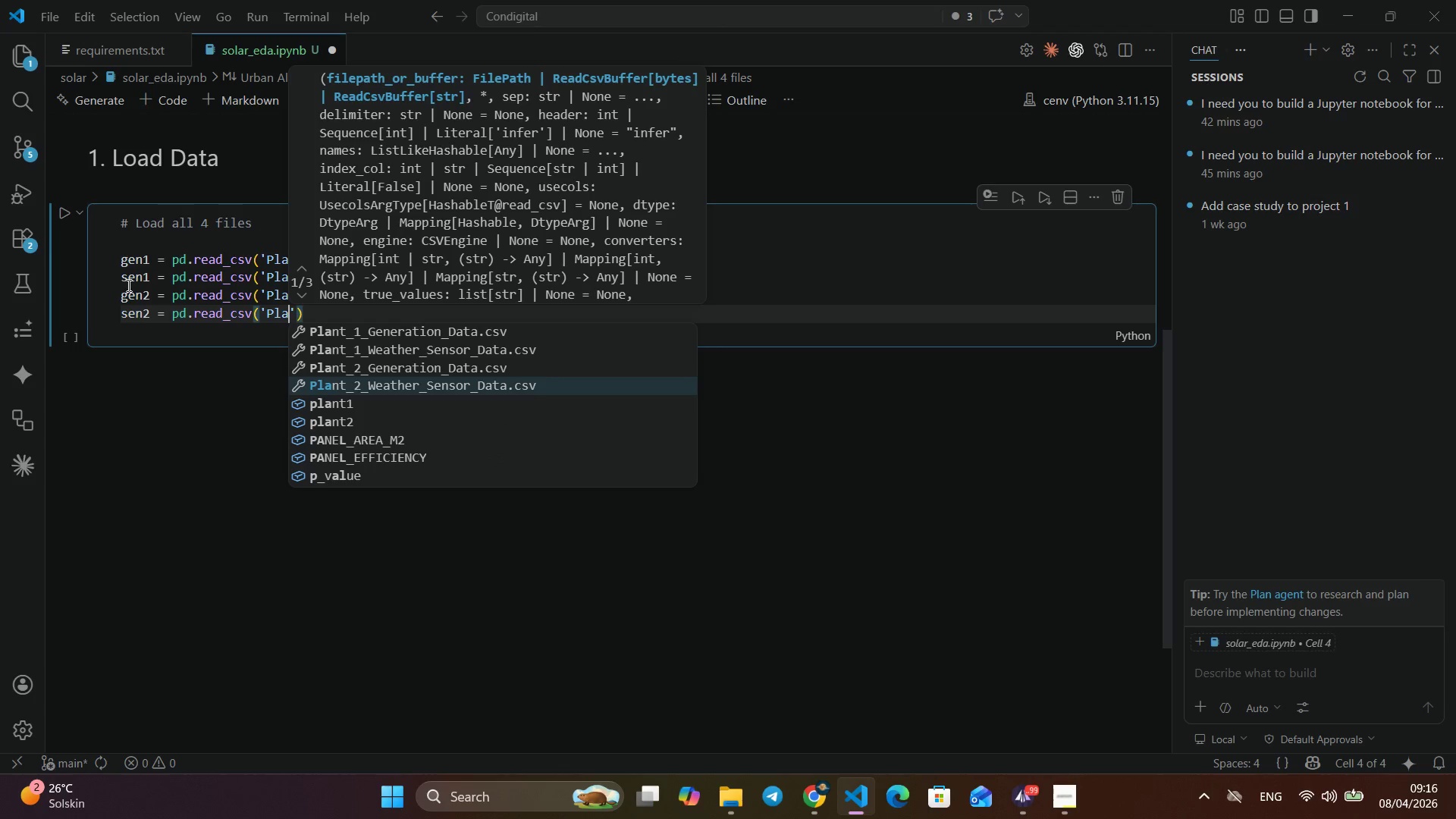 
key(ArrowDown)
 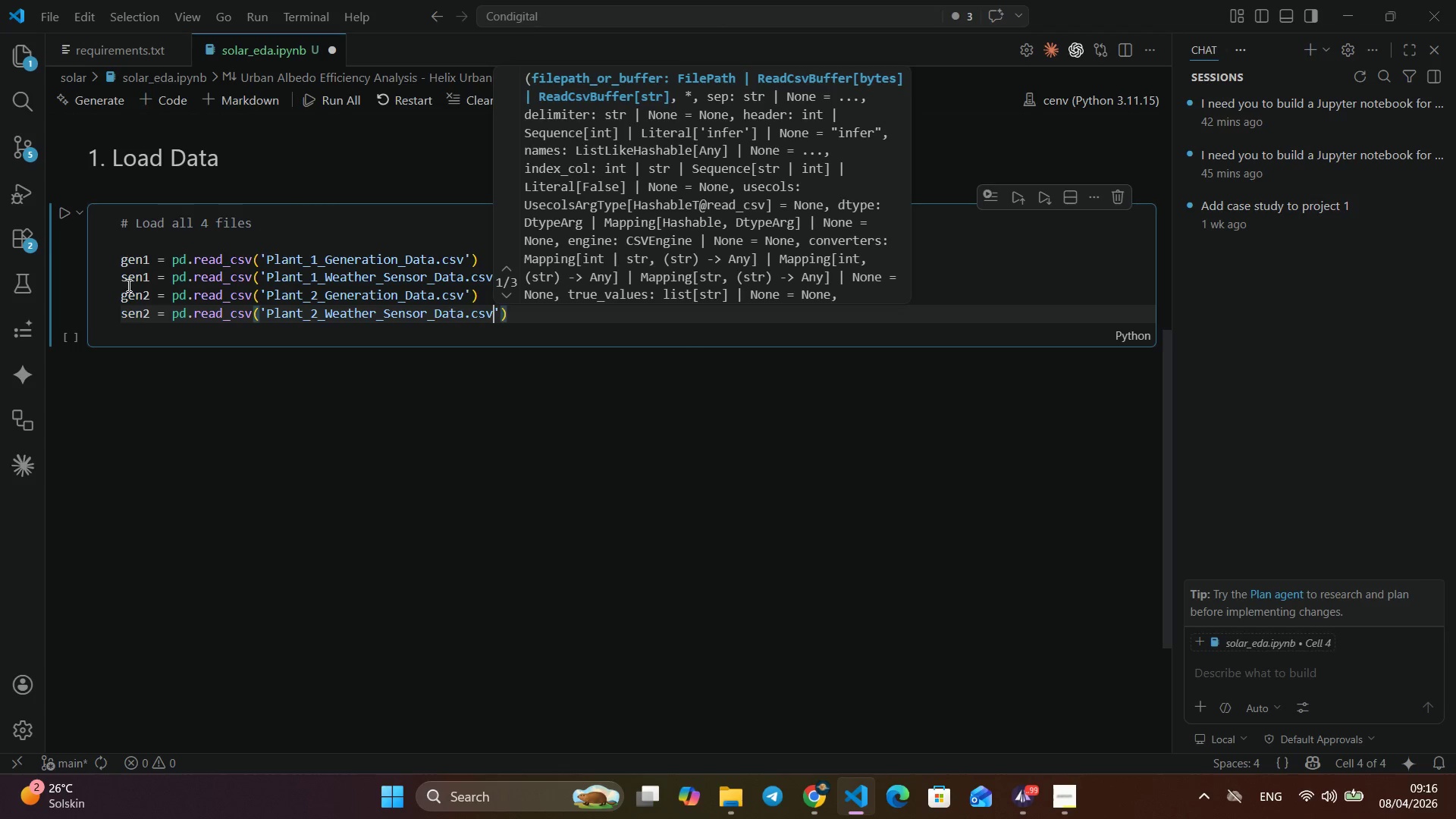 
key(ArrowDown)
 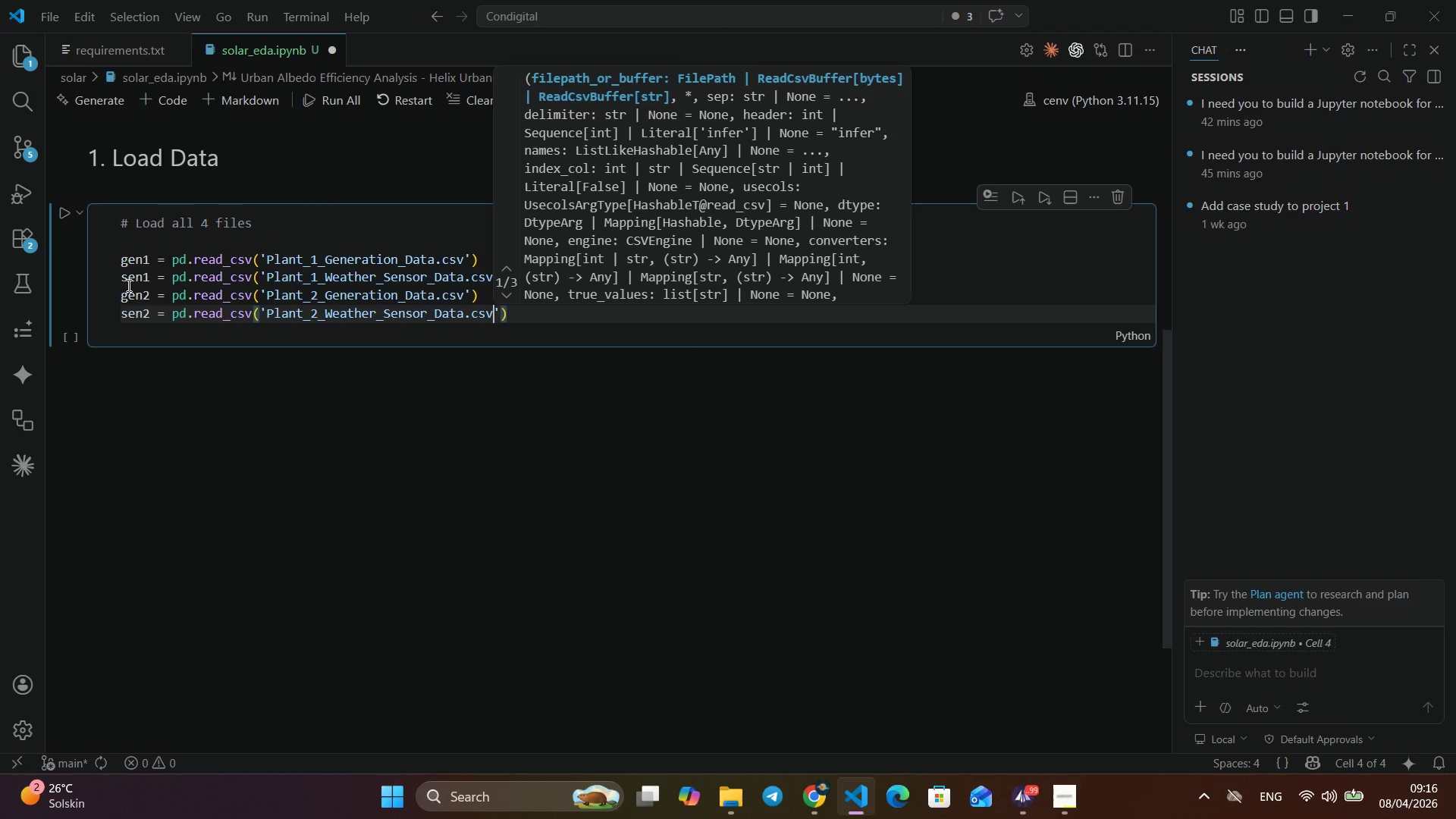 
key(ArrowDown)
 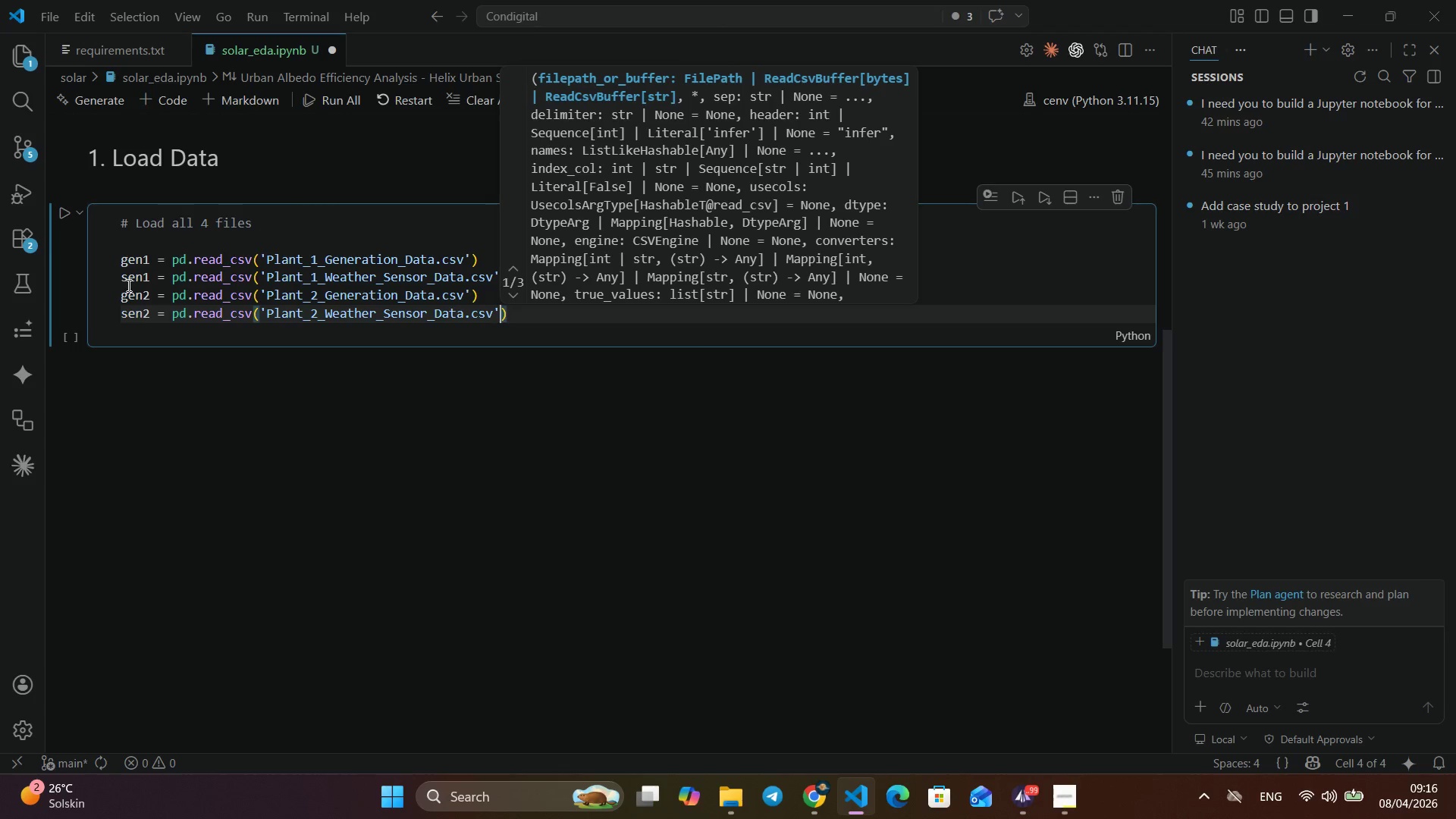 
key(Enter)
 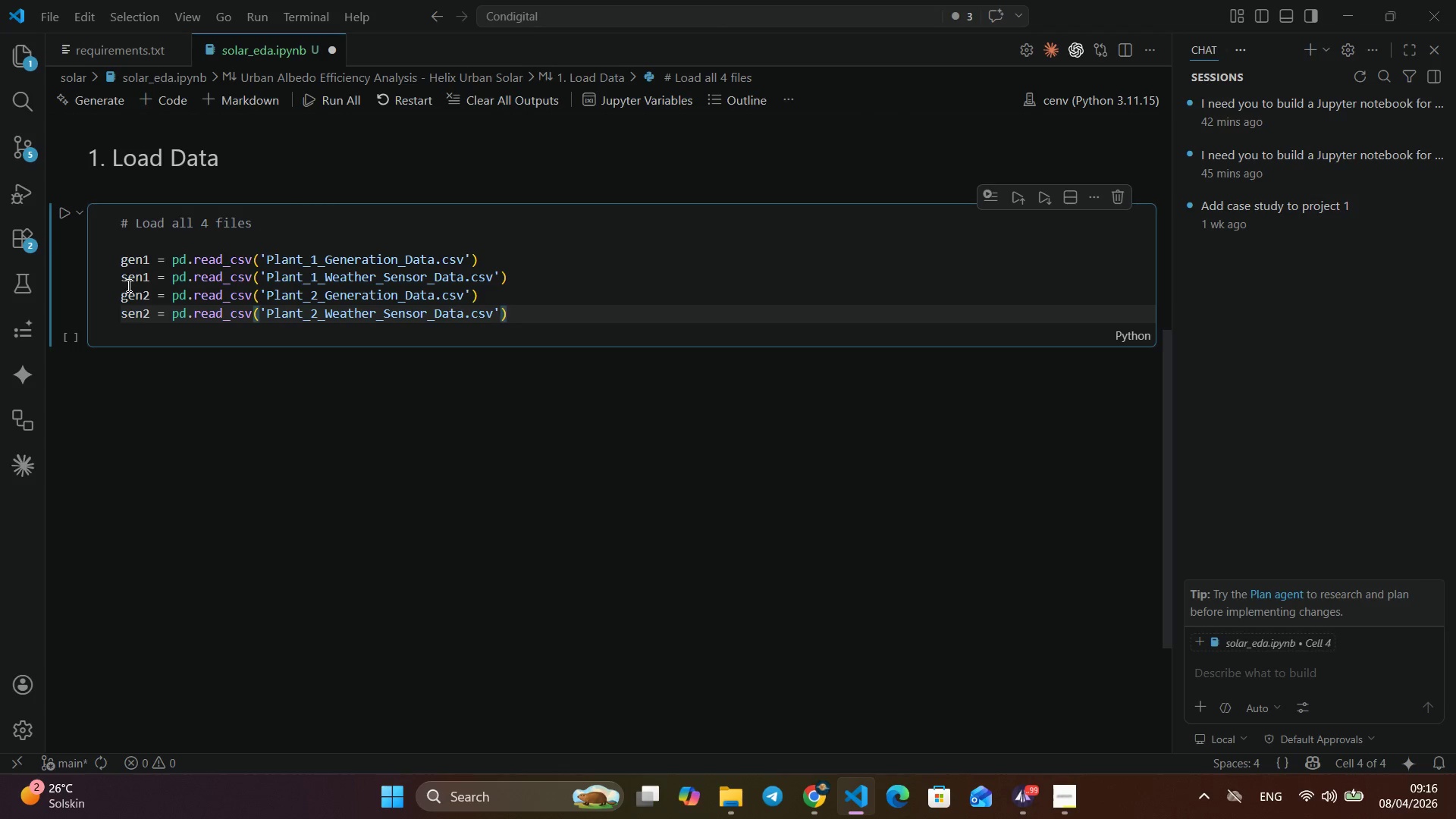 
key(ArrowRight)
 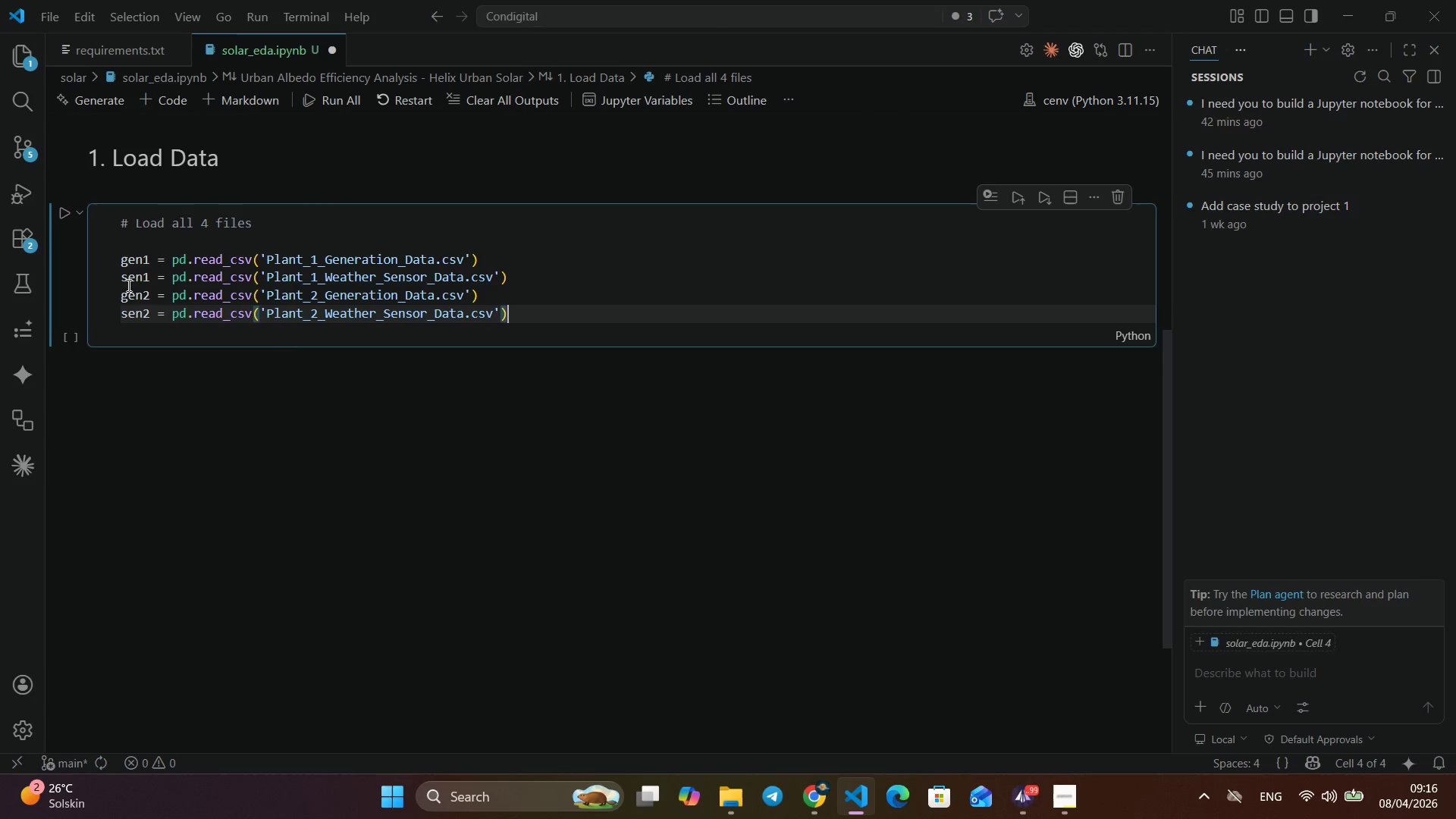 
key(ArrowRight)
 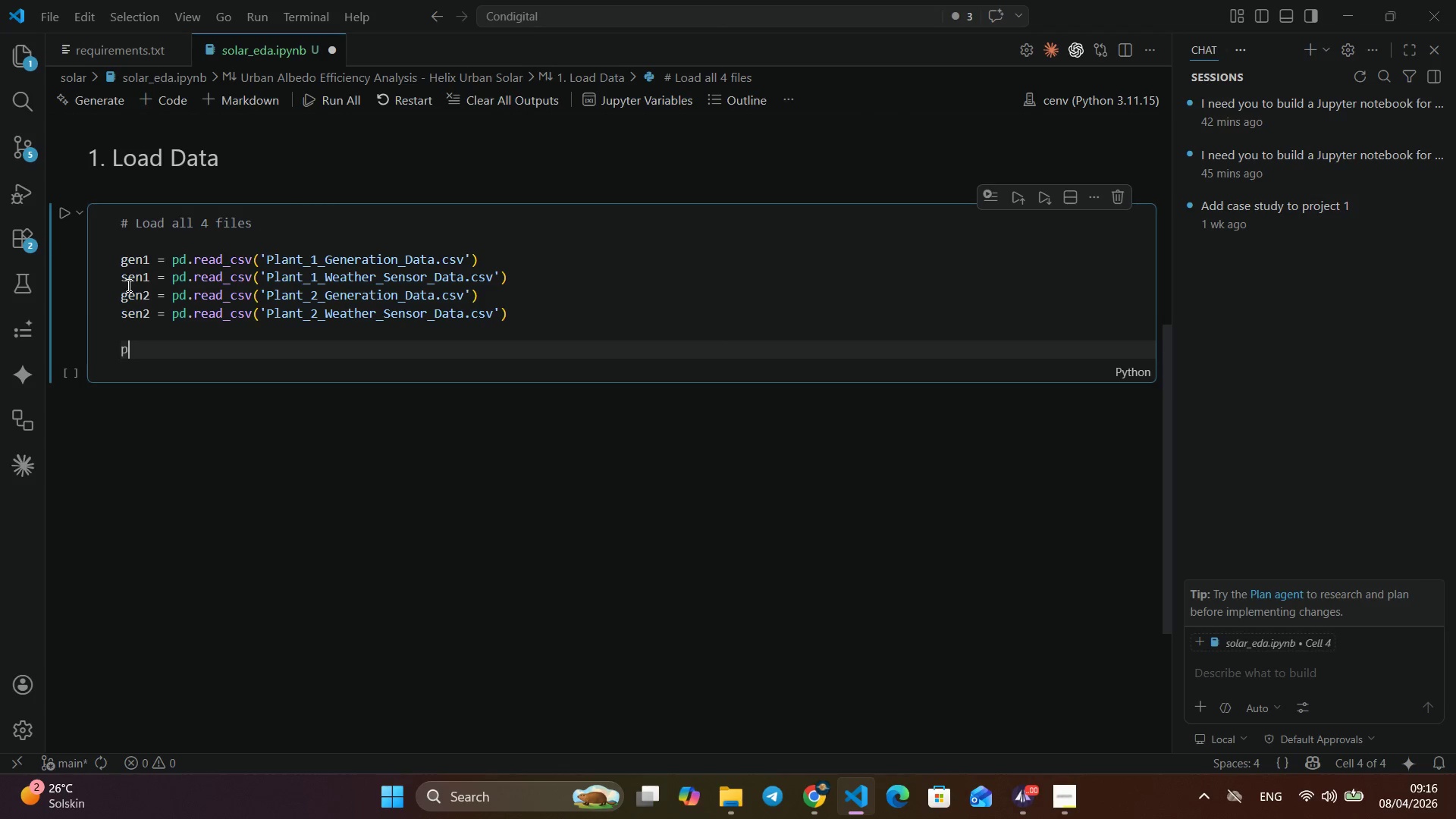 
key(Enter)
 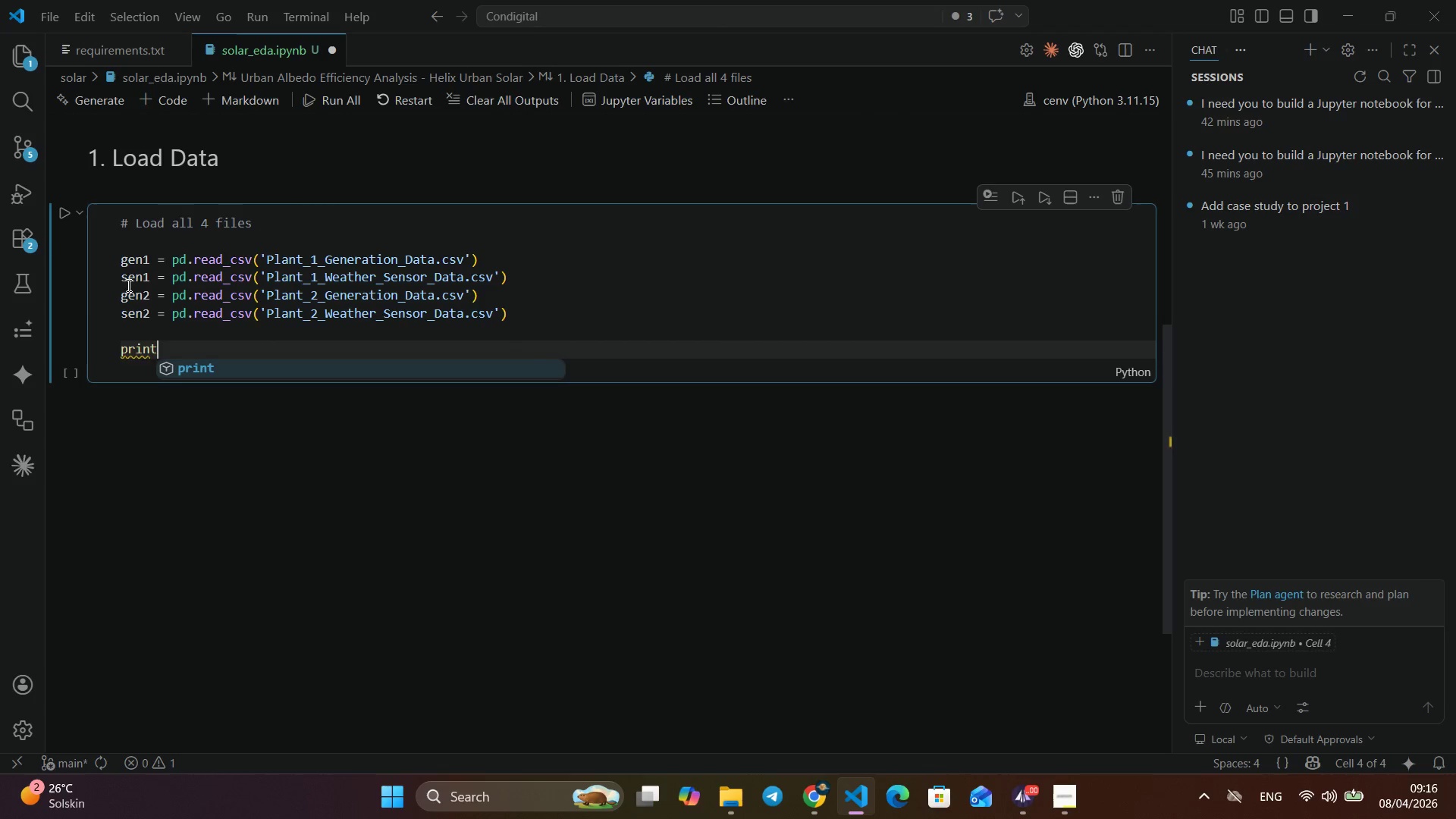 
key(Enter)
 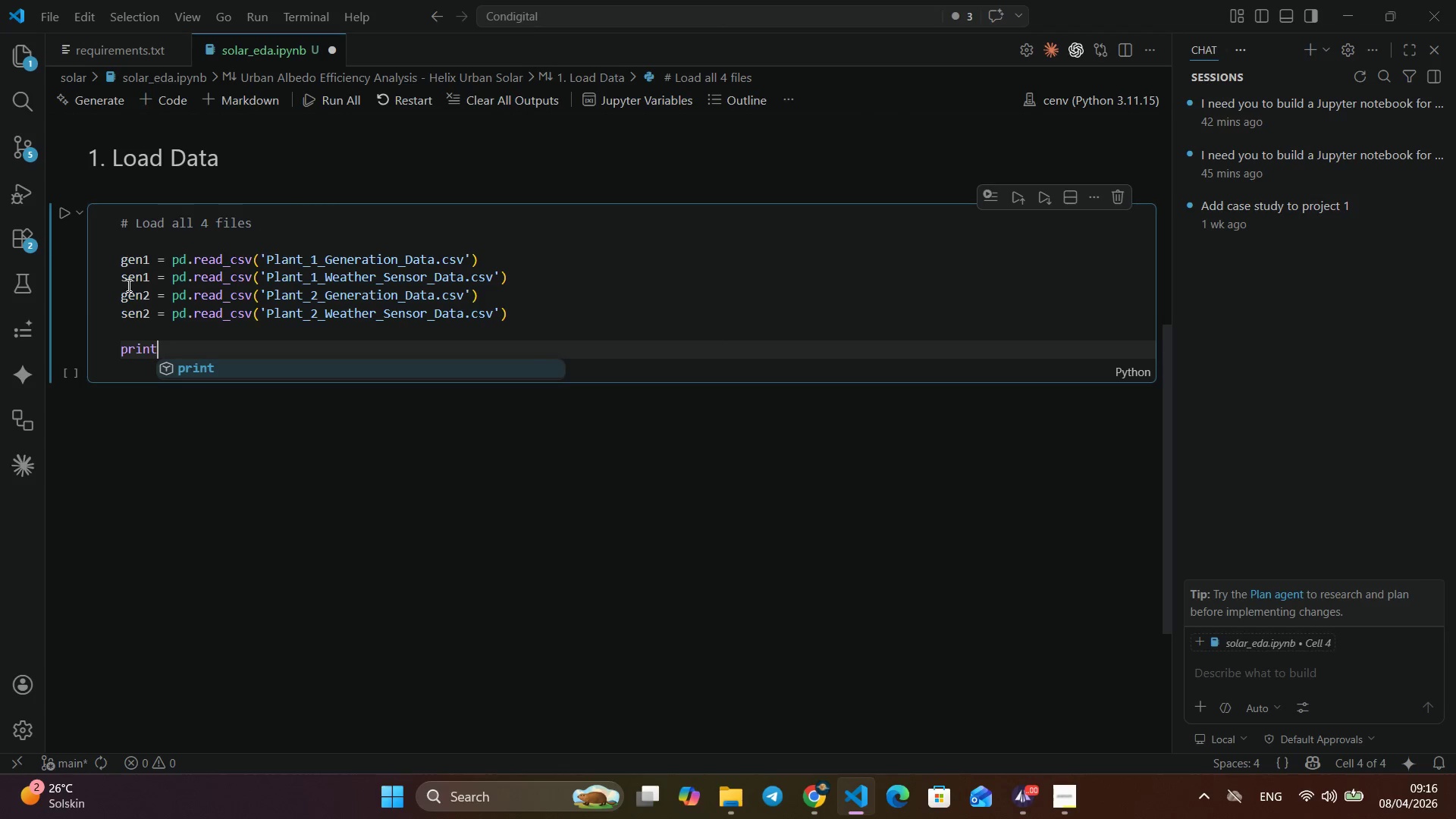 
type(print(f')
 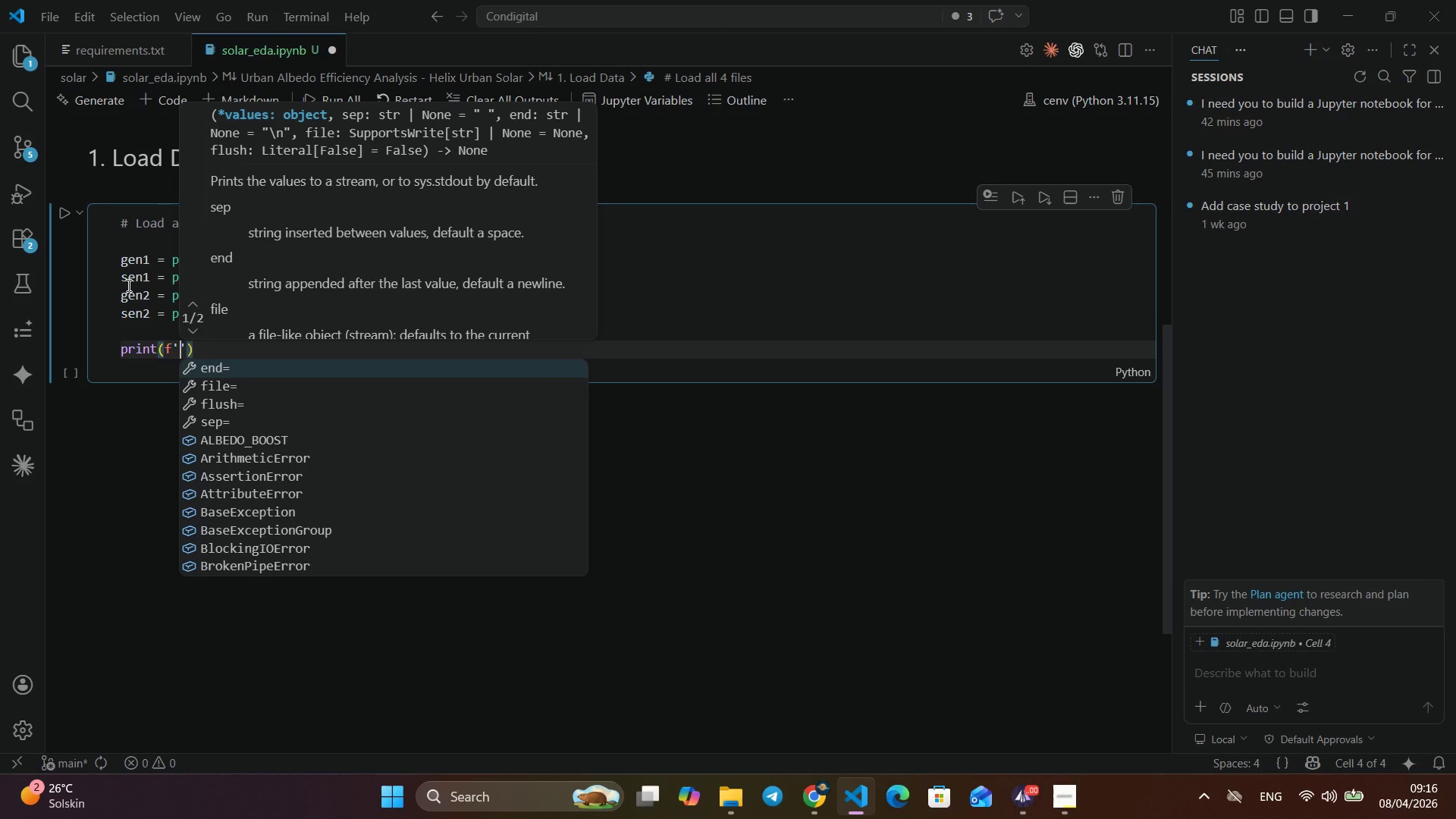 
type(Gen)
 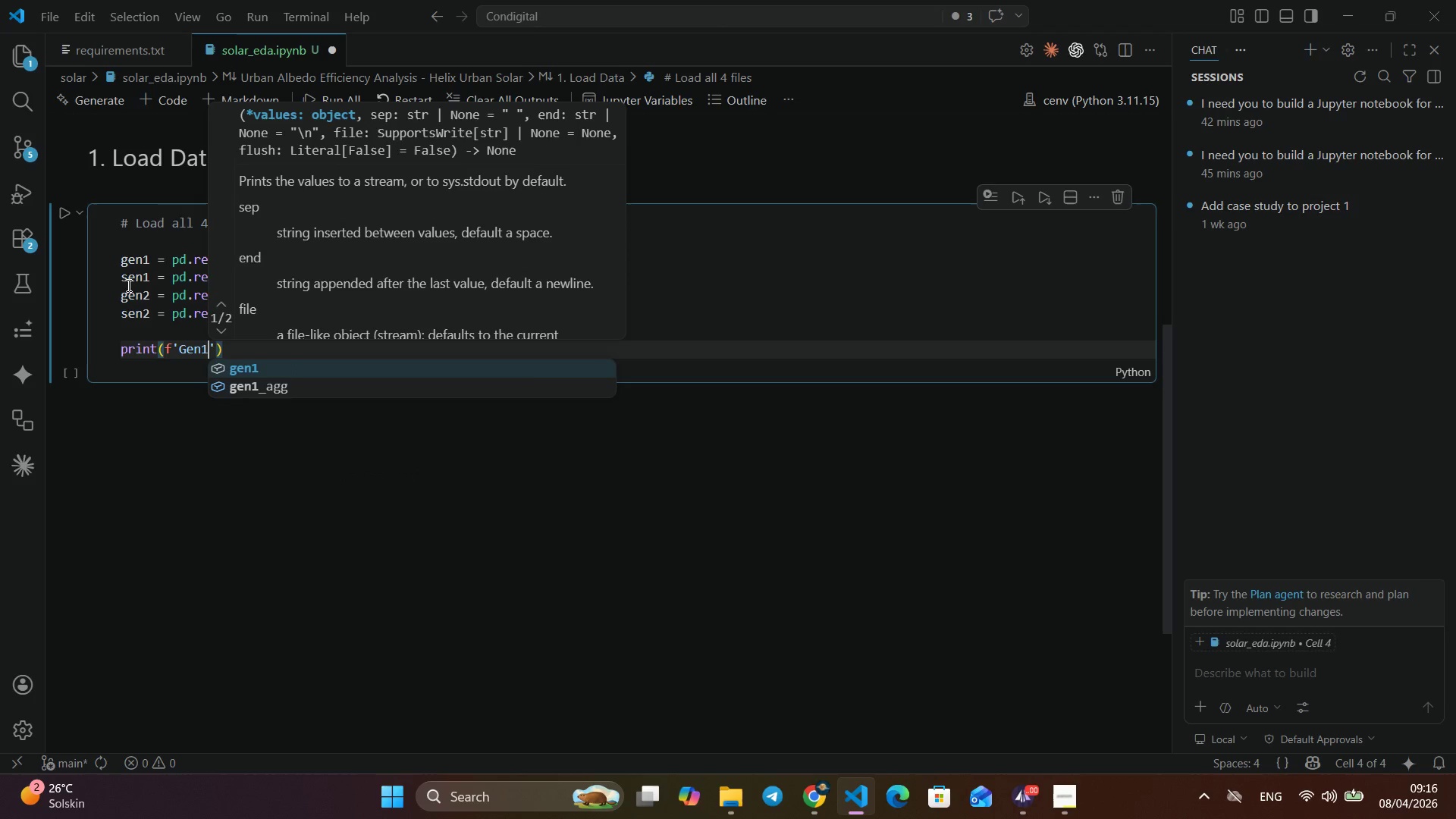 
type(1: {fen)
key(Backspace)
key(Backspace)
key(Backspace)
type(gen)
 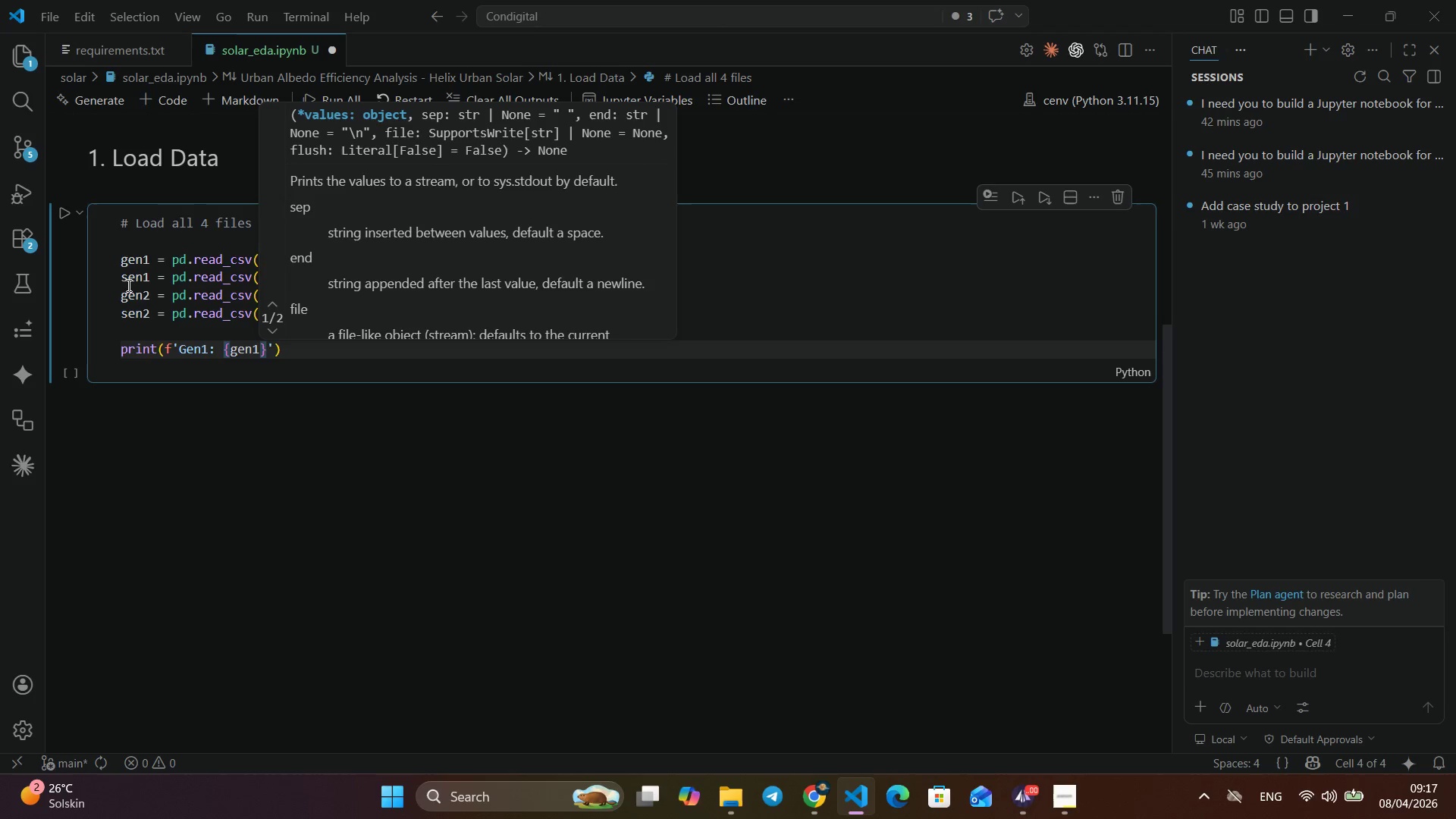 
key(Enter)
 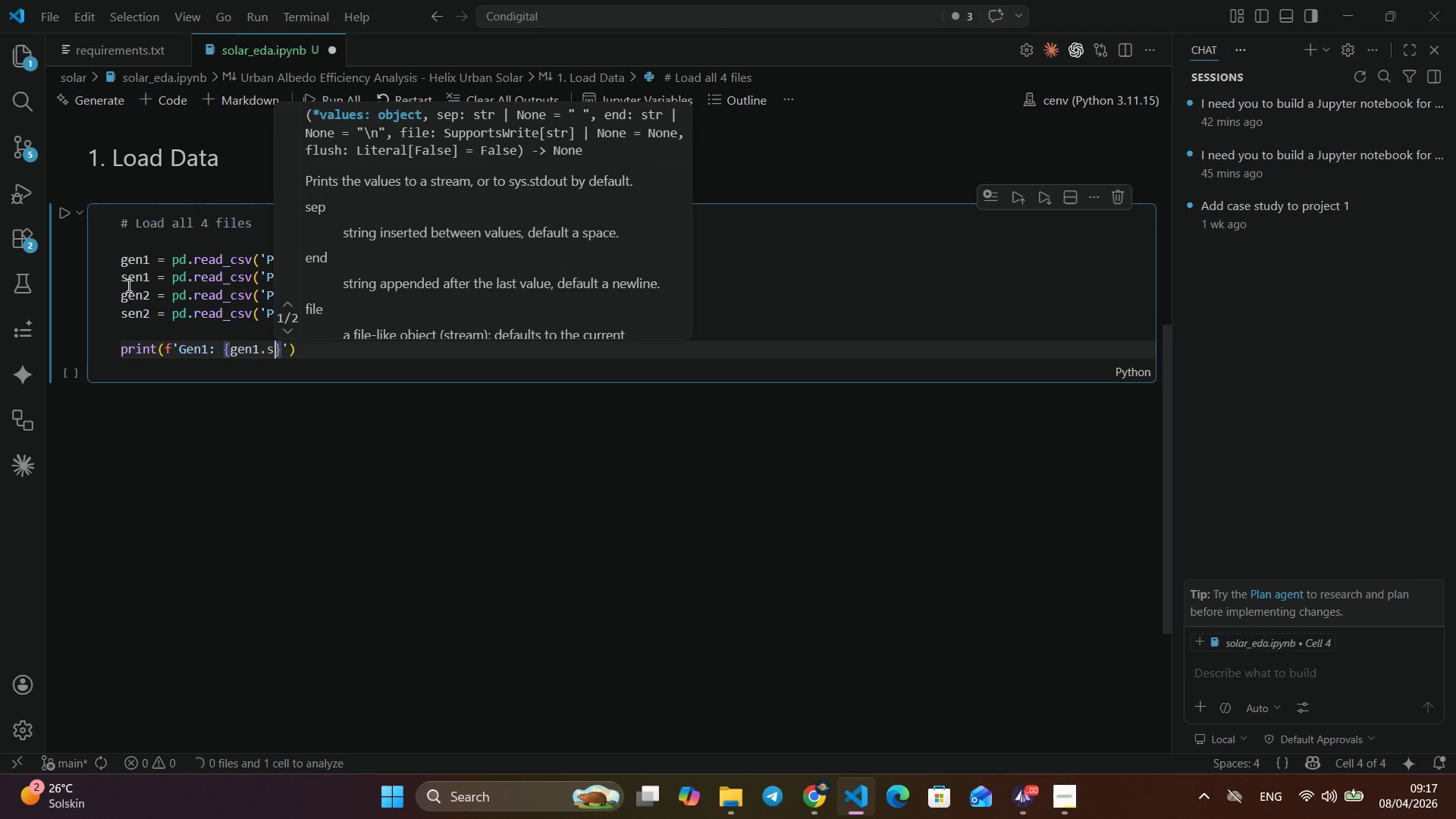 
type(.shape)
 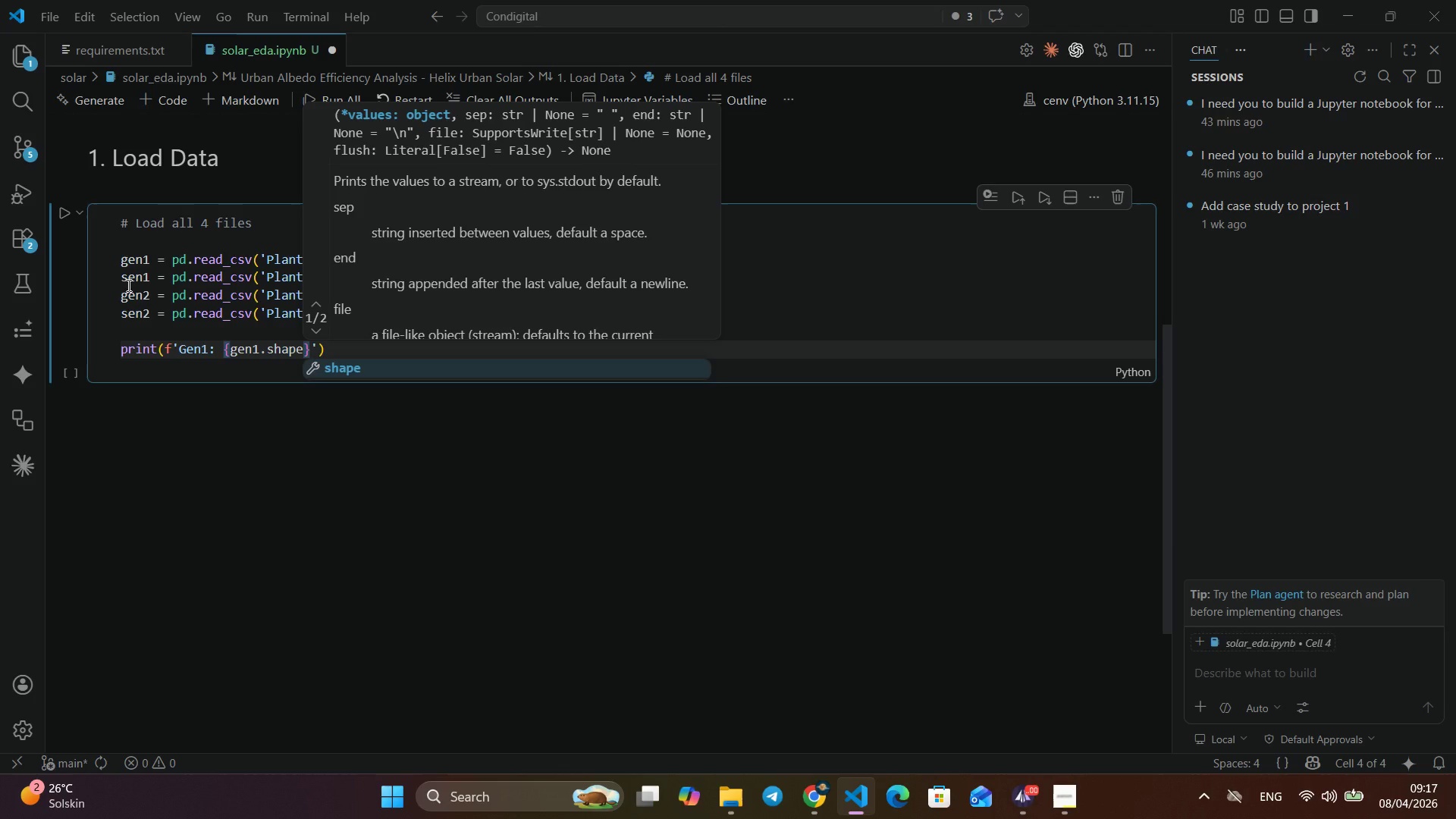 
wait(45.66)
 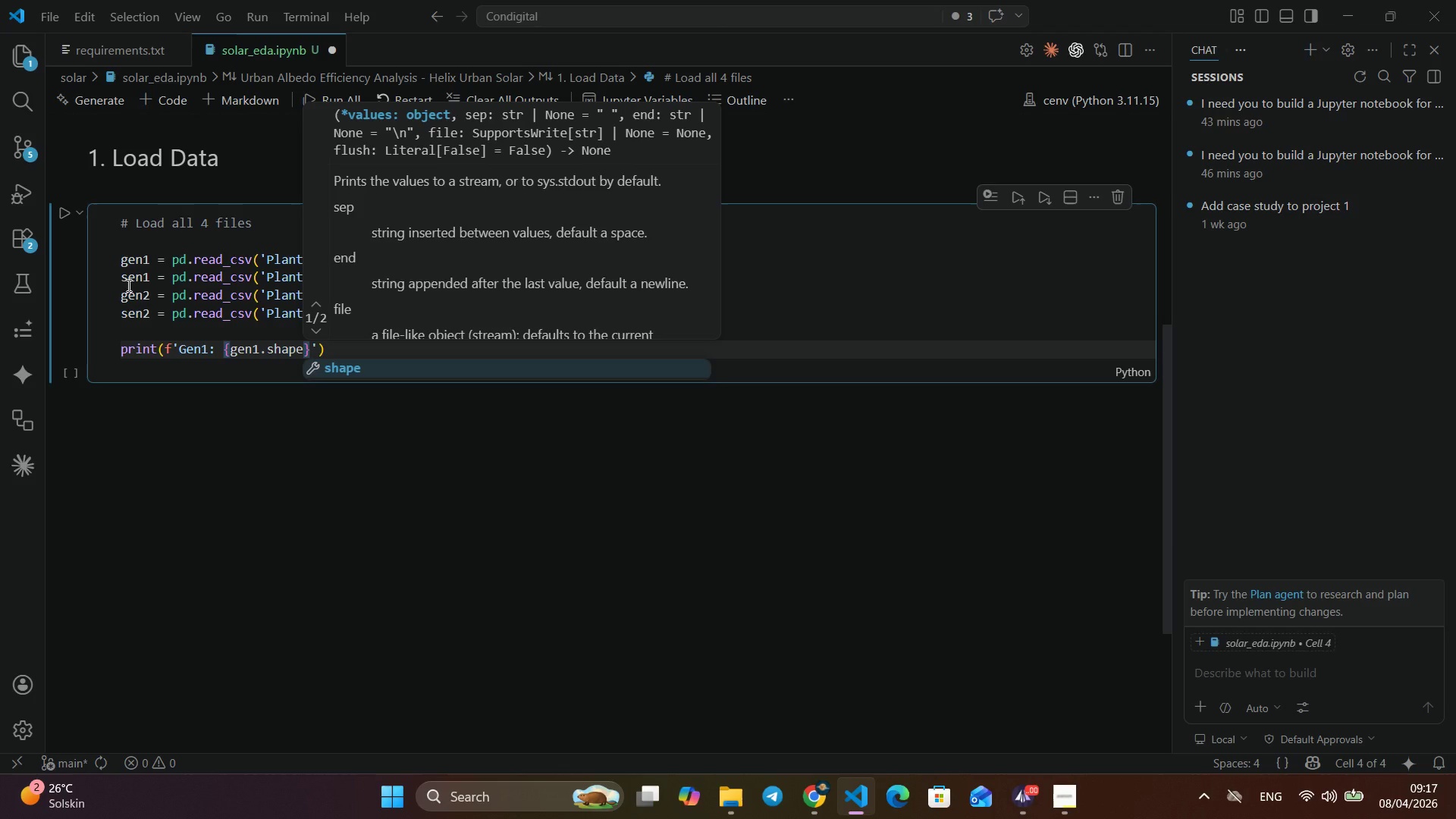 
key(ArrowRight)
 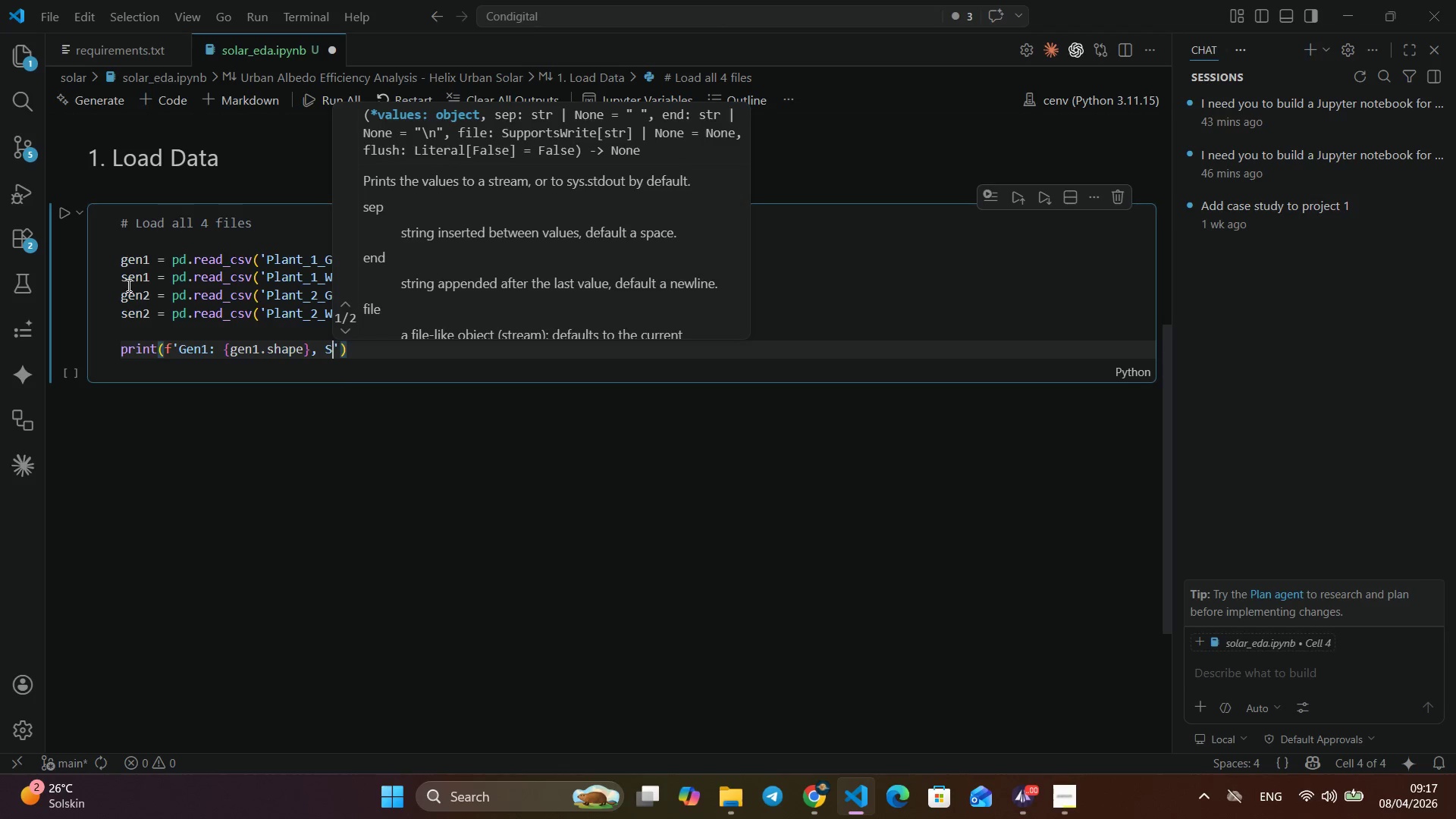 
type(, Sen1: {sen1.shap)
 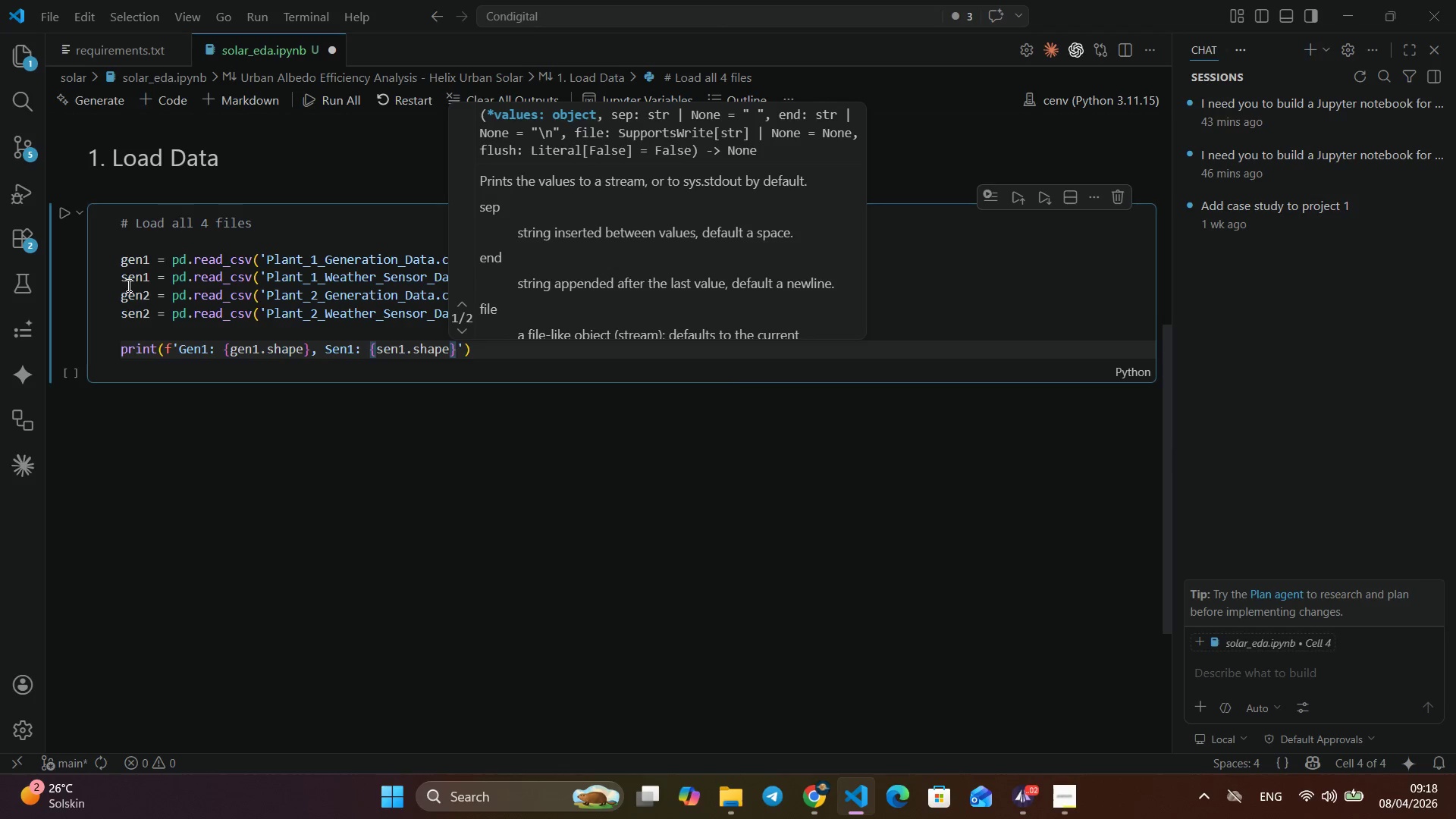 
key(Enter)
 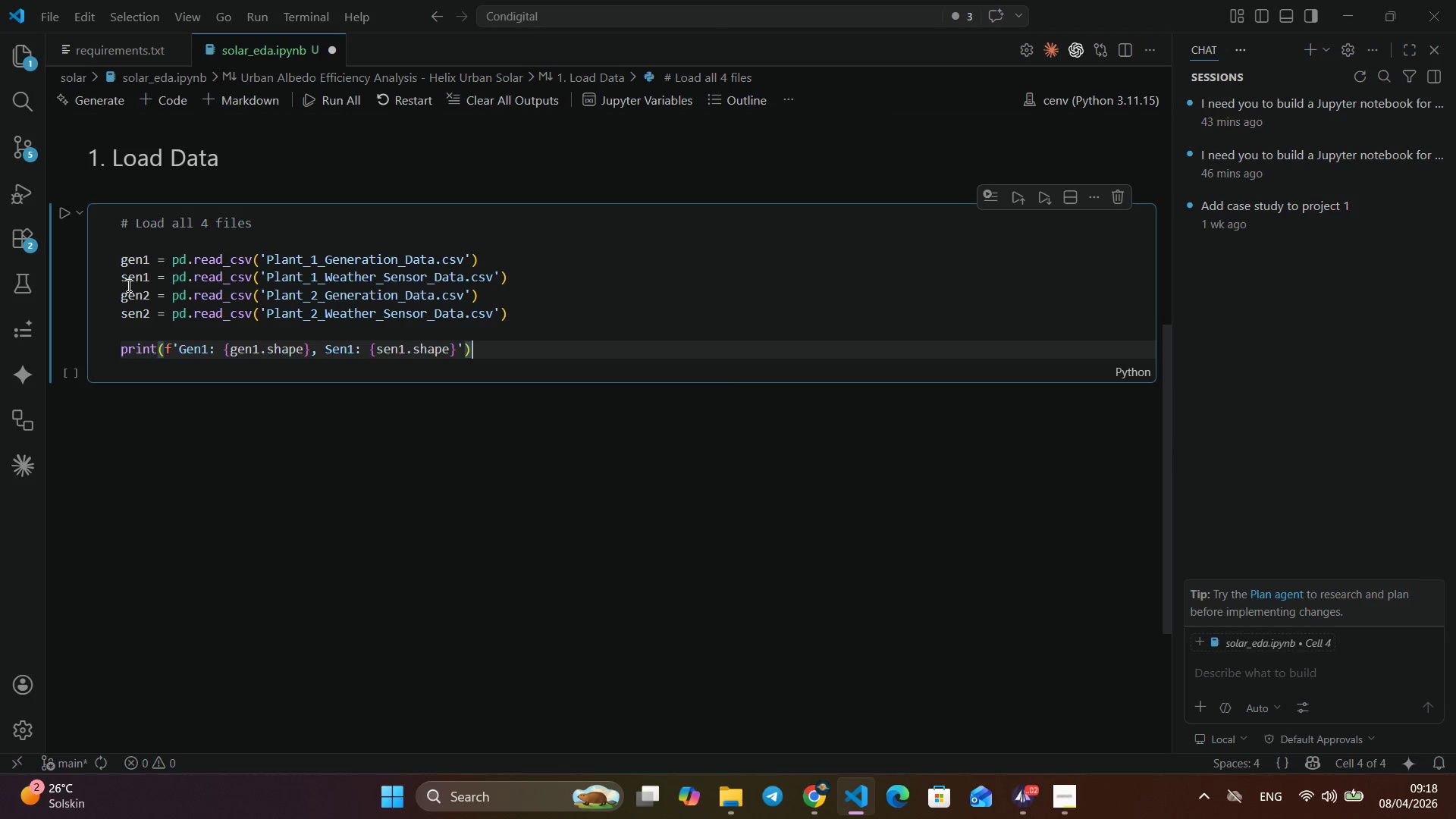 
key(ArrowRight)
 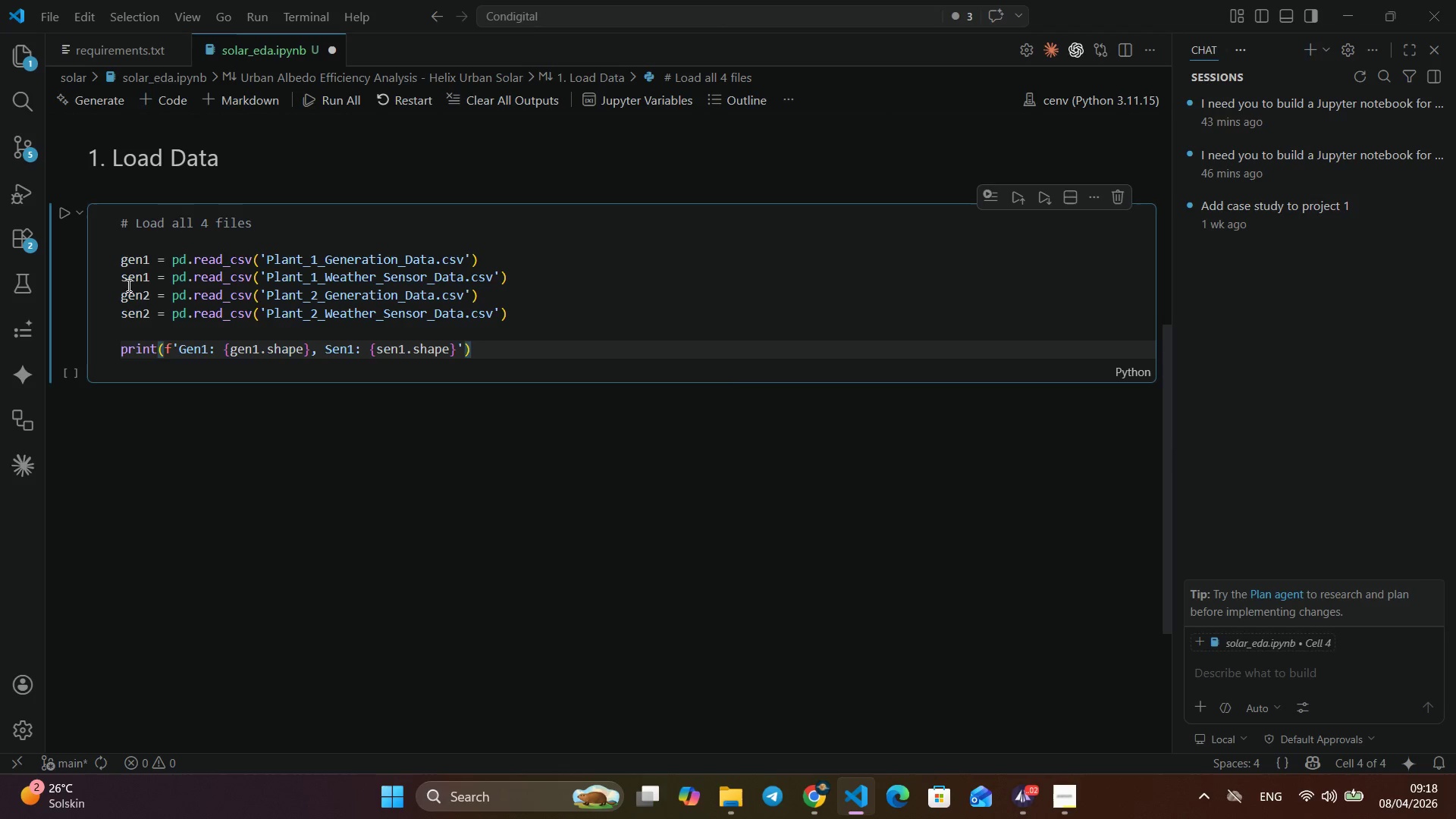 
key(ArrowRight)
 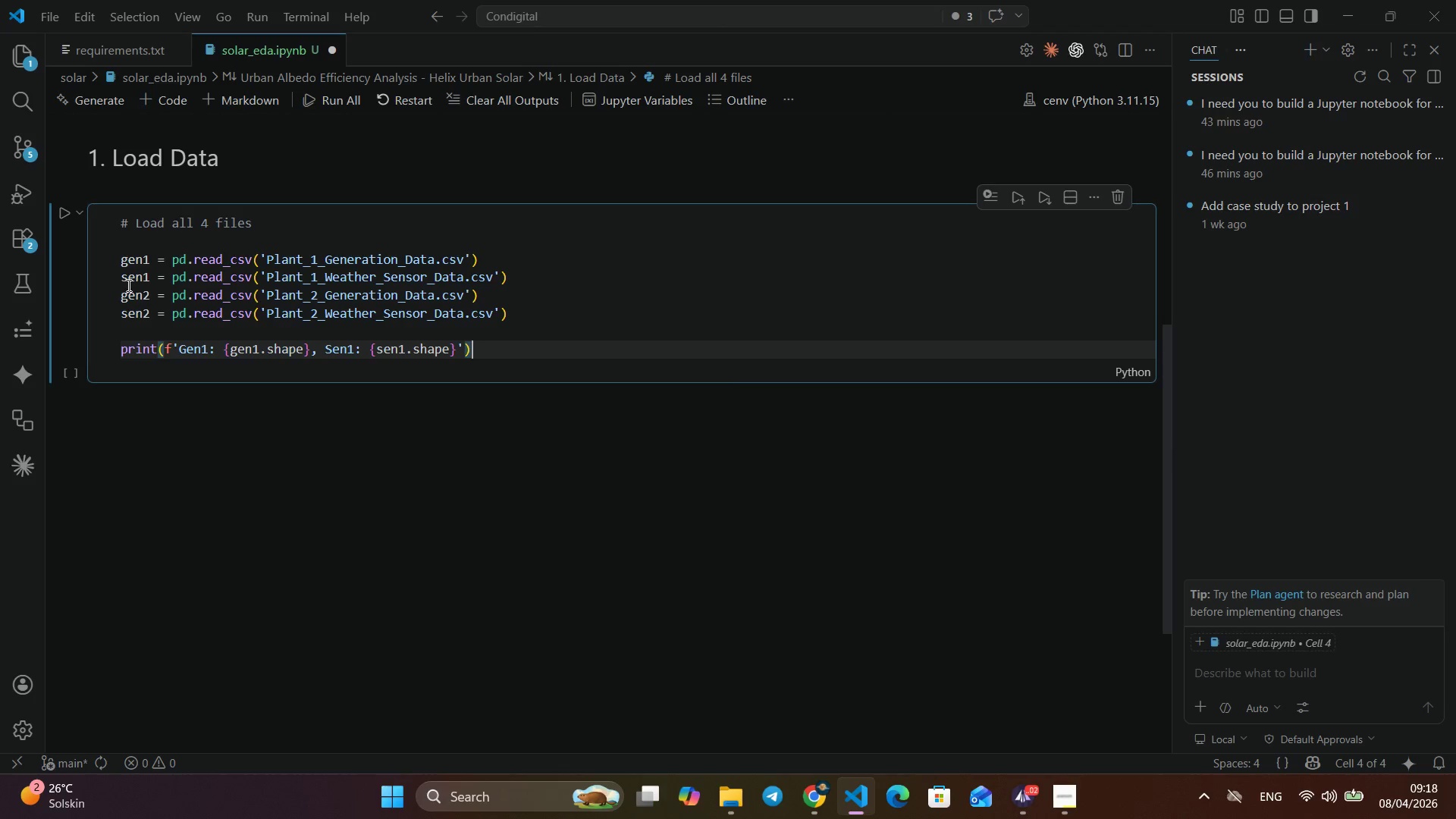 
key(ArrowRight)
 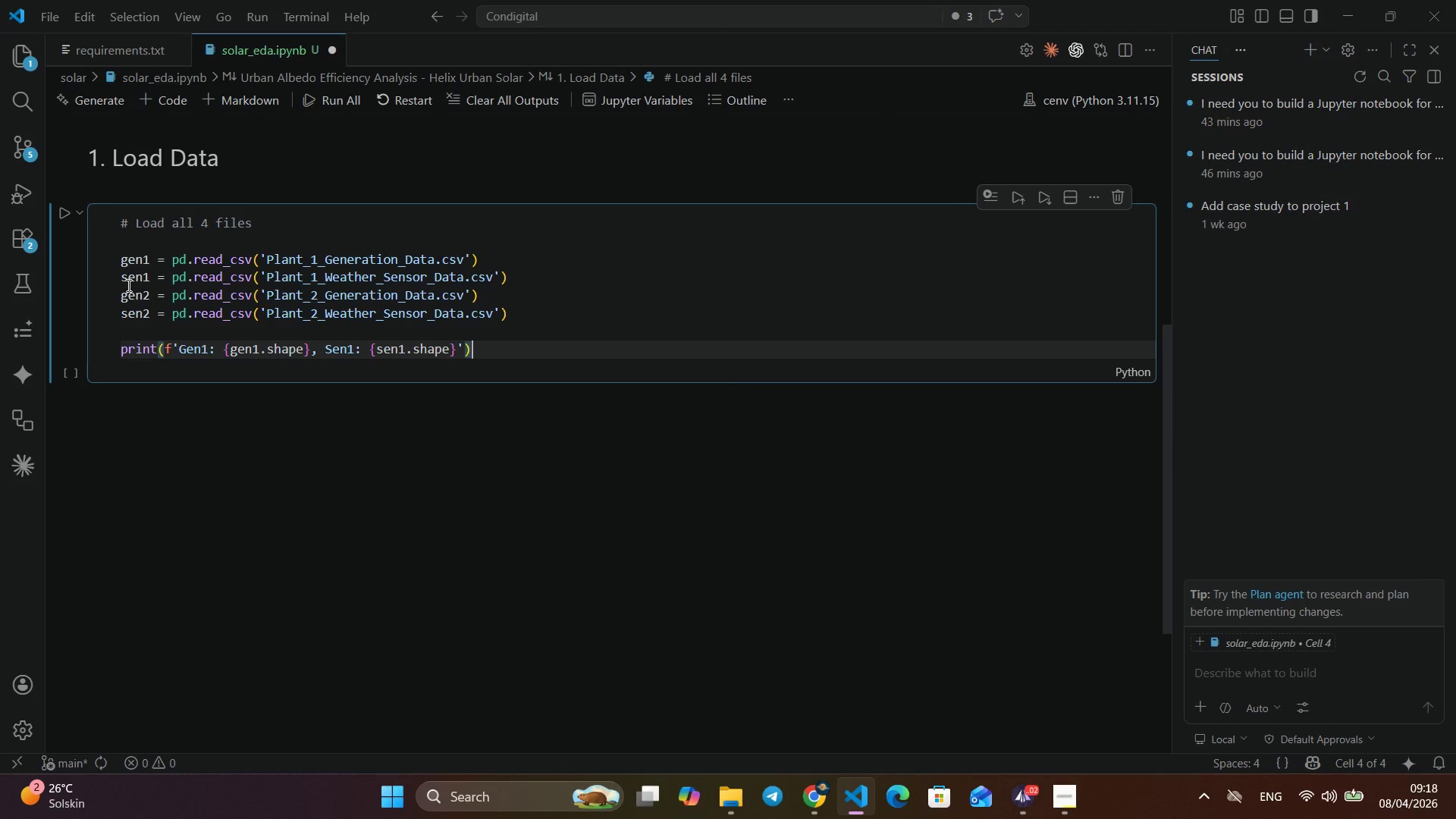 
hold_key(key=ControlLeft, duration=0.45)
 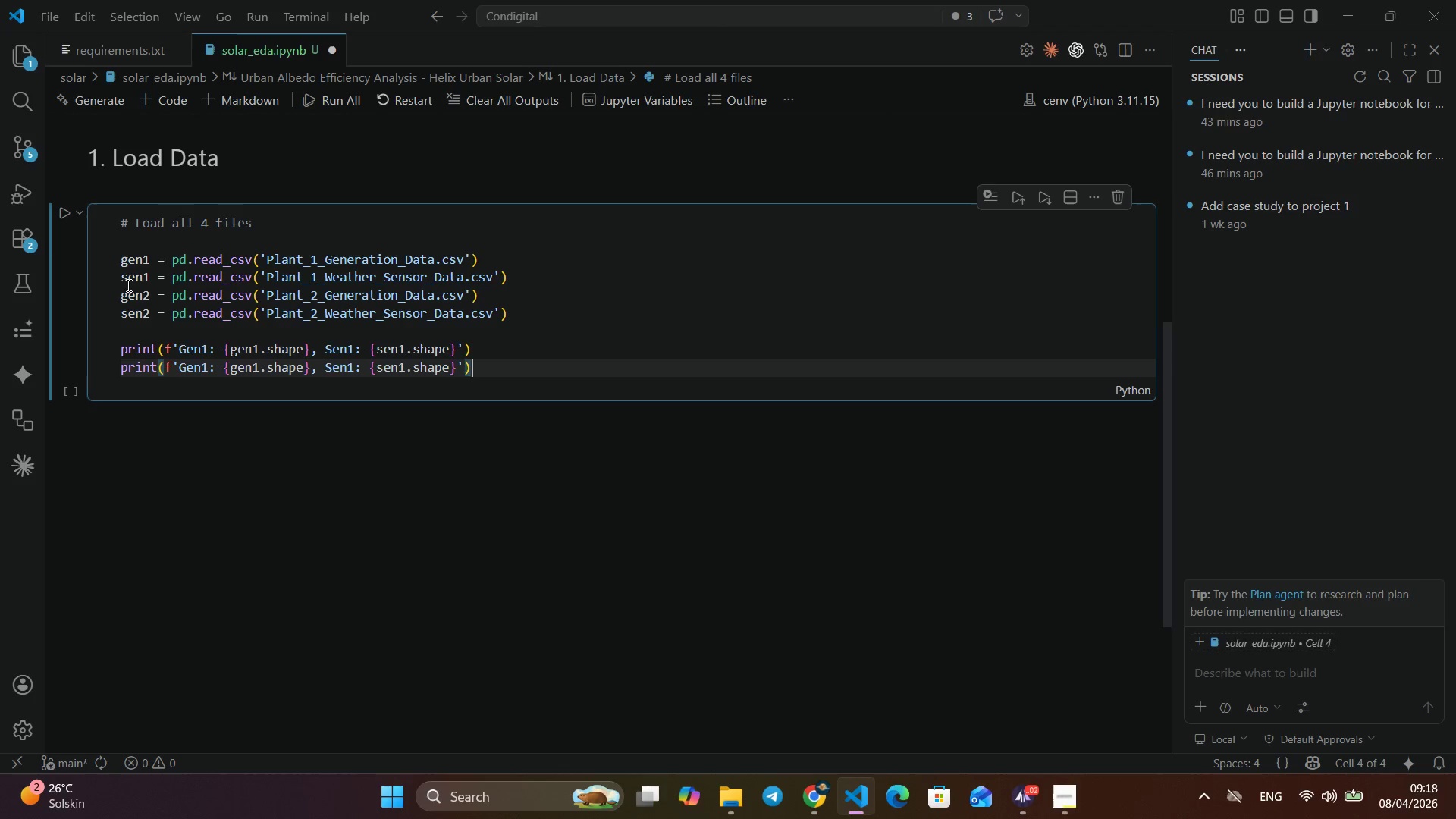 
hold_key(key=ShiftLeft, duration=0.47)
 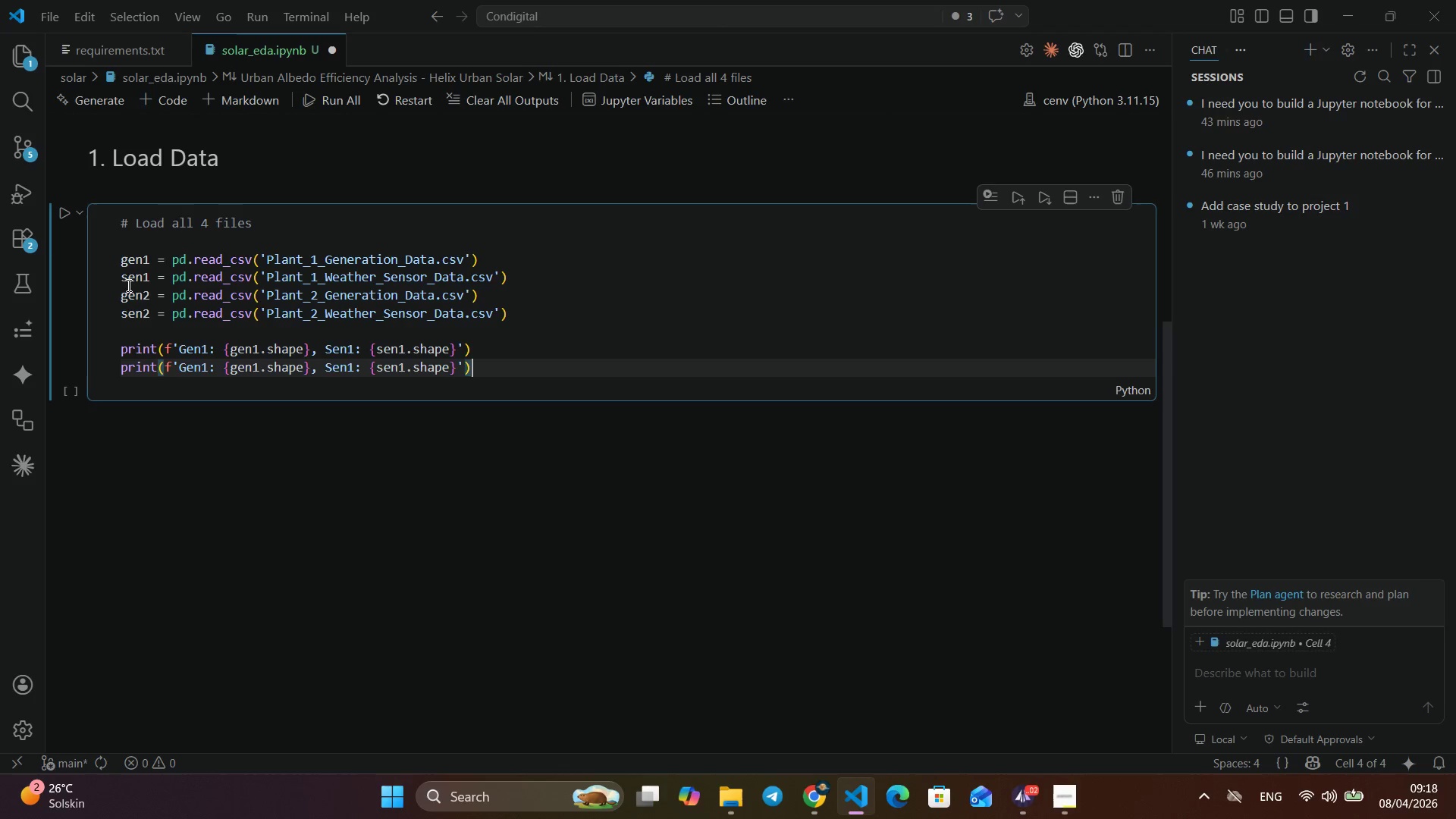 
key(Alt+Shift+ArrowDown)
 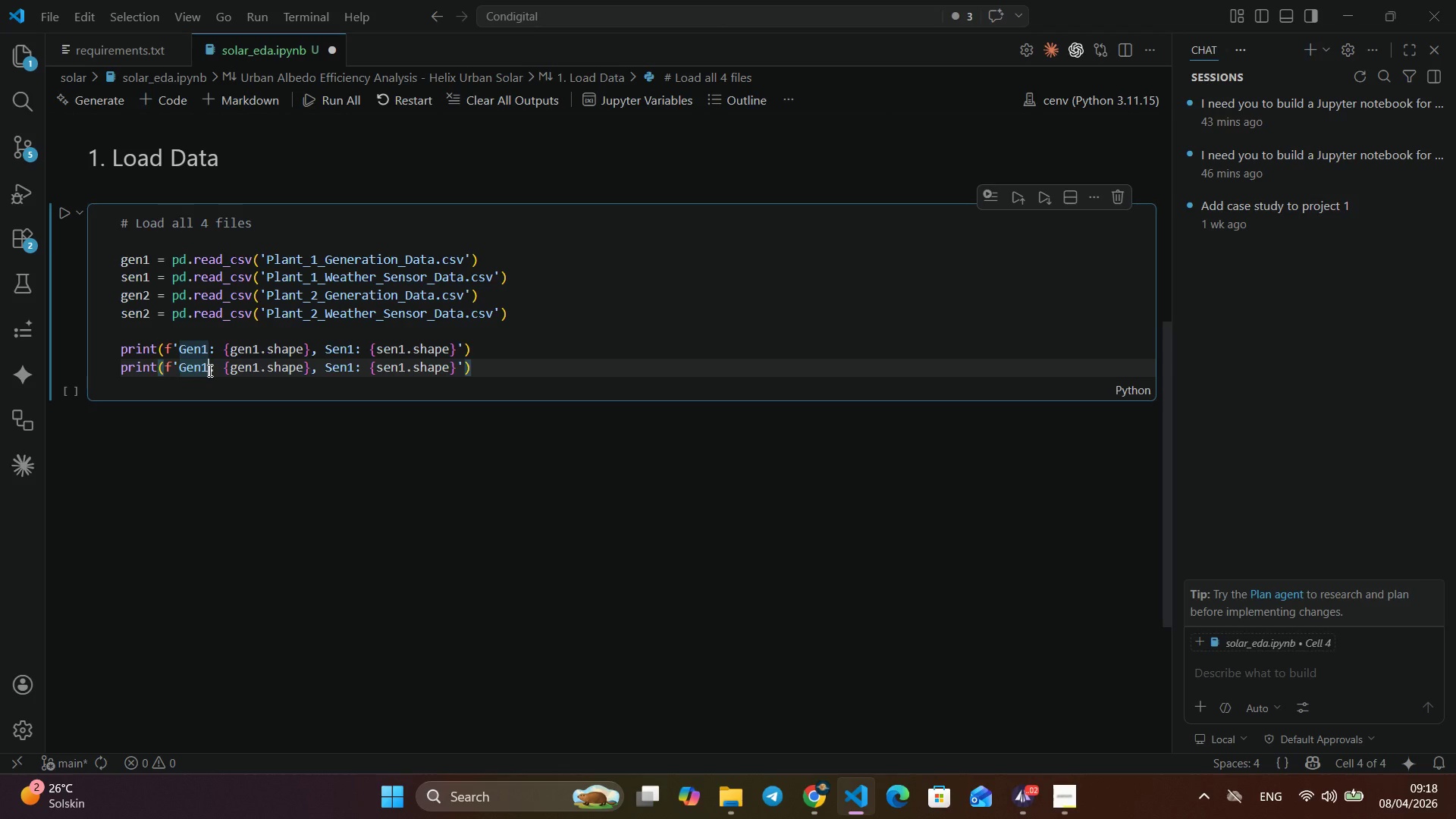 
left_click([209, 370])
 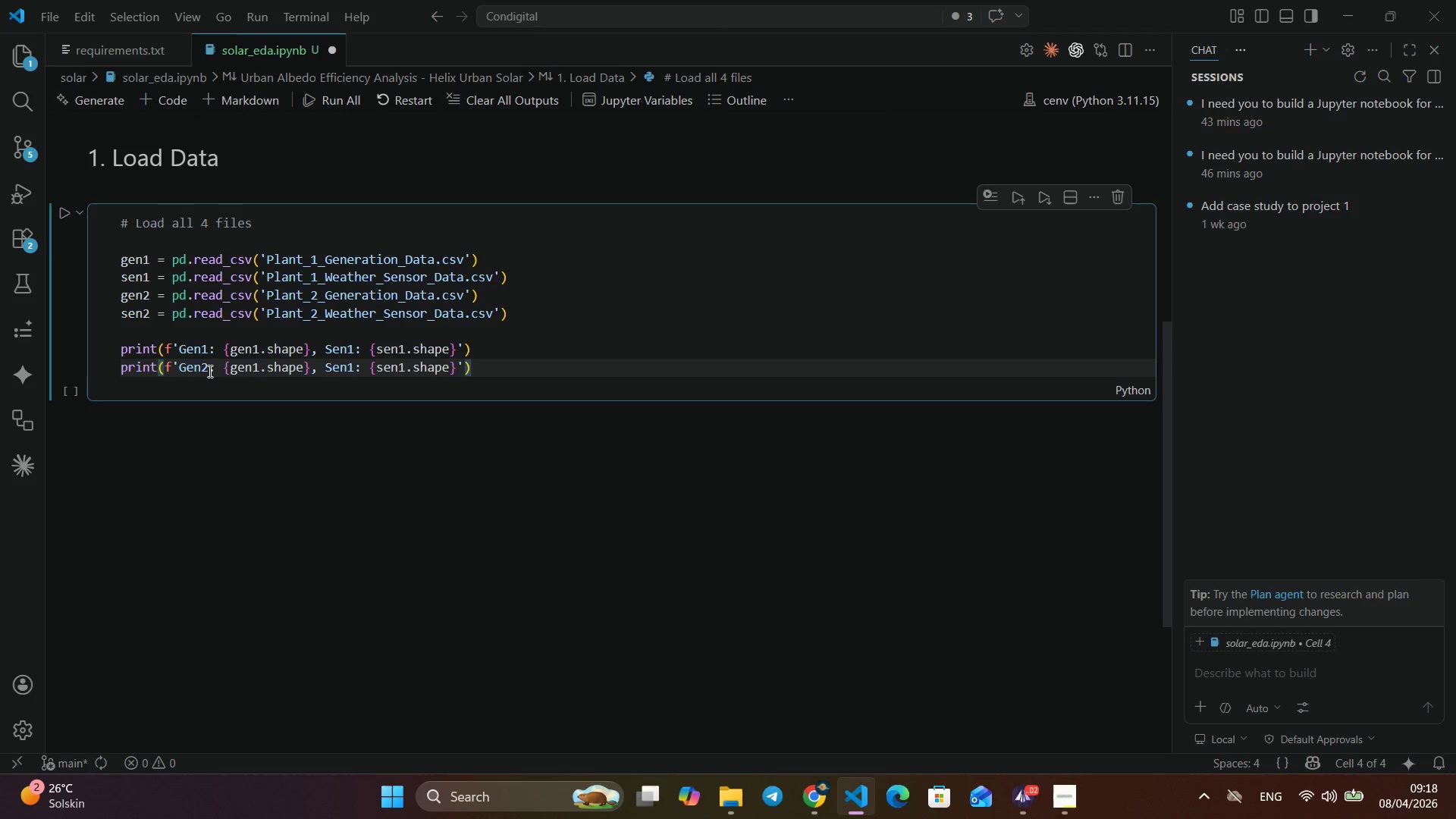 
key(Backspace)
 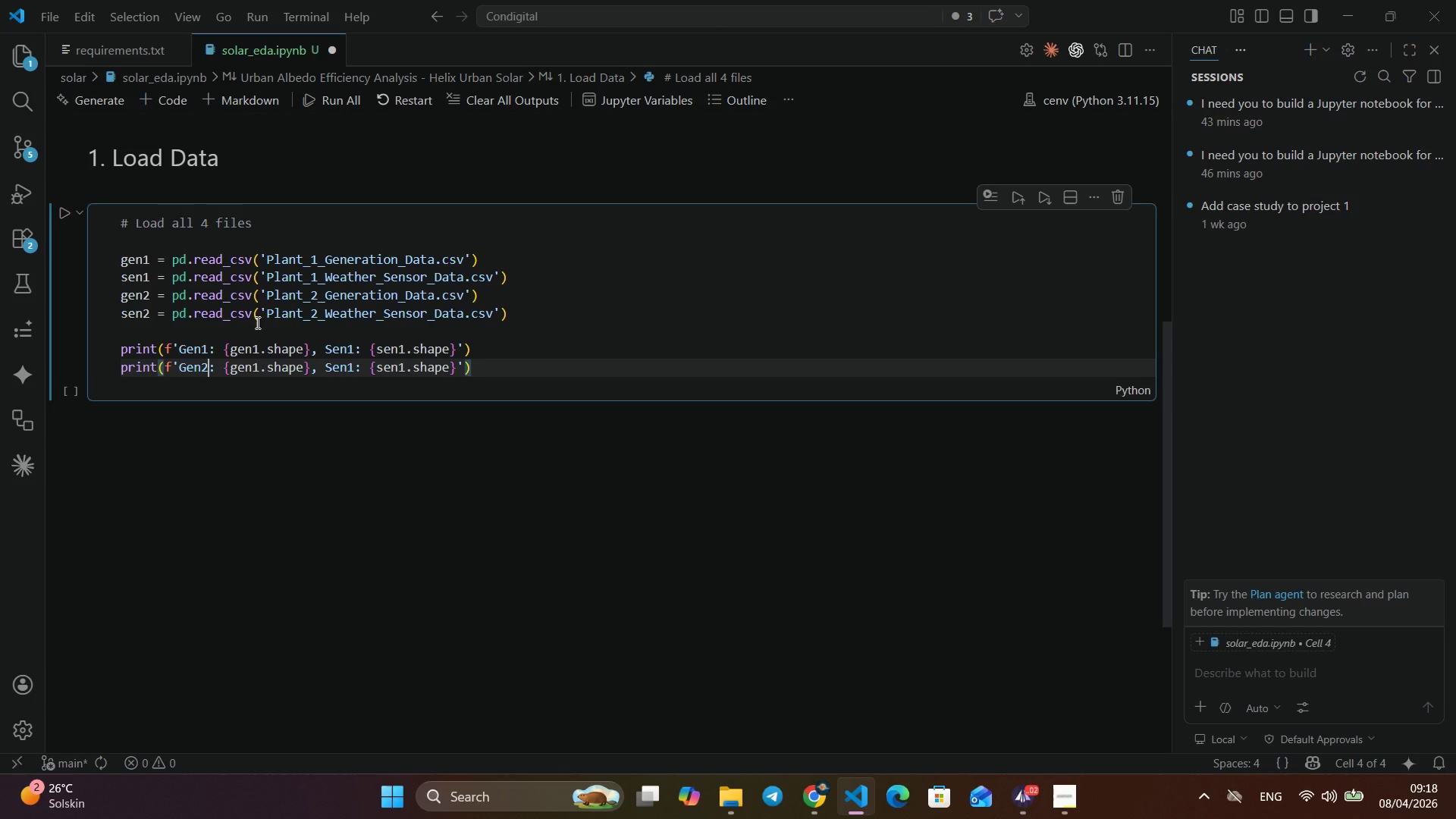 
key(2)
 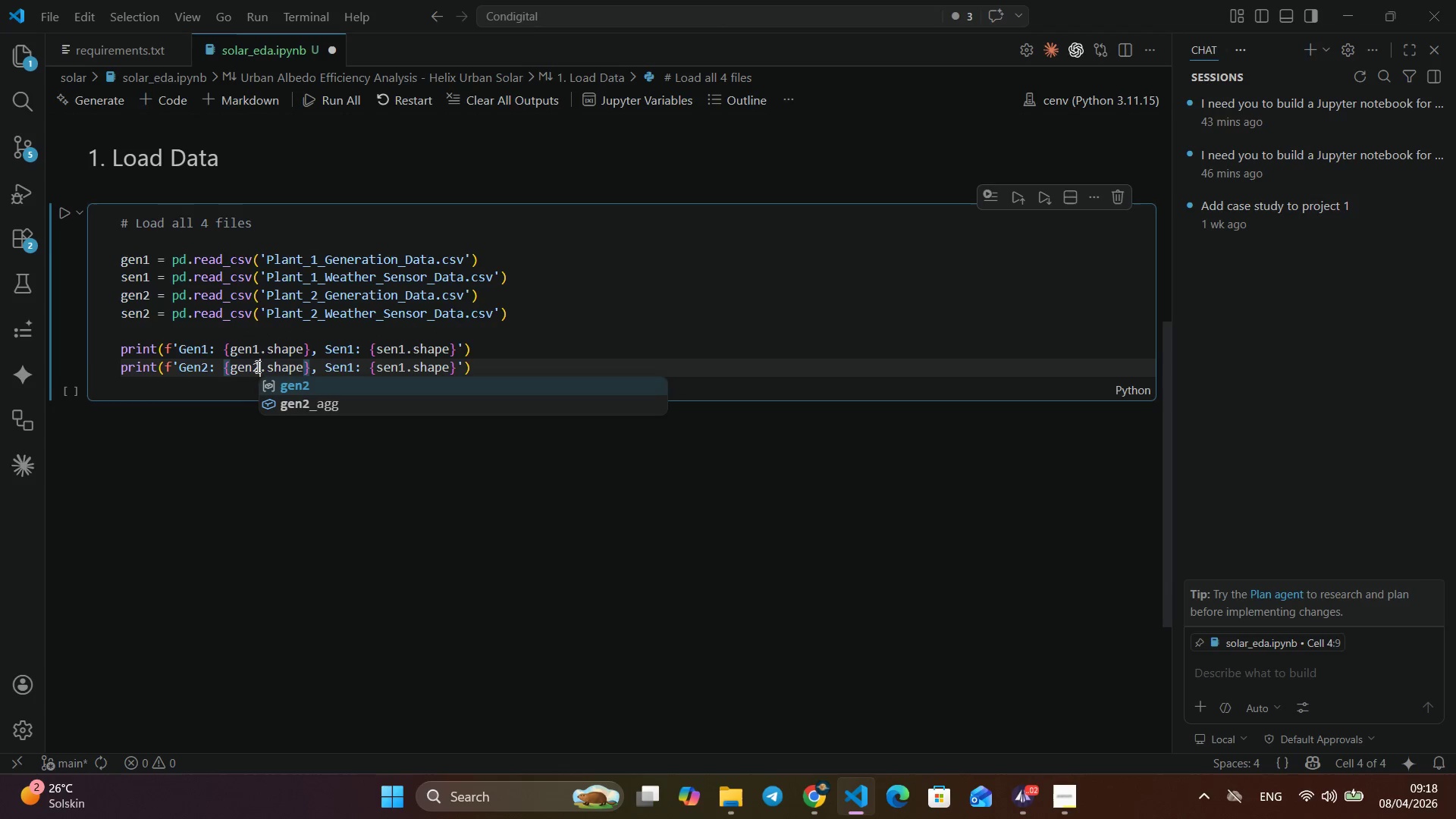 
key(Backspace)
 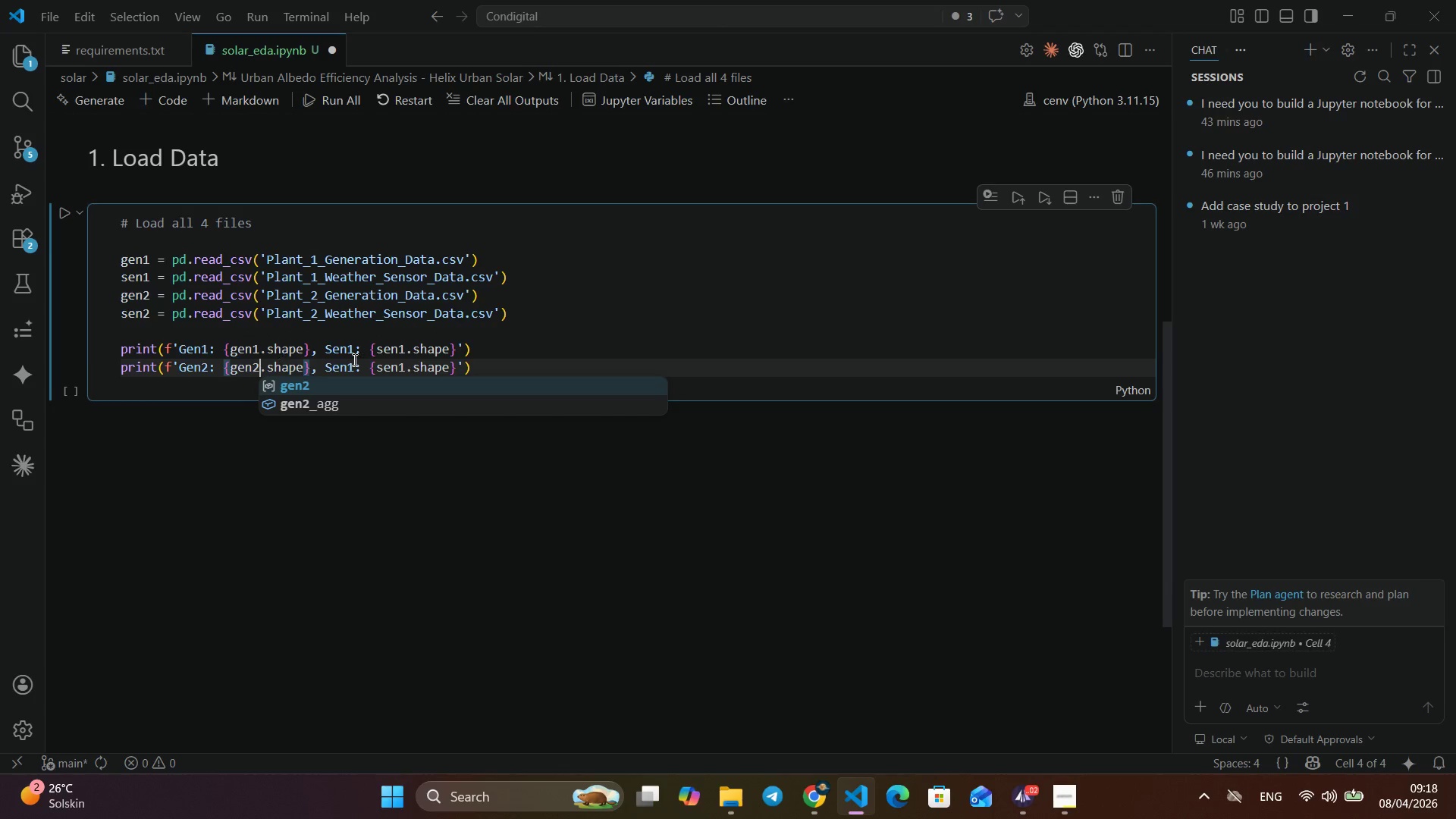 
key(2)
 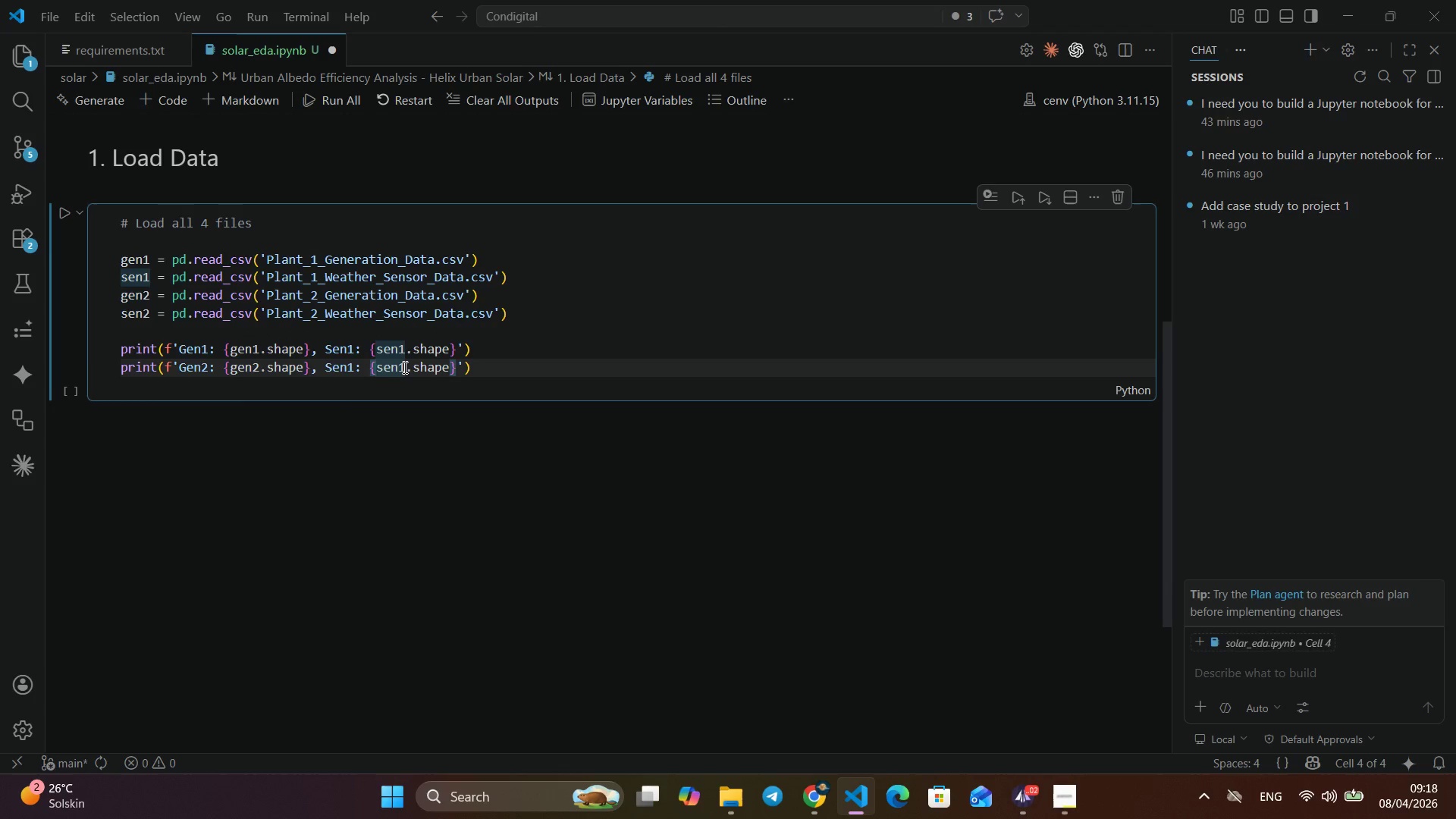 
left_click([403, 367])
 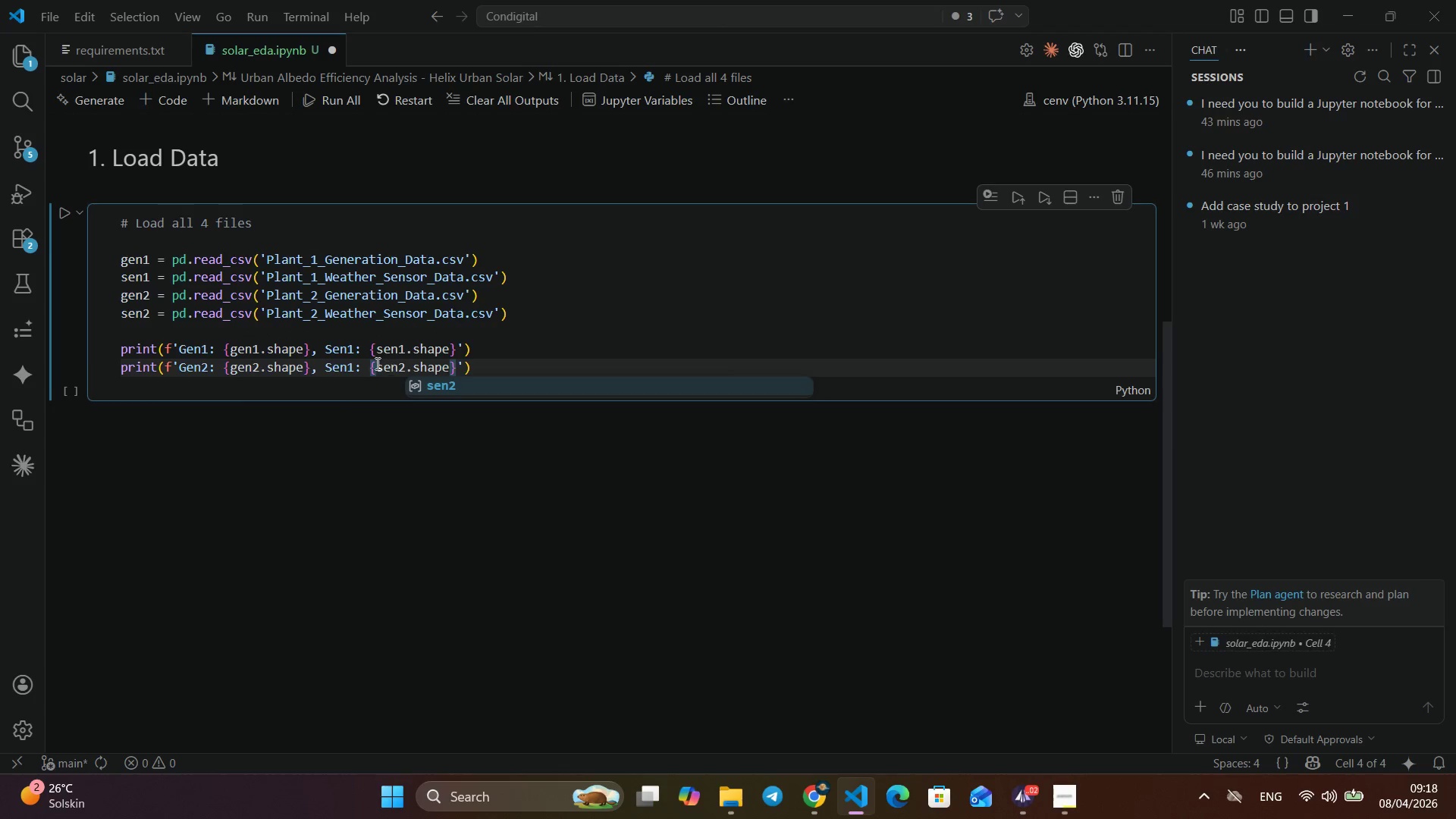 
key(Backspace)
 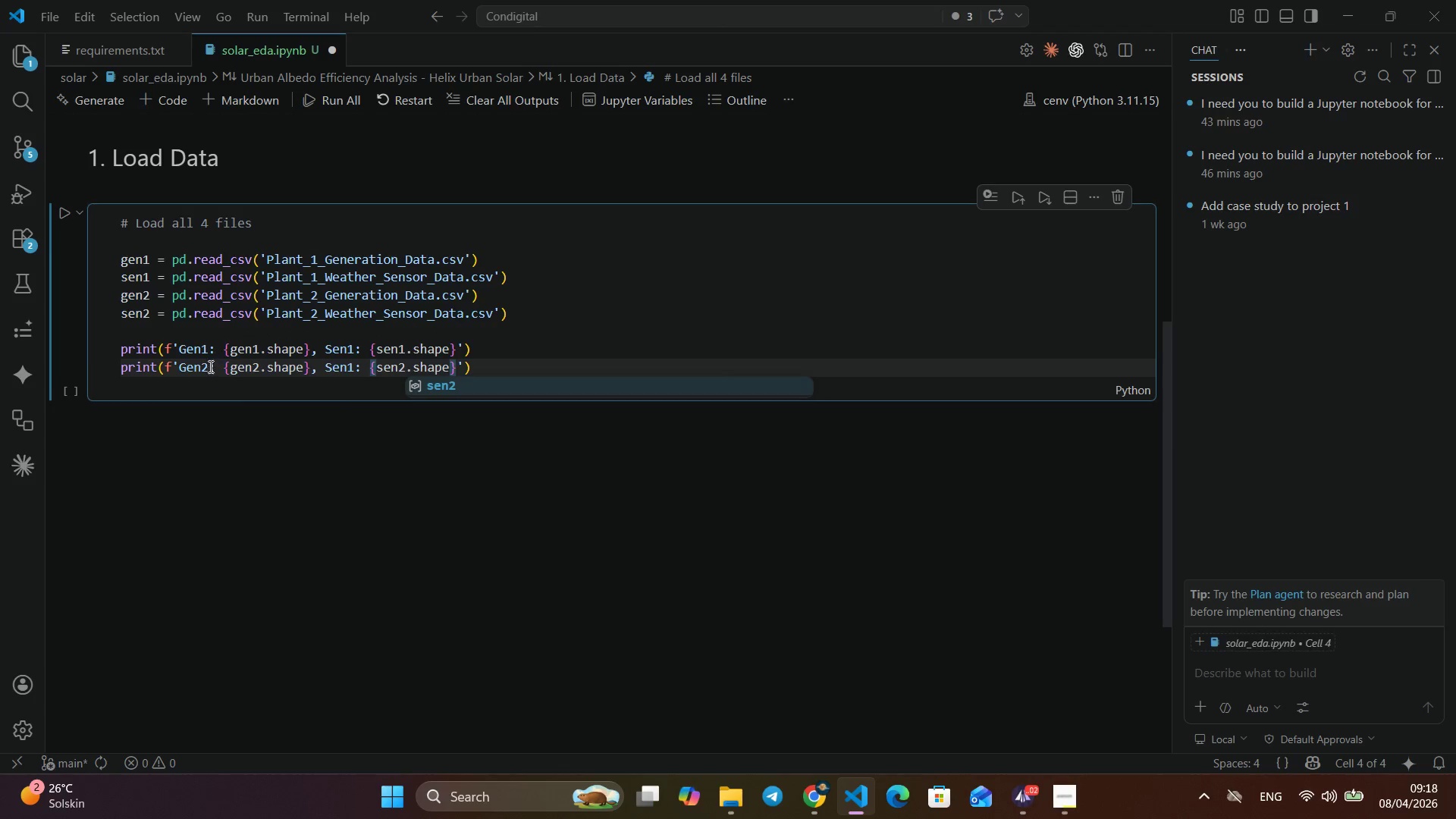 
key(2)
 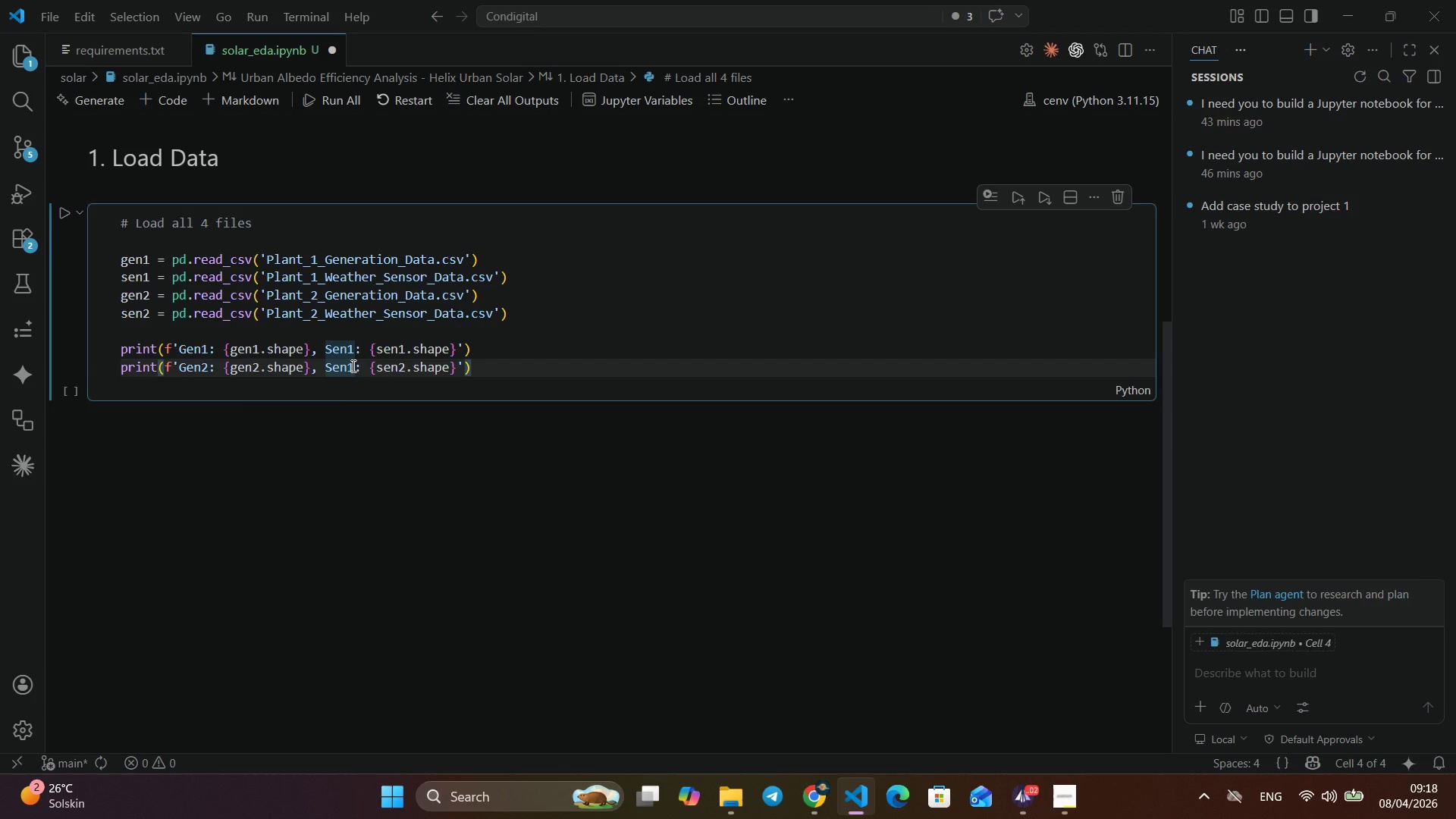 
left_click([352, 366])
 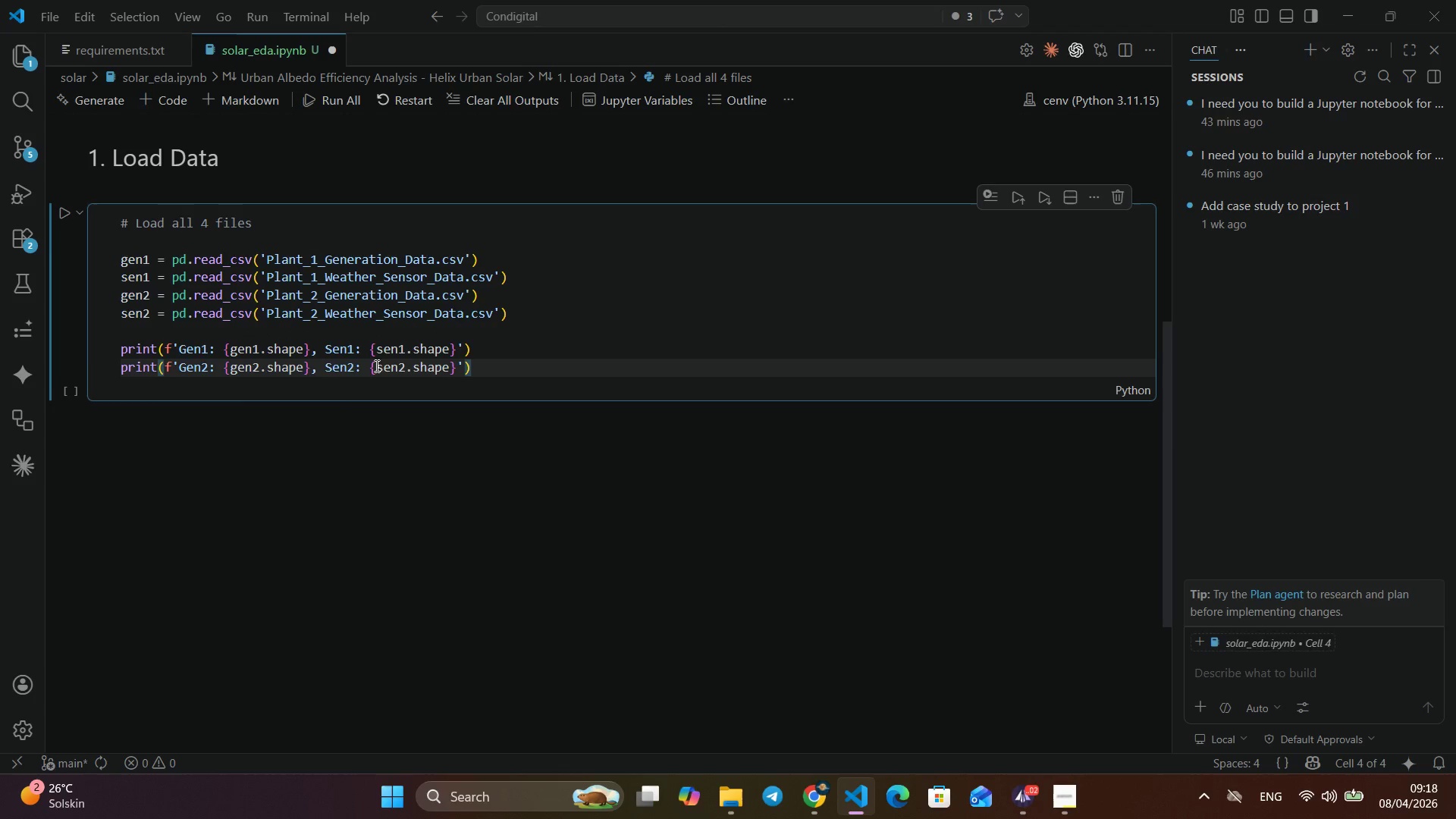 
key(Backspace)
 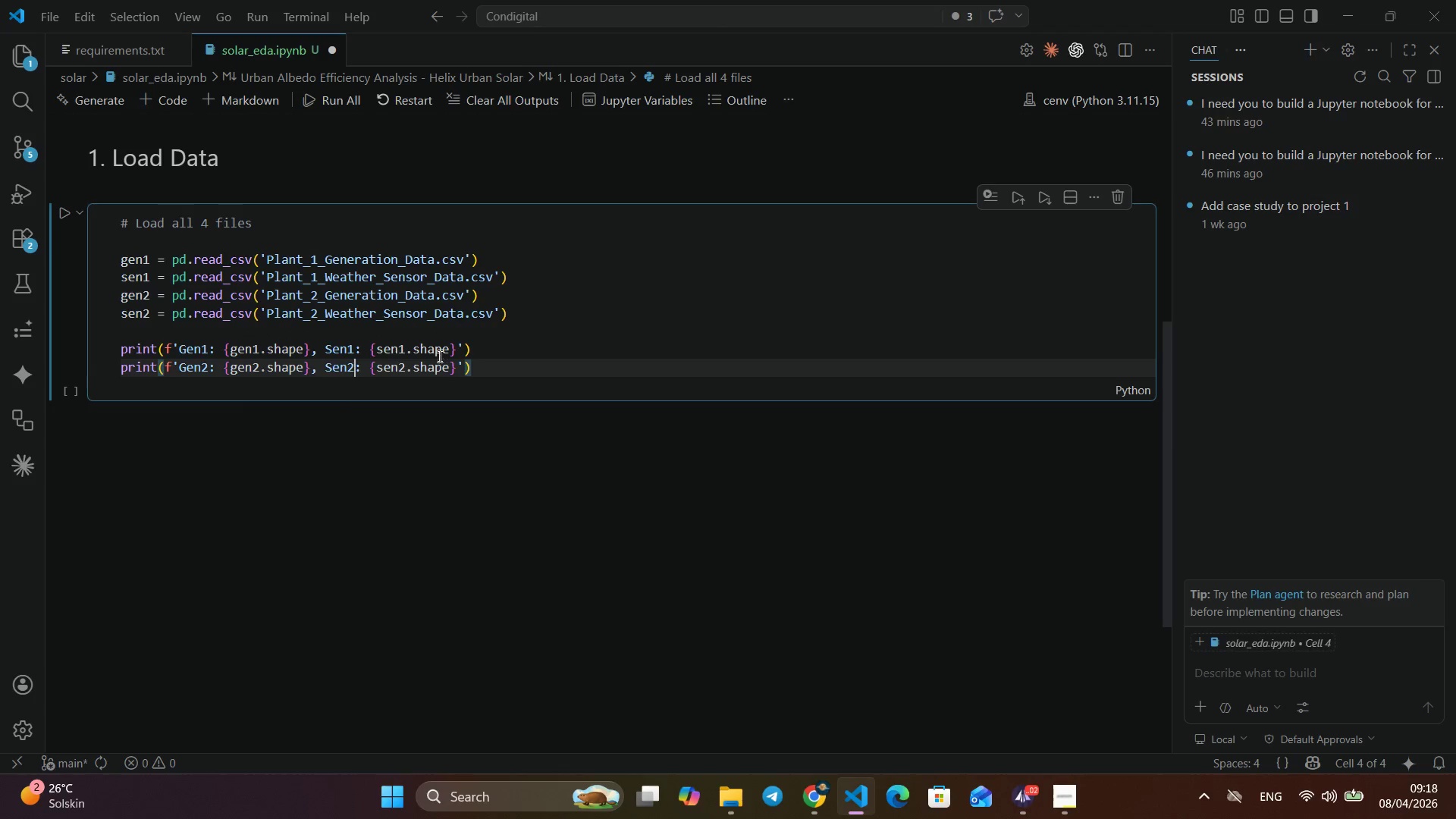 
key(2)
 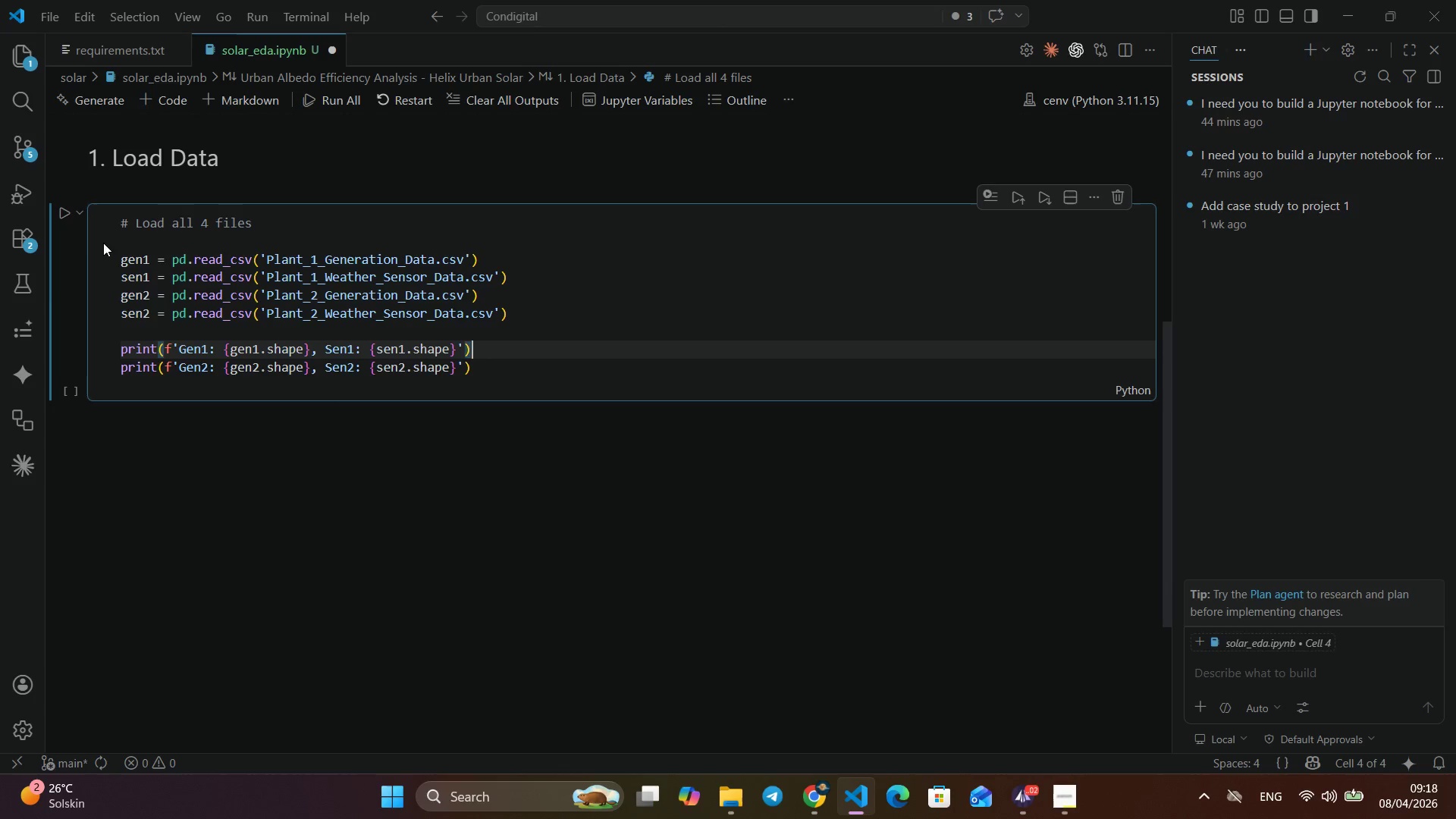 
left_click([547, 356])
 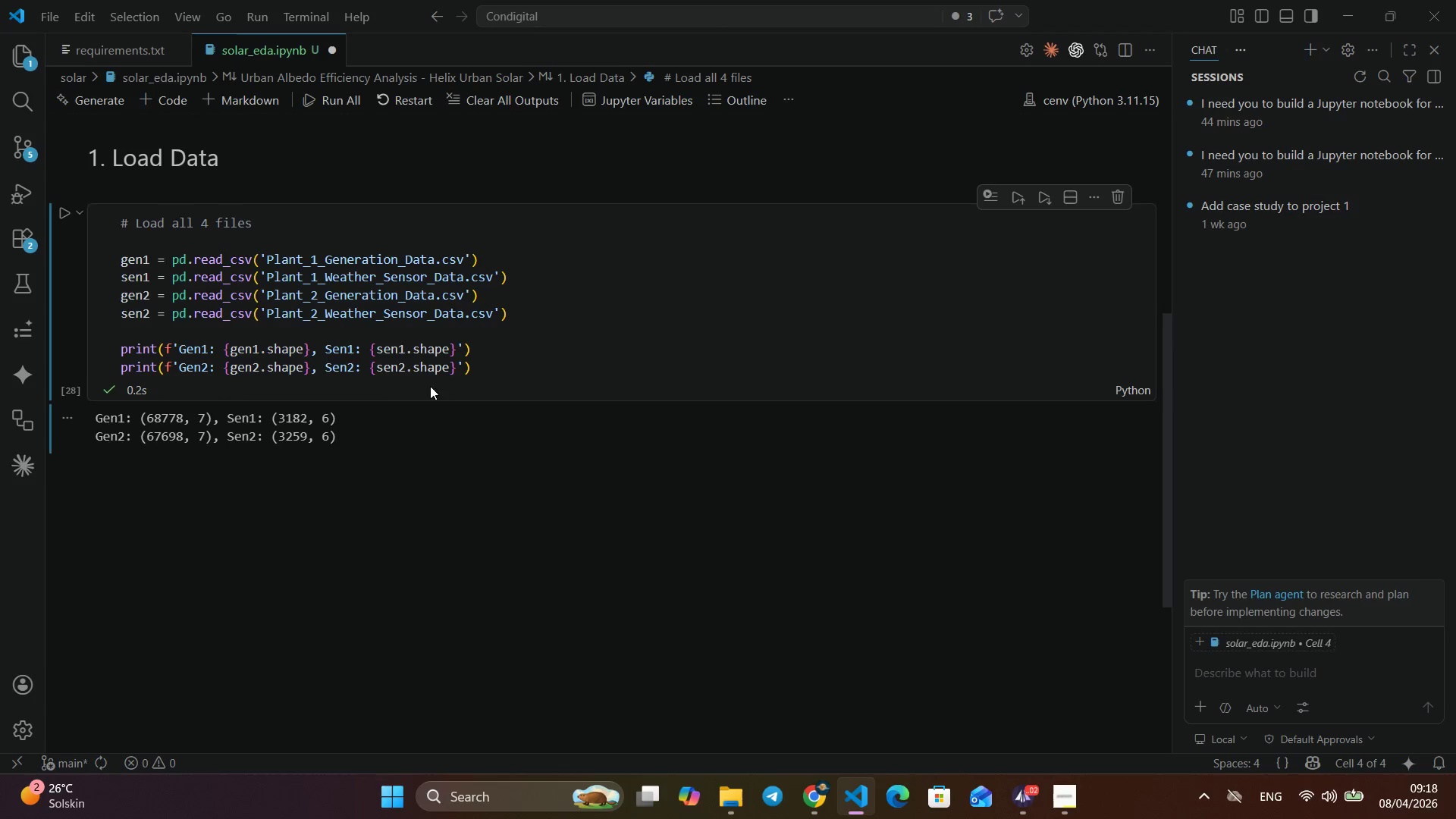 
left_click([67, 212])
 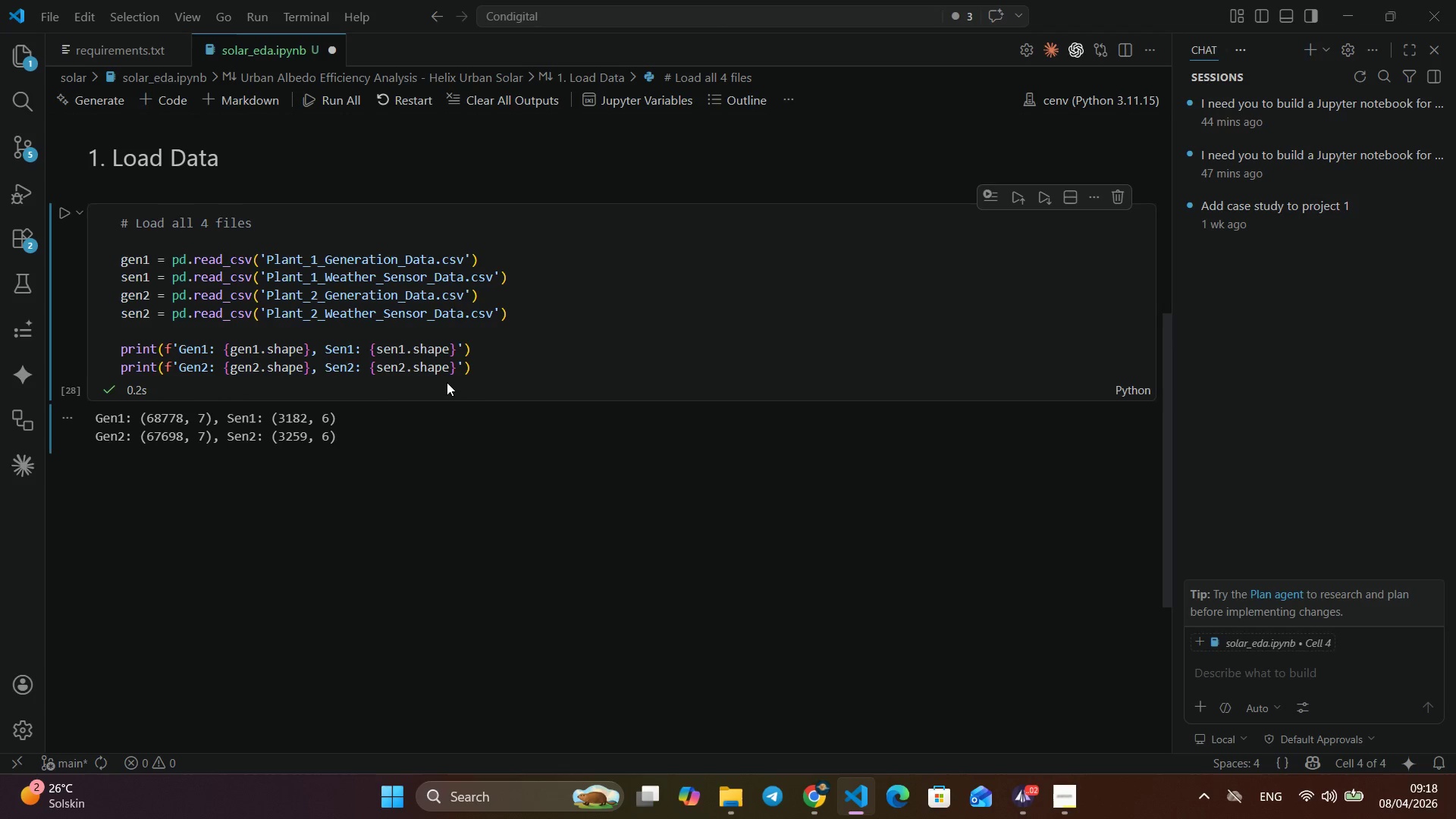 
wait(8.08)
 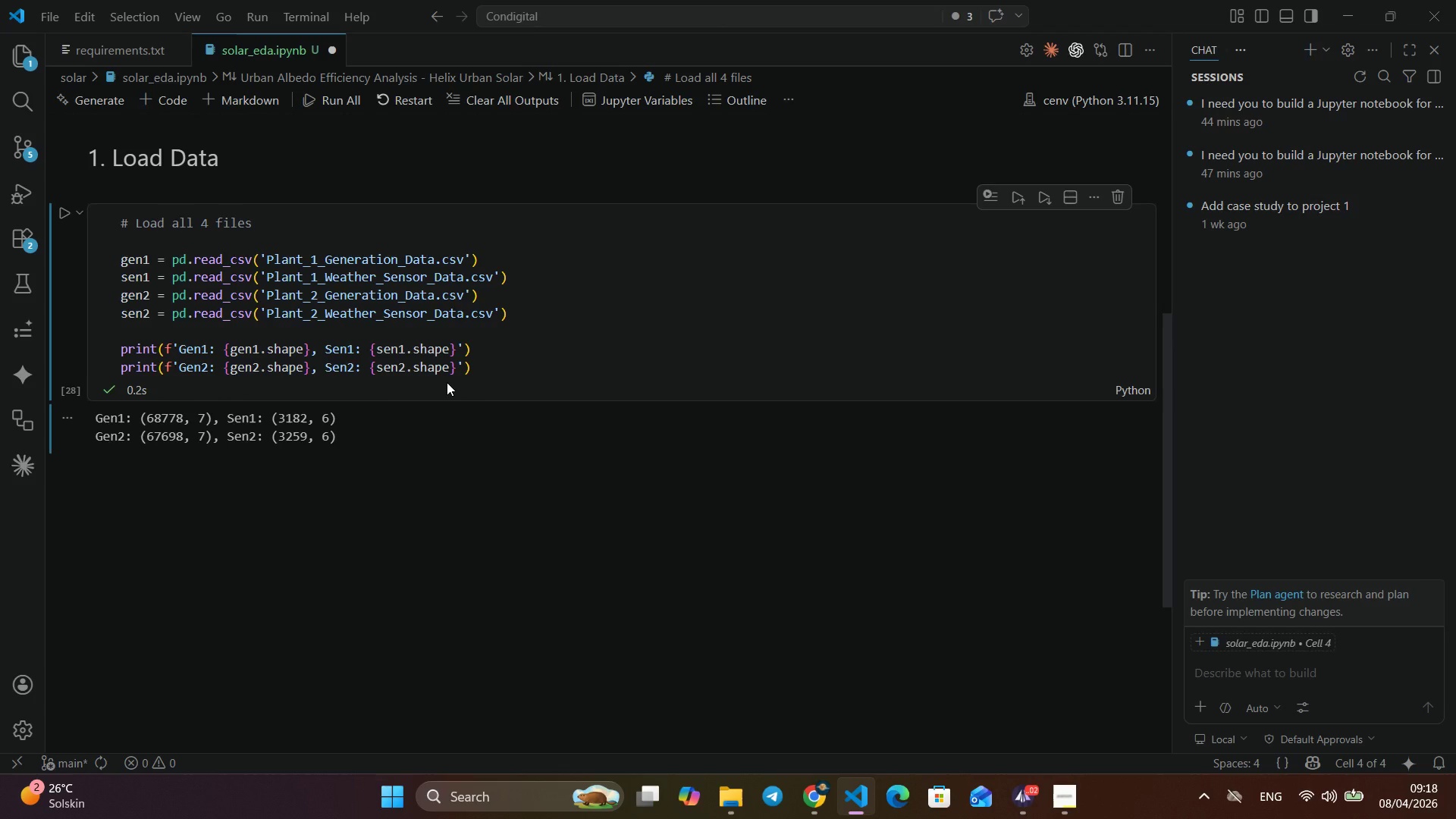 
key(Alt+Tab)
 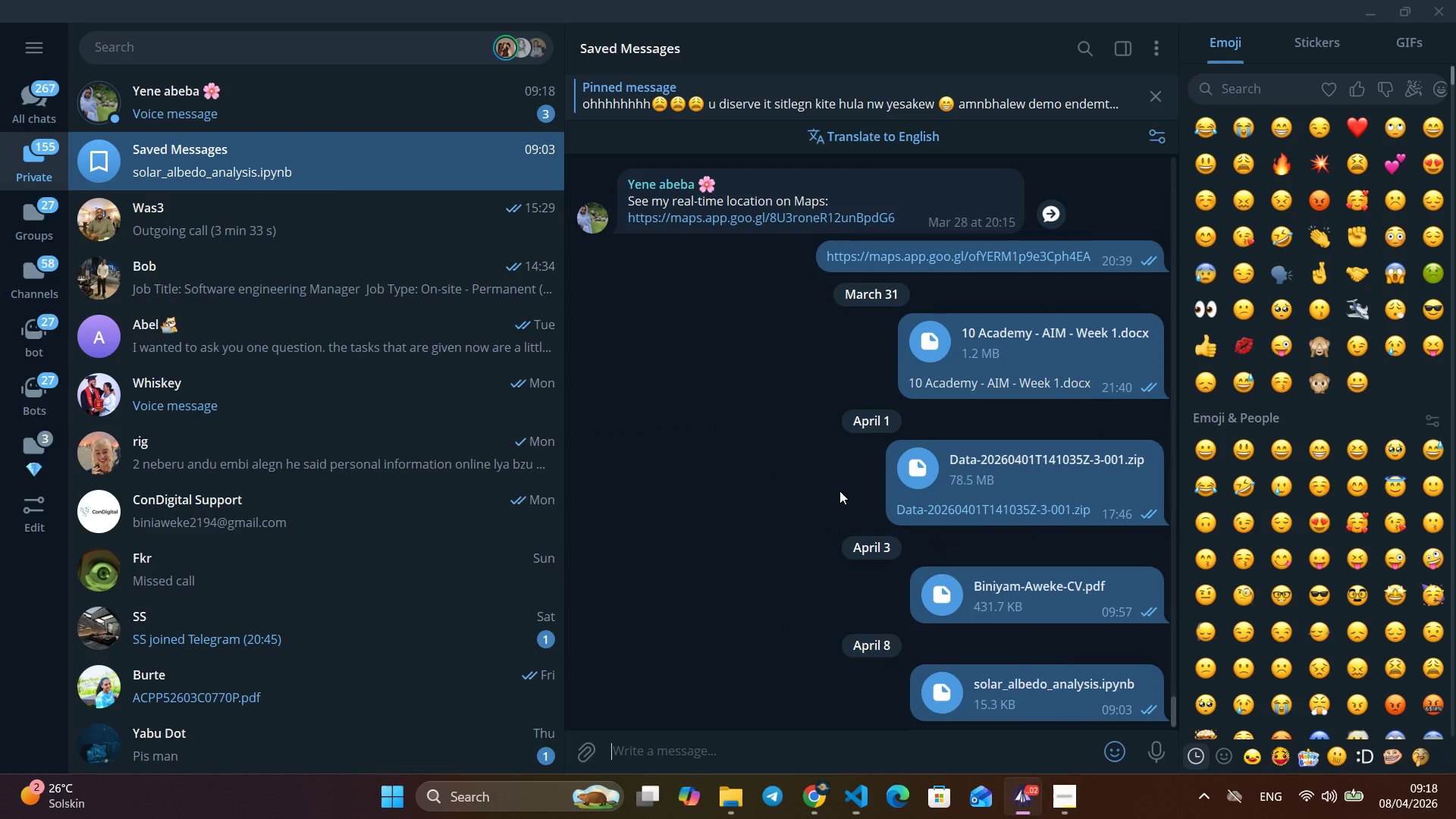 
key(Alt+Tab)
 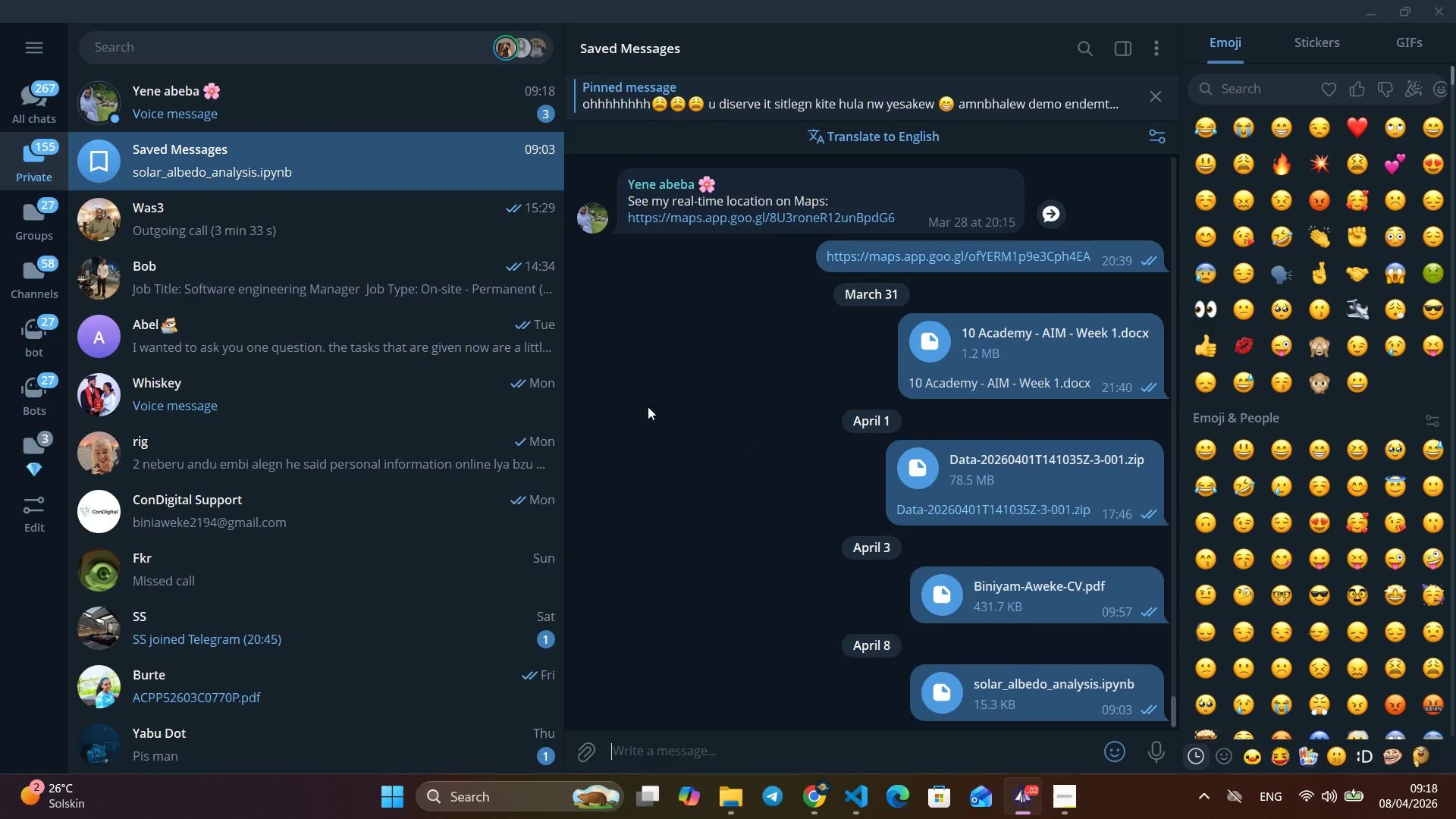 
key(Alt+Tab)
 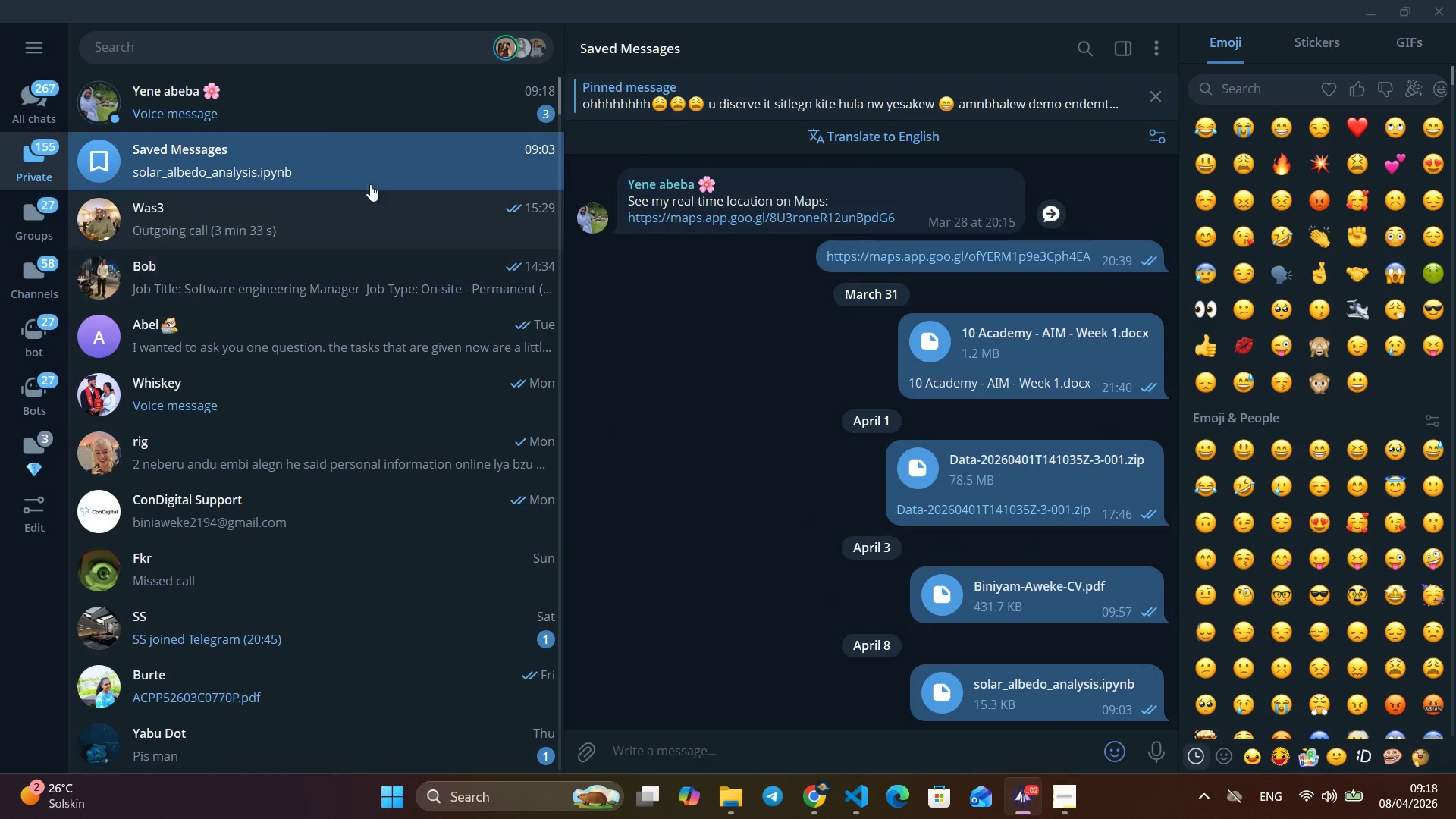 
key(Alt+Tab)
 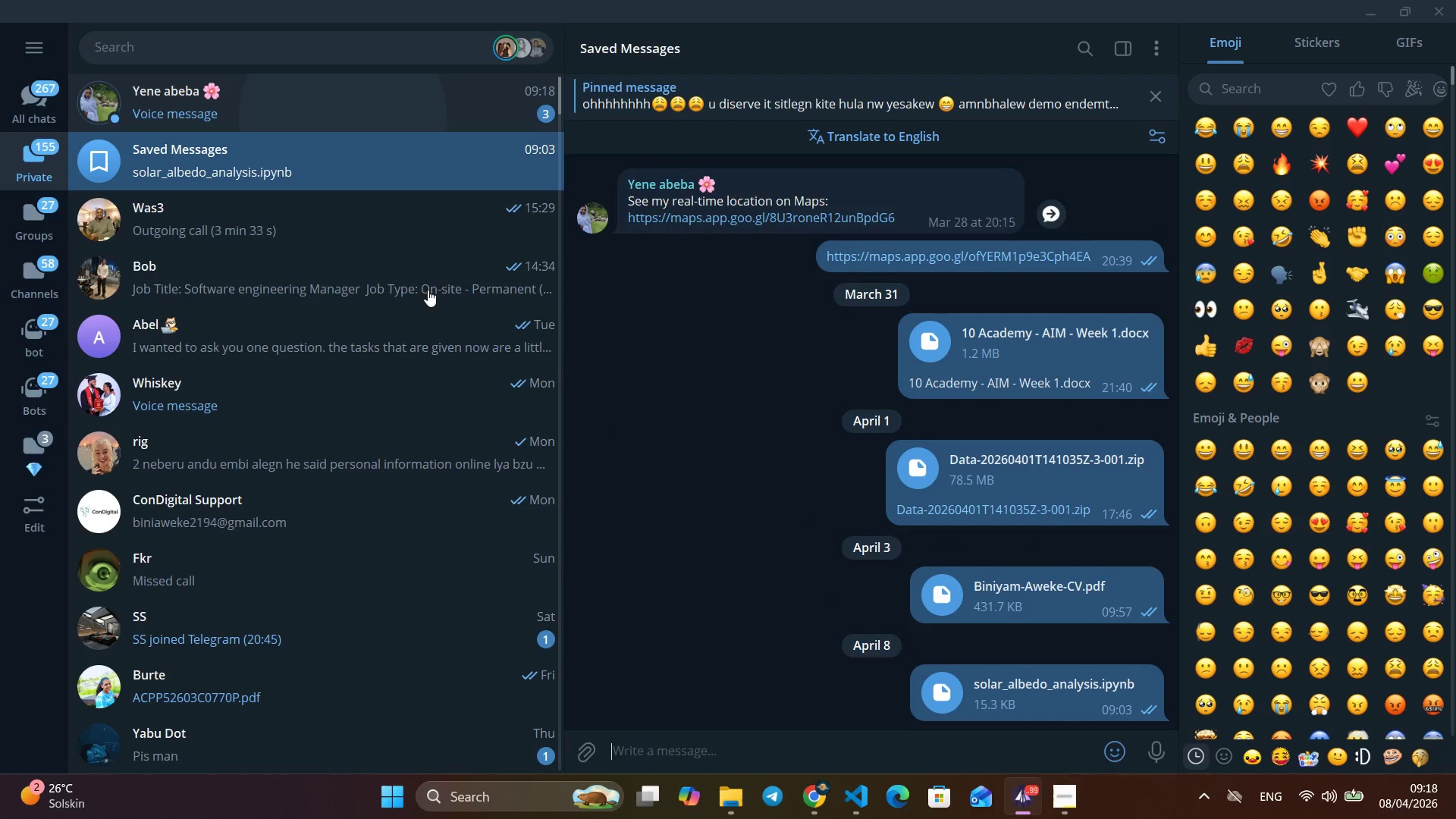 
left_click([343, 118])
 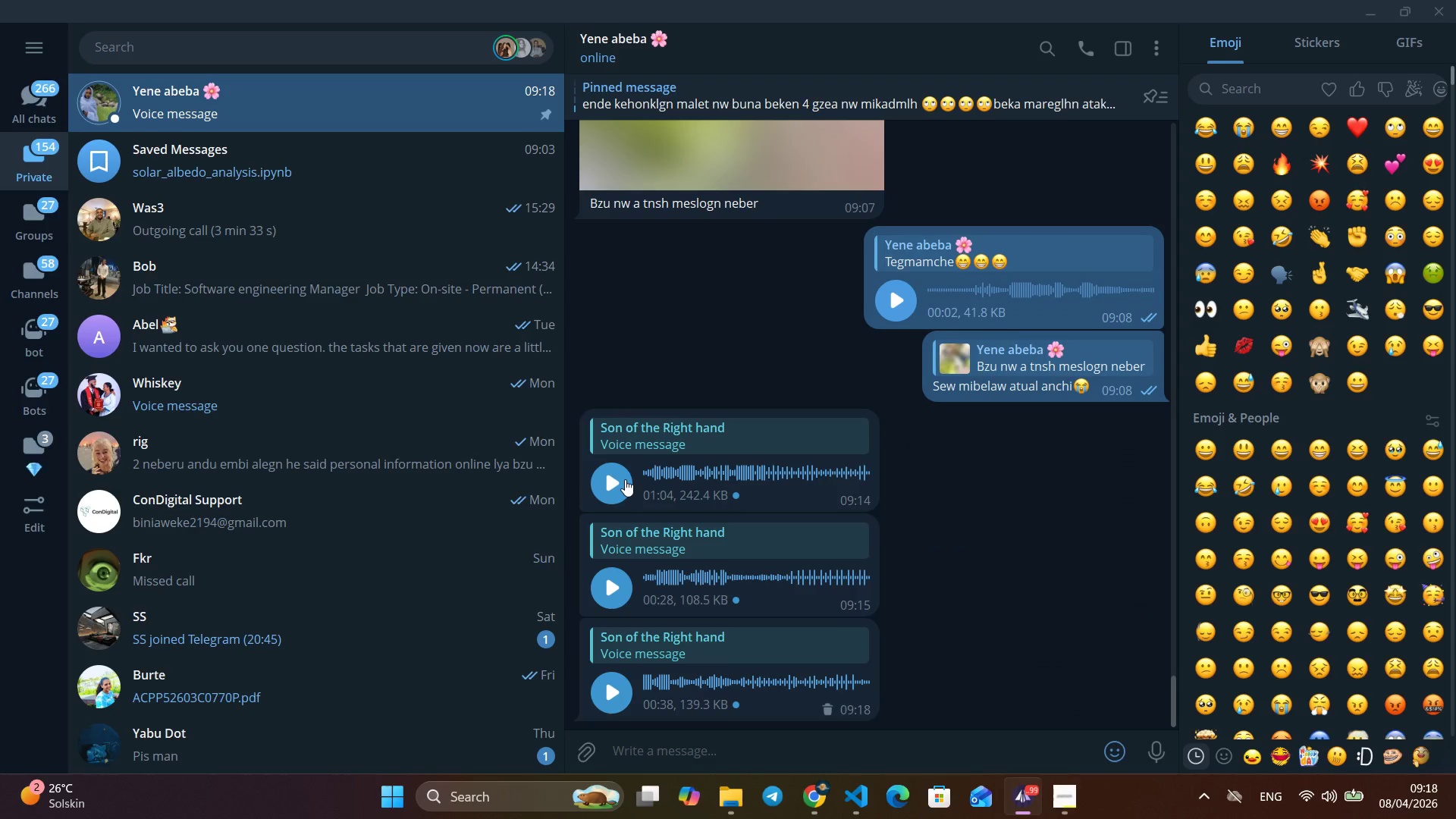 
left_click([623, 482])
 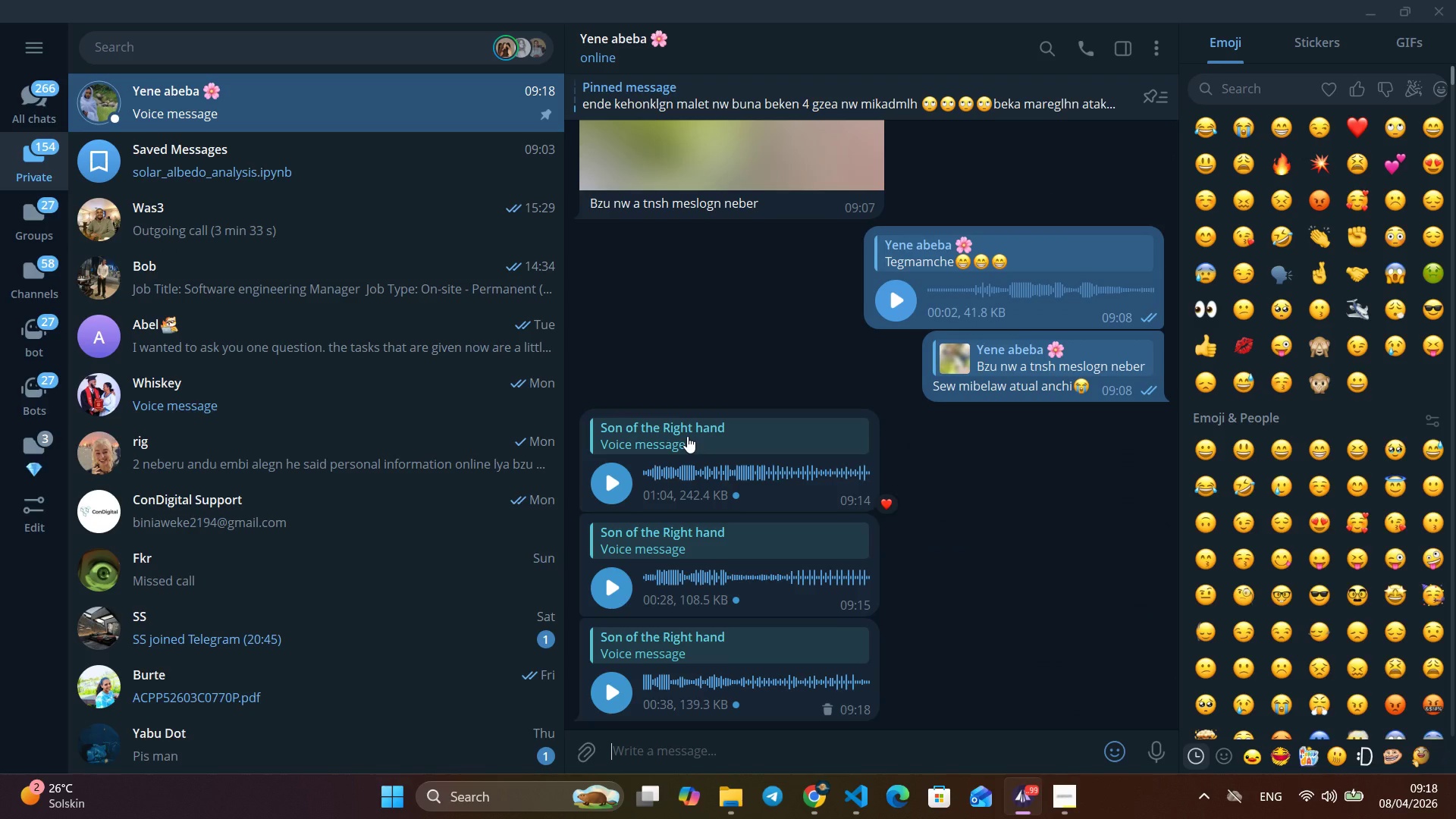 
left_click([687, 436])
 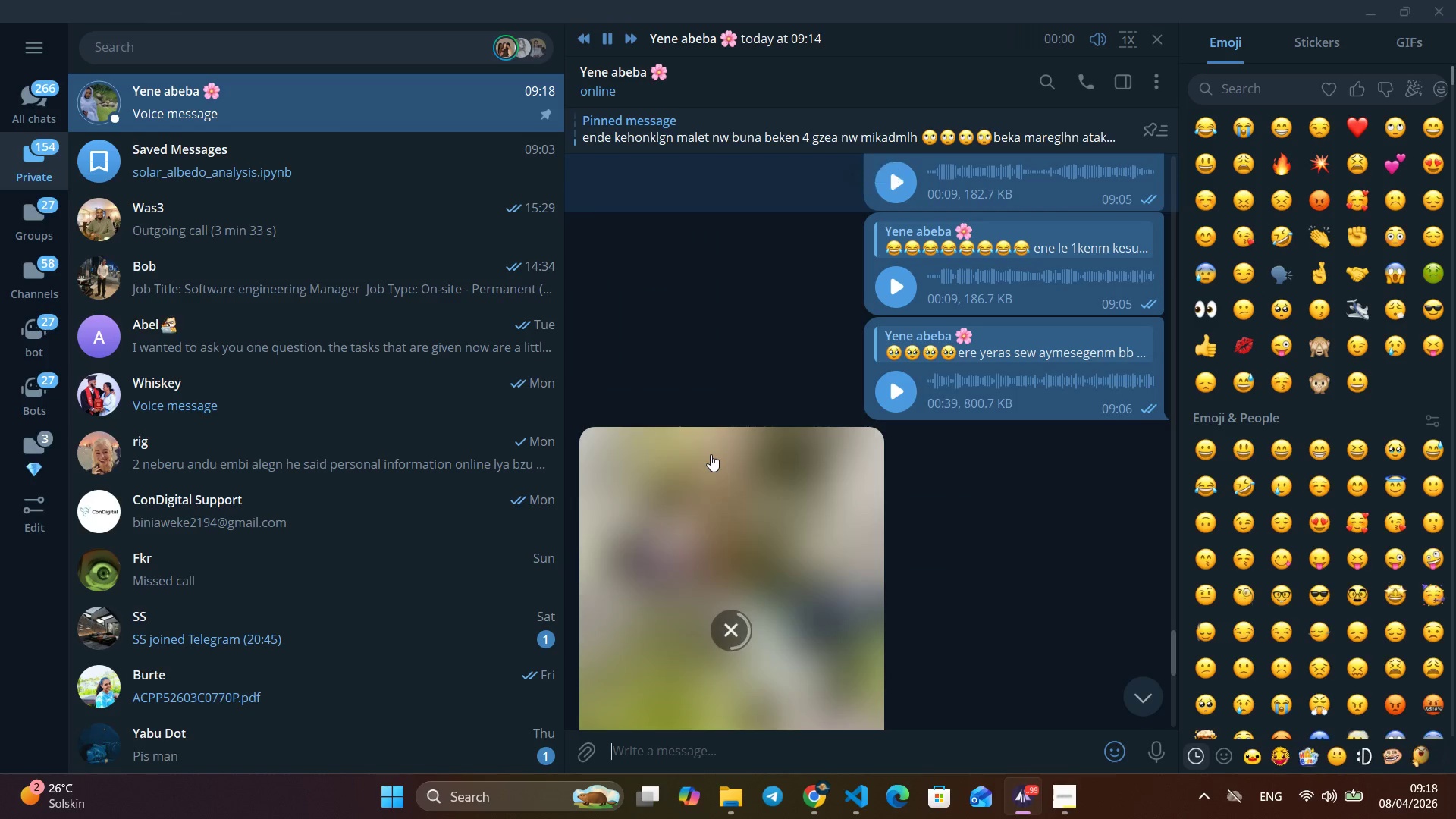 
scroll: coordinate [711, 454], scroll_direction: down, amount: 26.0
 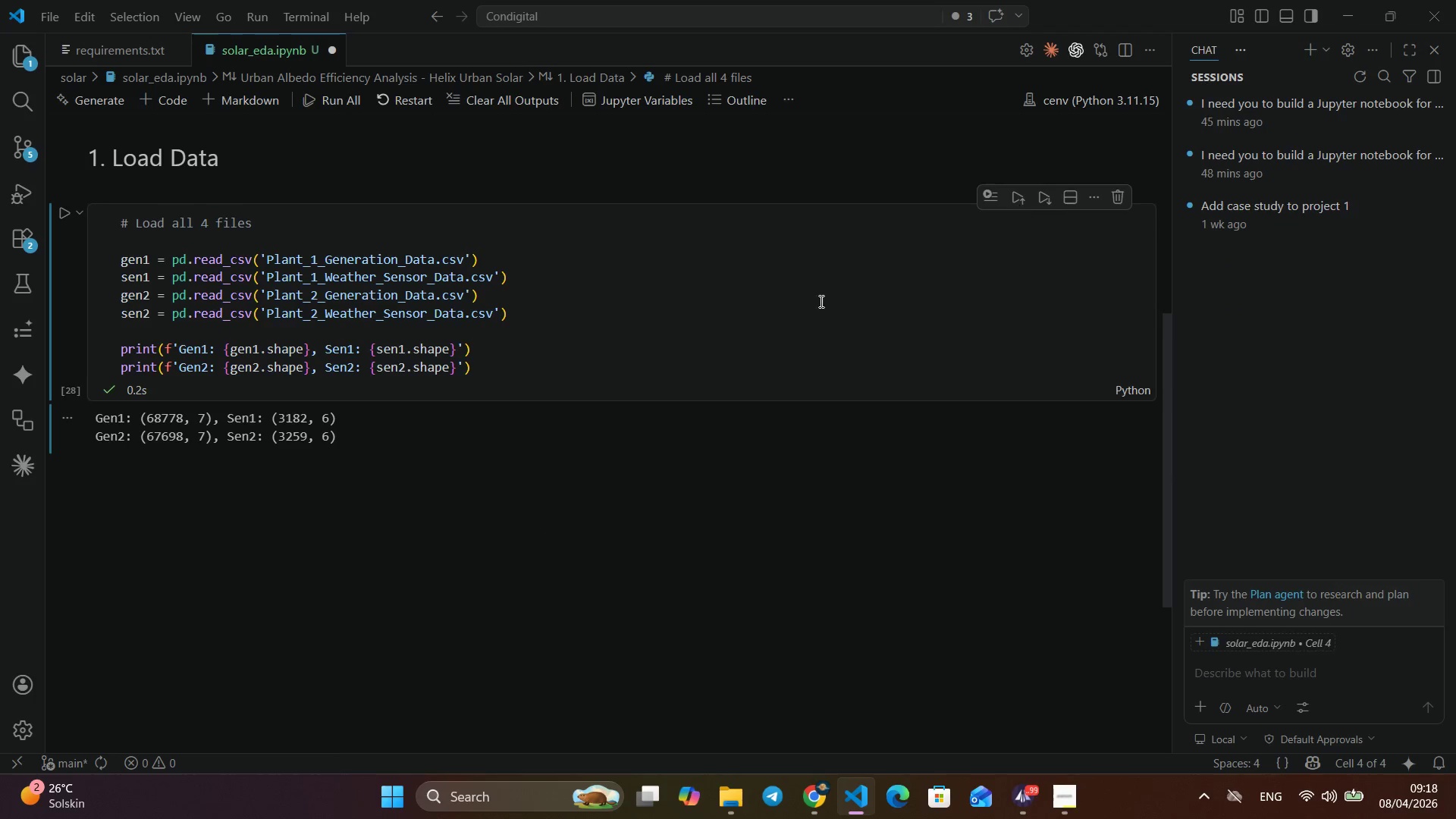 
left_click([1361, 7])
 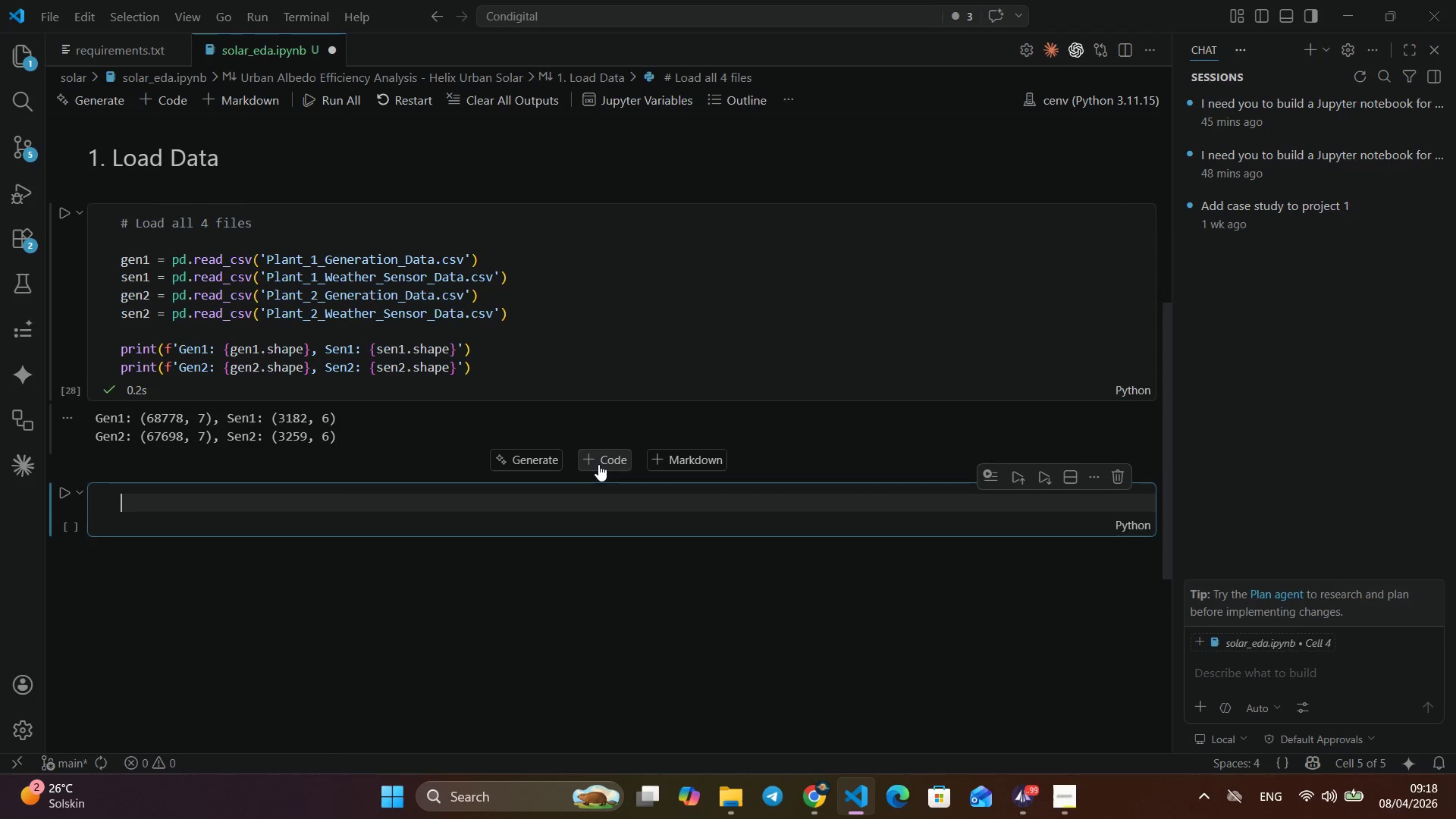 
left_click([598, 464])
 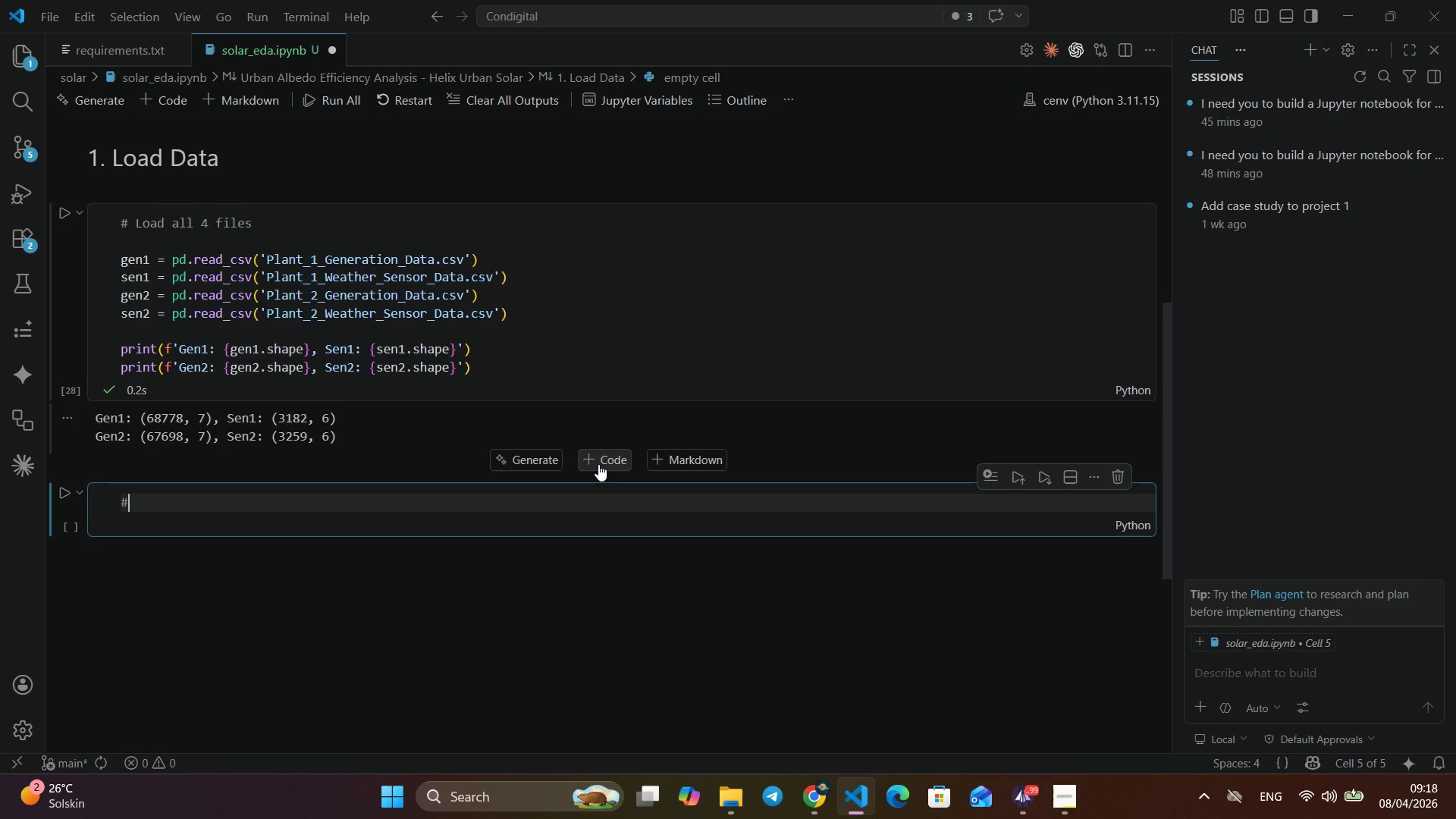 
type(# Fix data)
key(Backspace)
type(etime formats - Gen1 uses a different format than the others)
 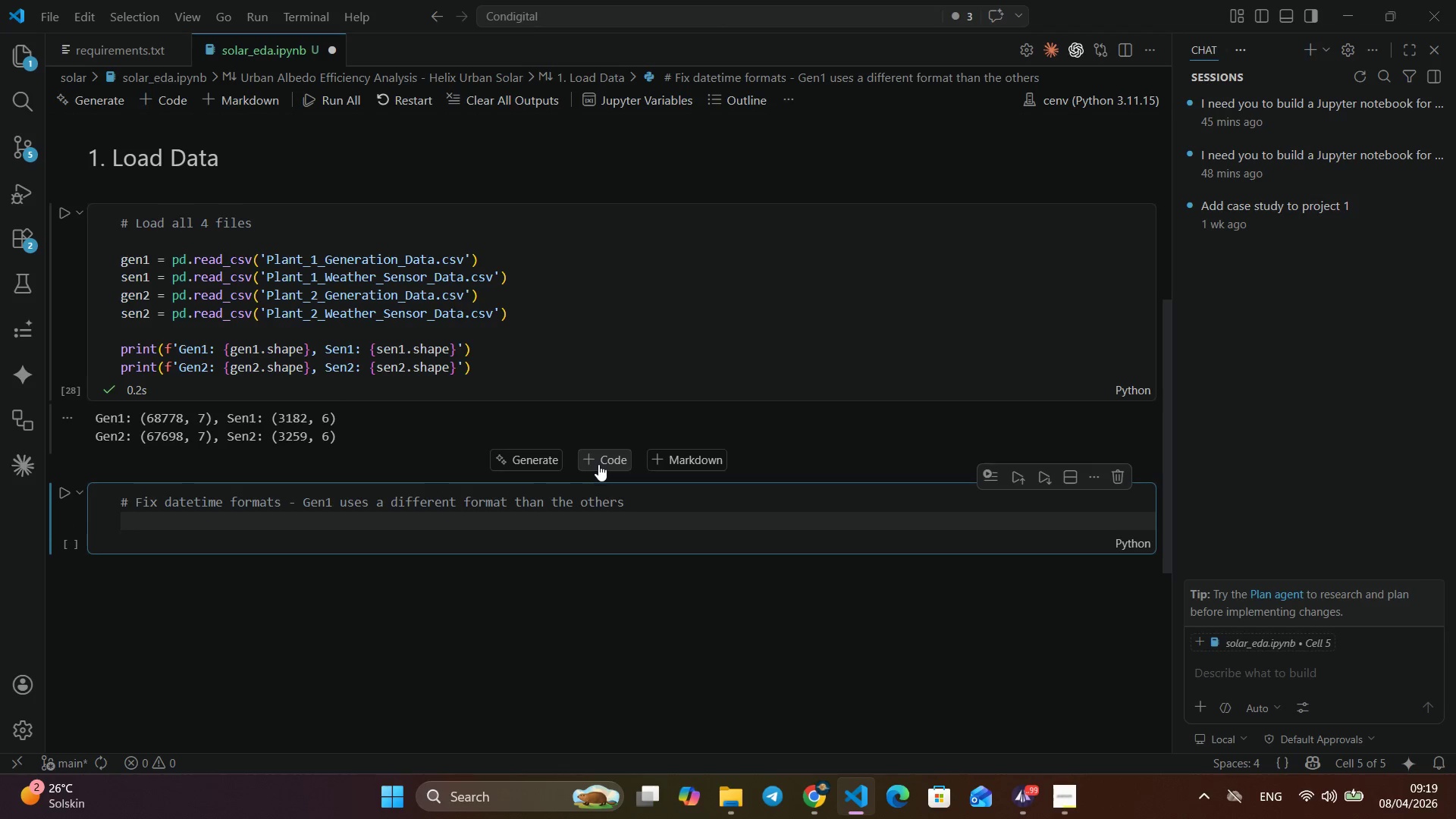 
key(Enter)
 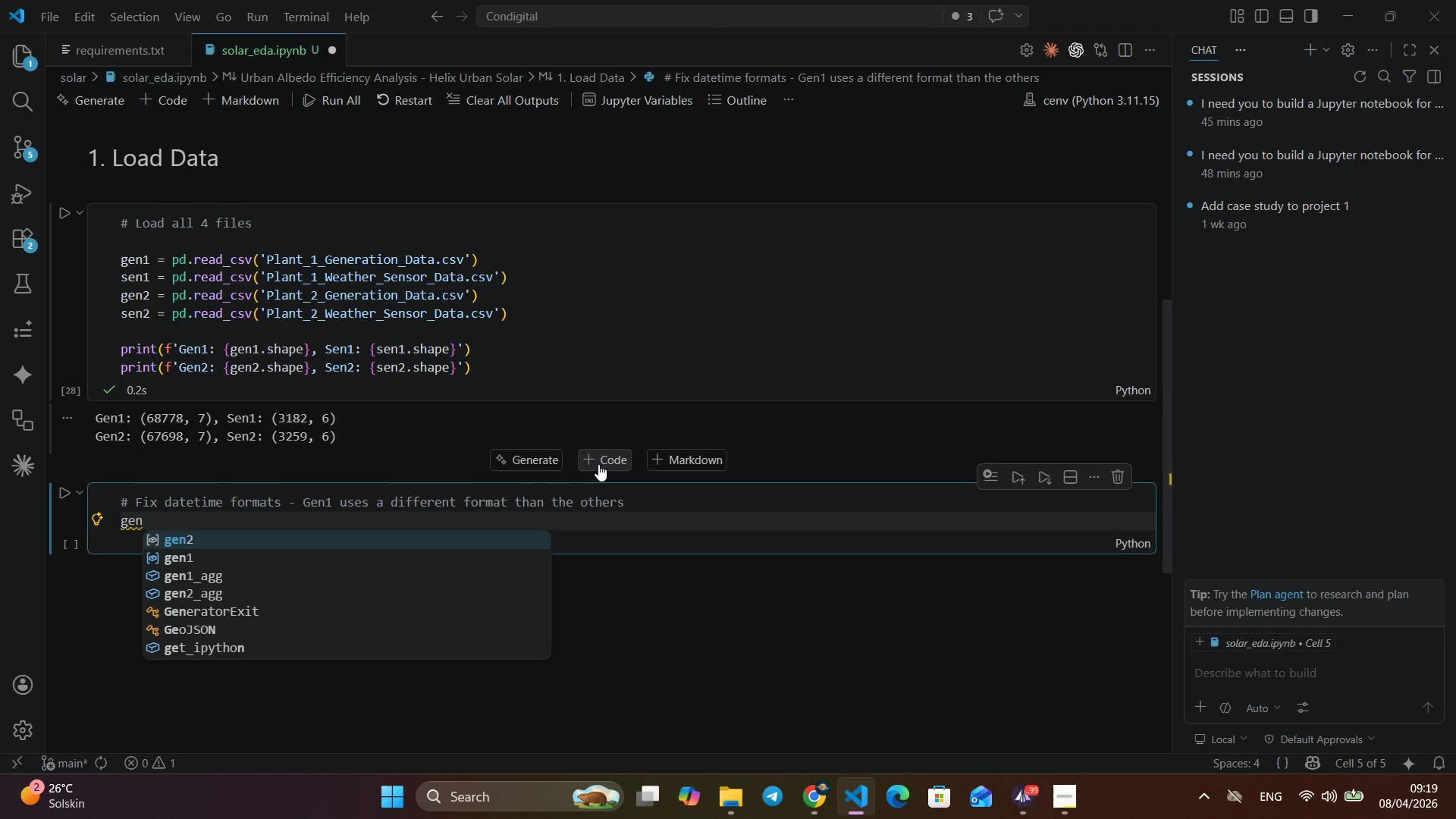 
type(gen1)
 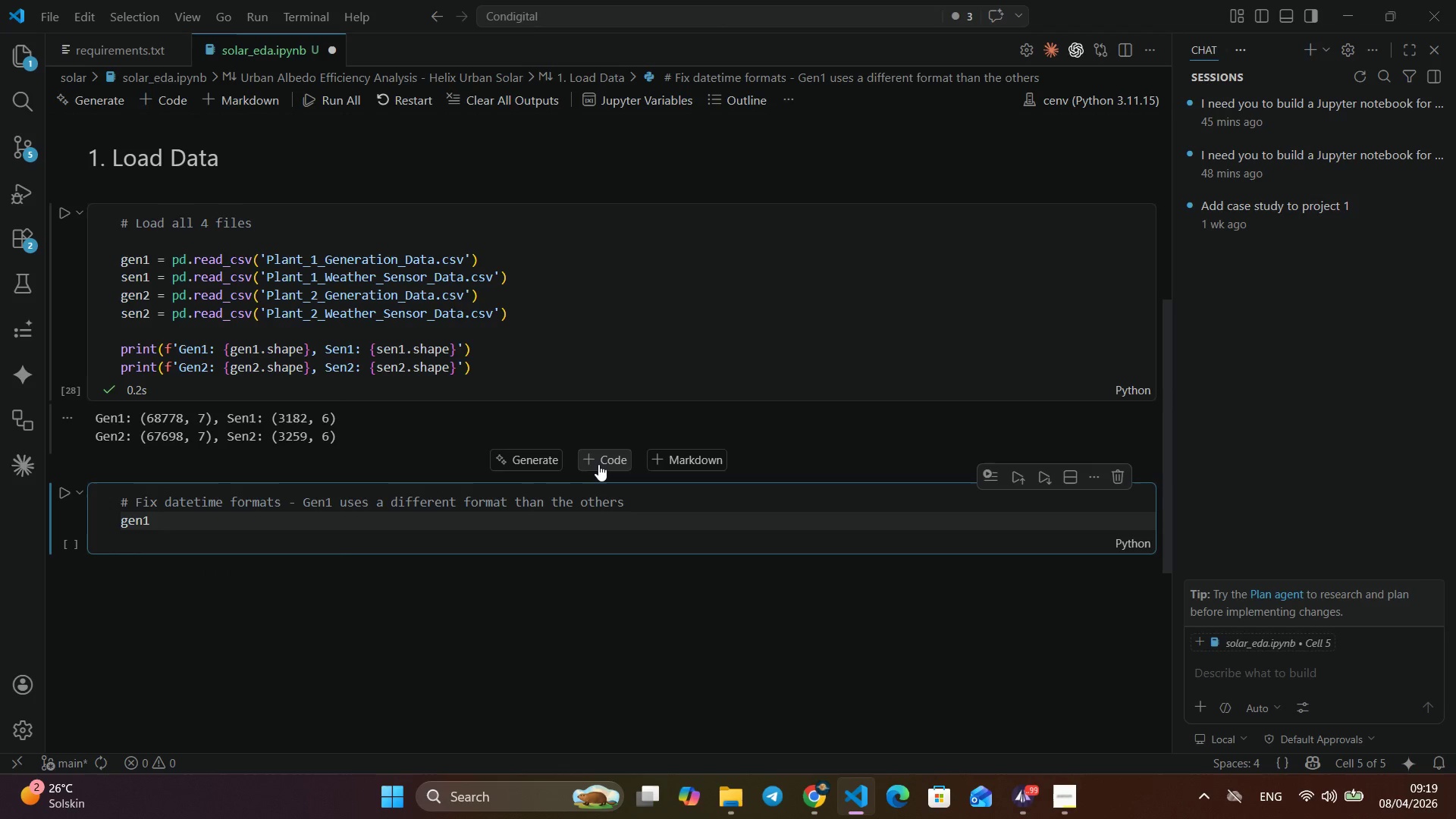 
key(Enter)
 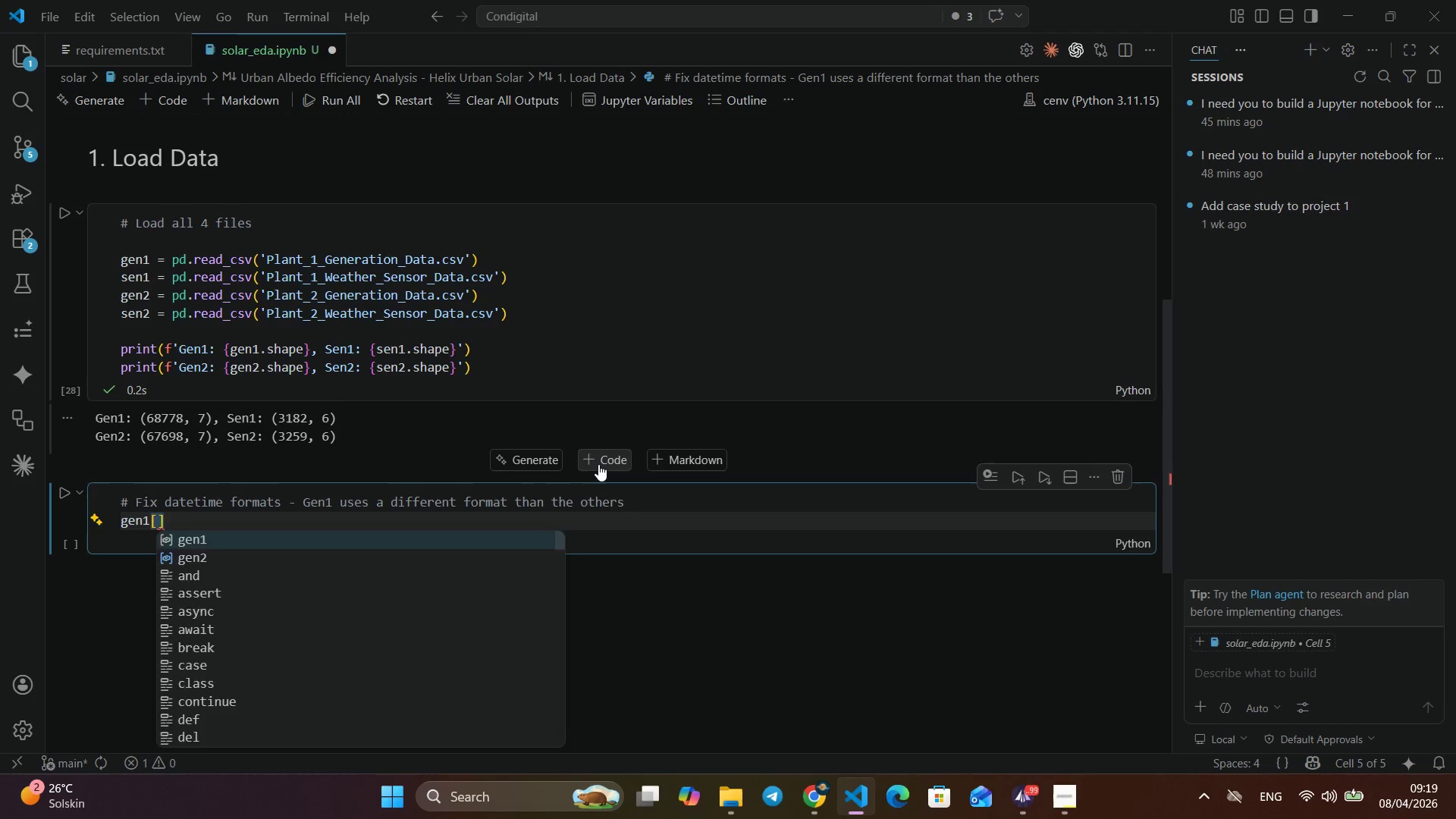 
type(['DA)
 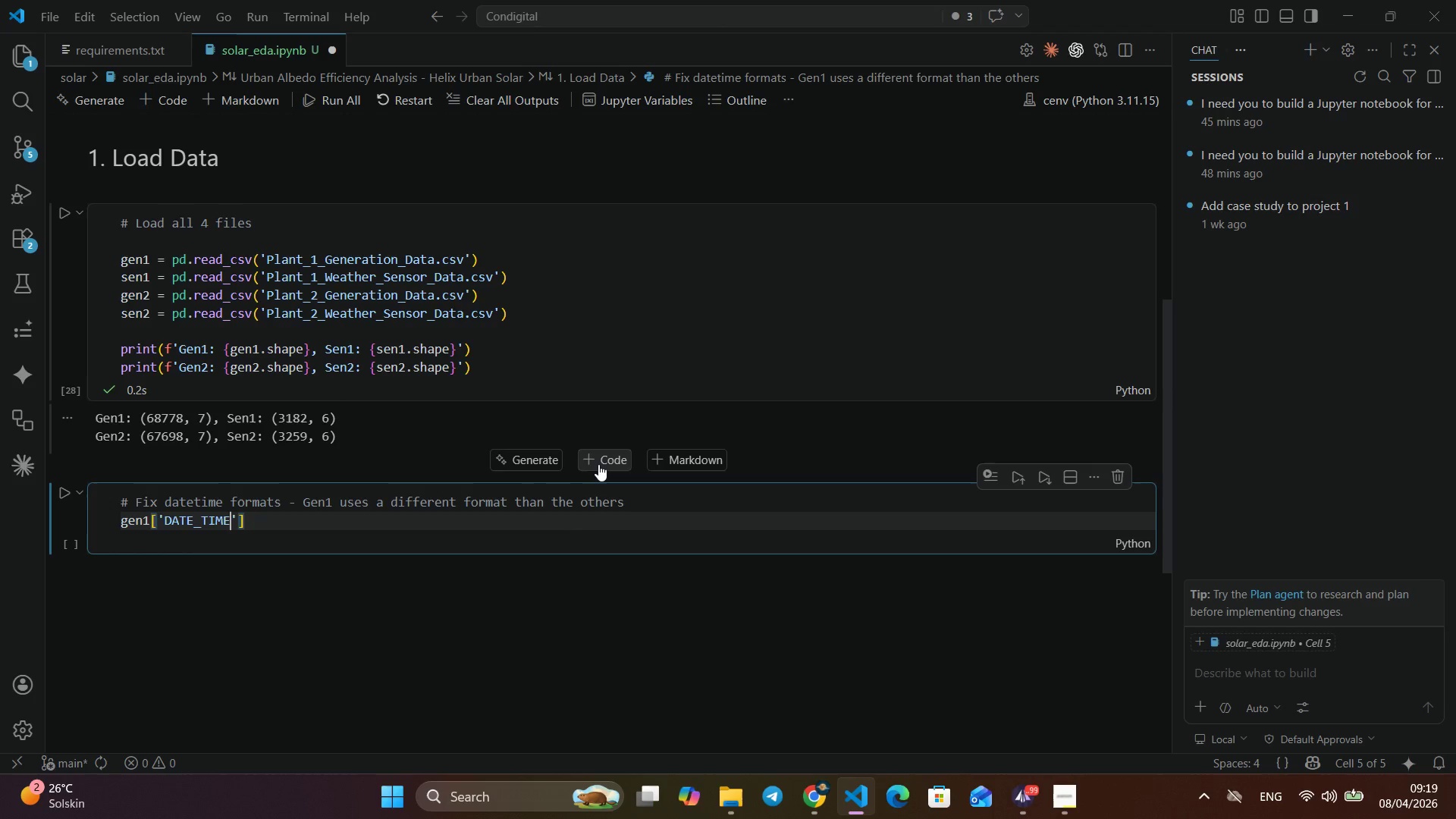 
key(ArrowDown)
 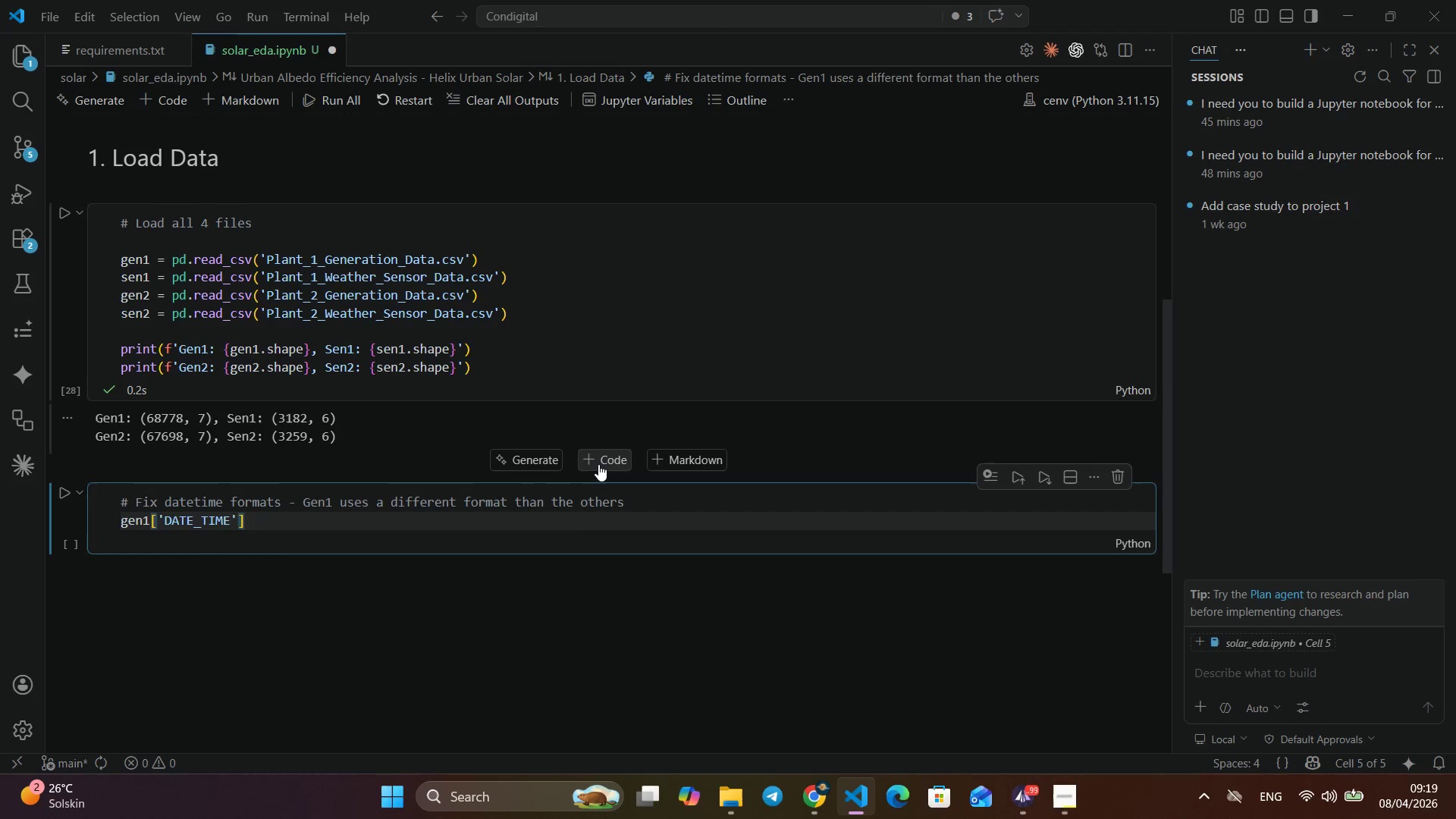 
key(Enter)
 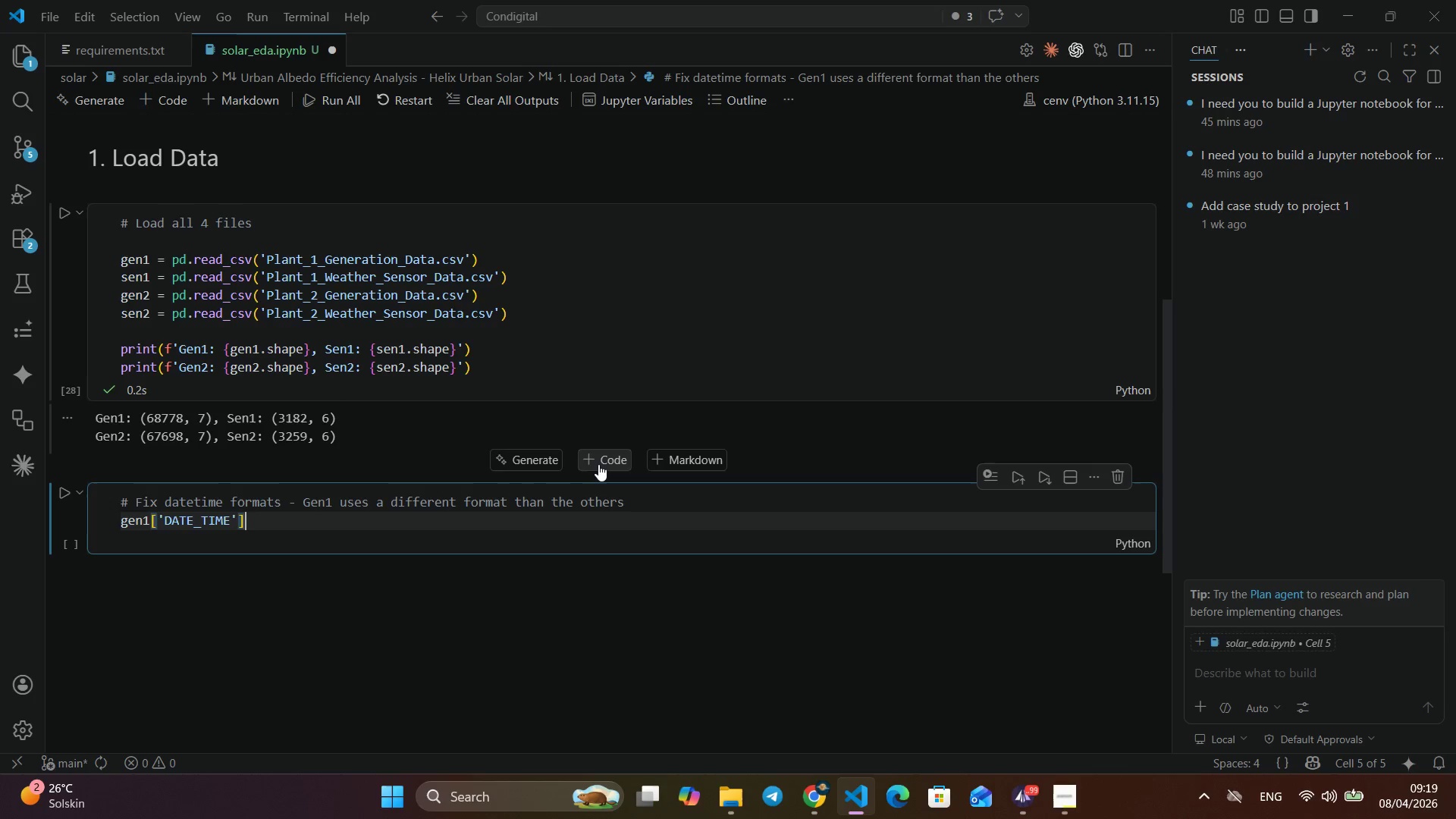 
key(ArrowRight)
 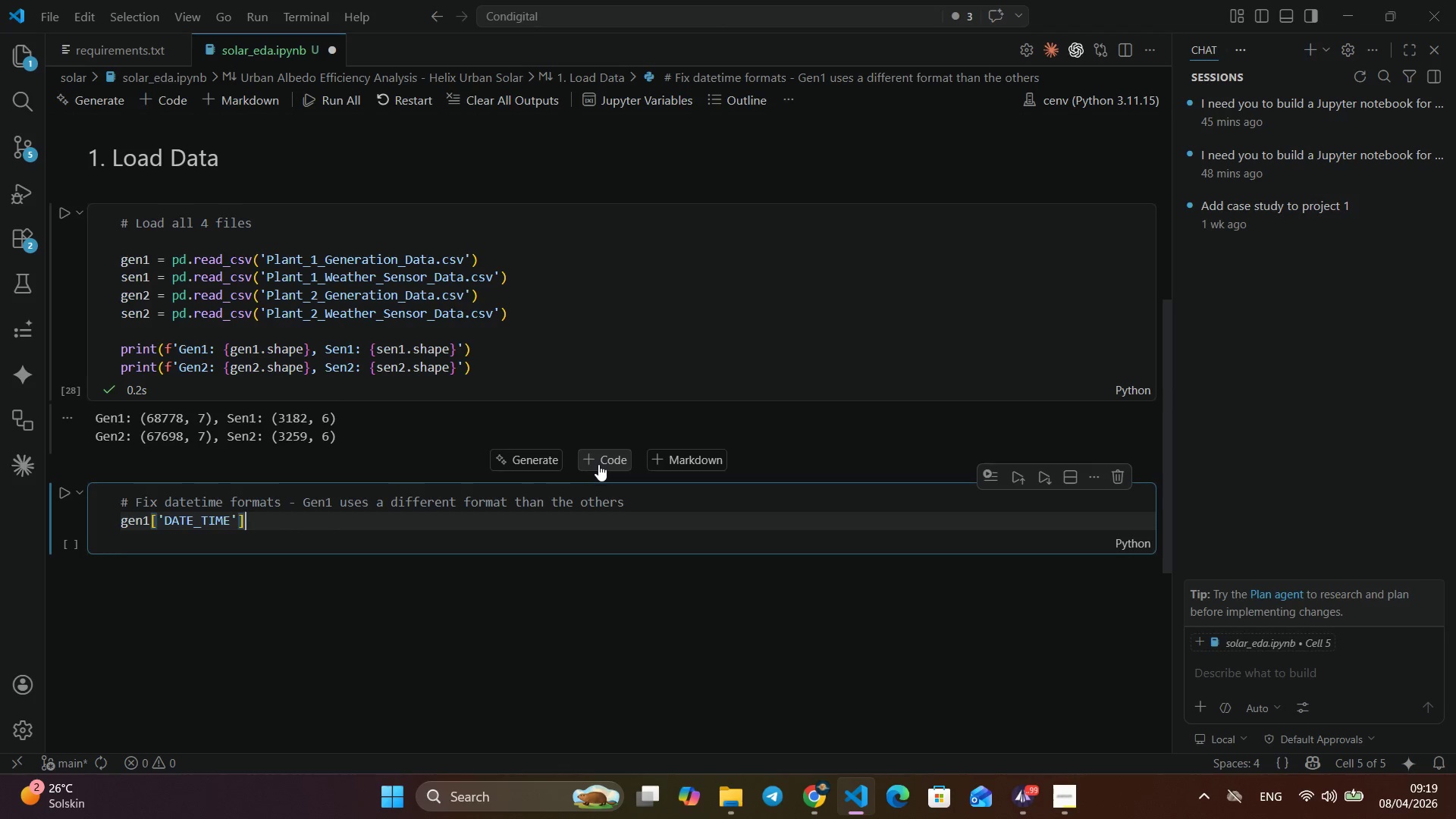 
key(ArrowRight)
 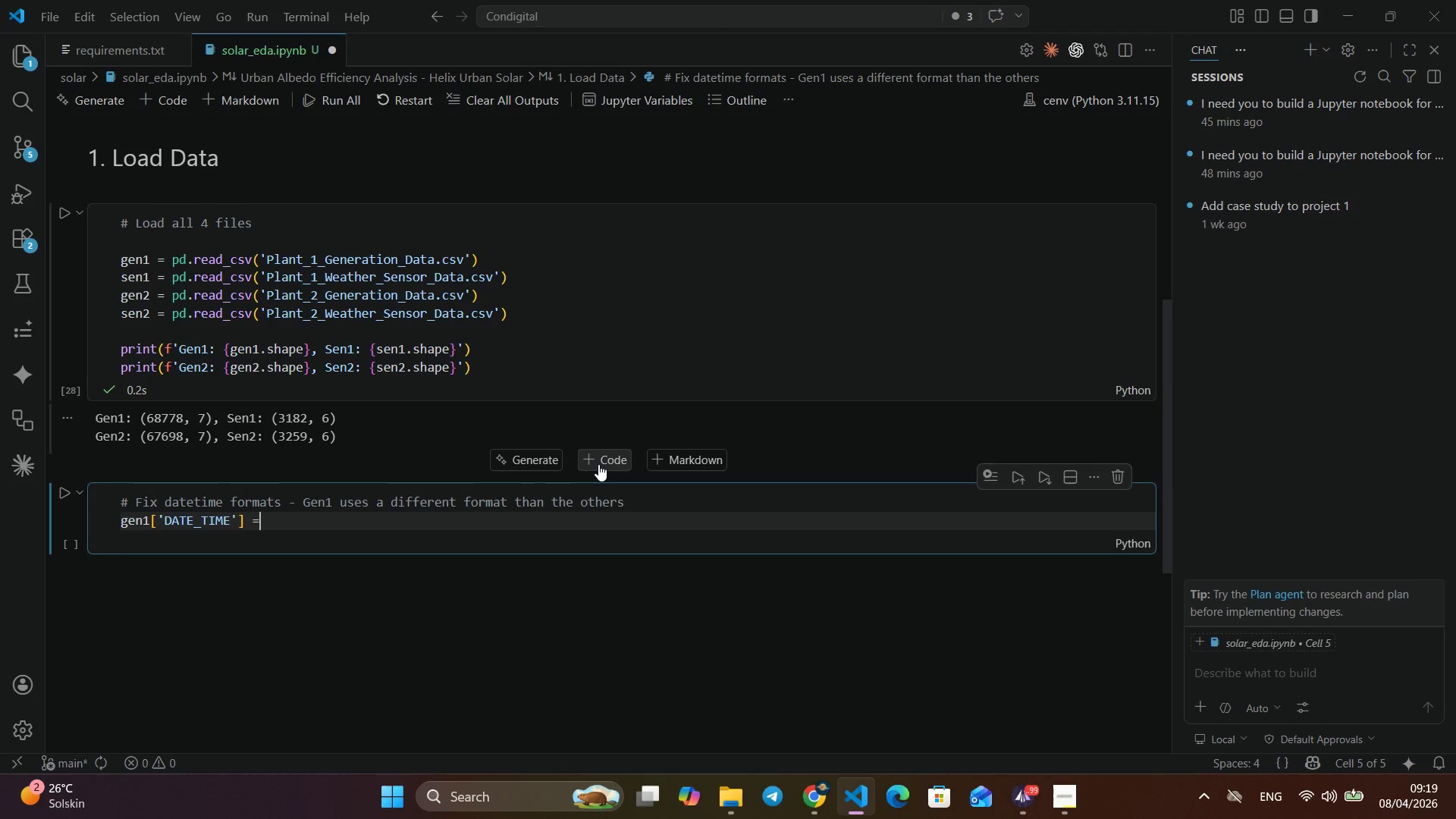 
type( = pd.to)
 